 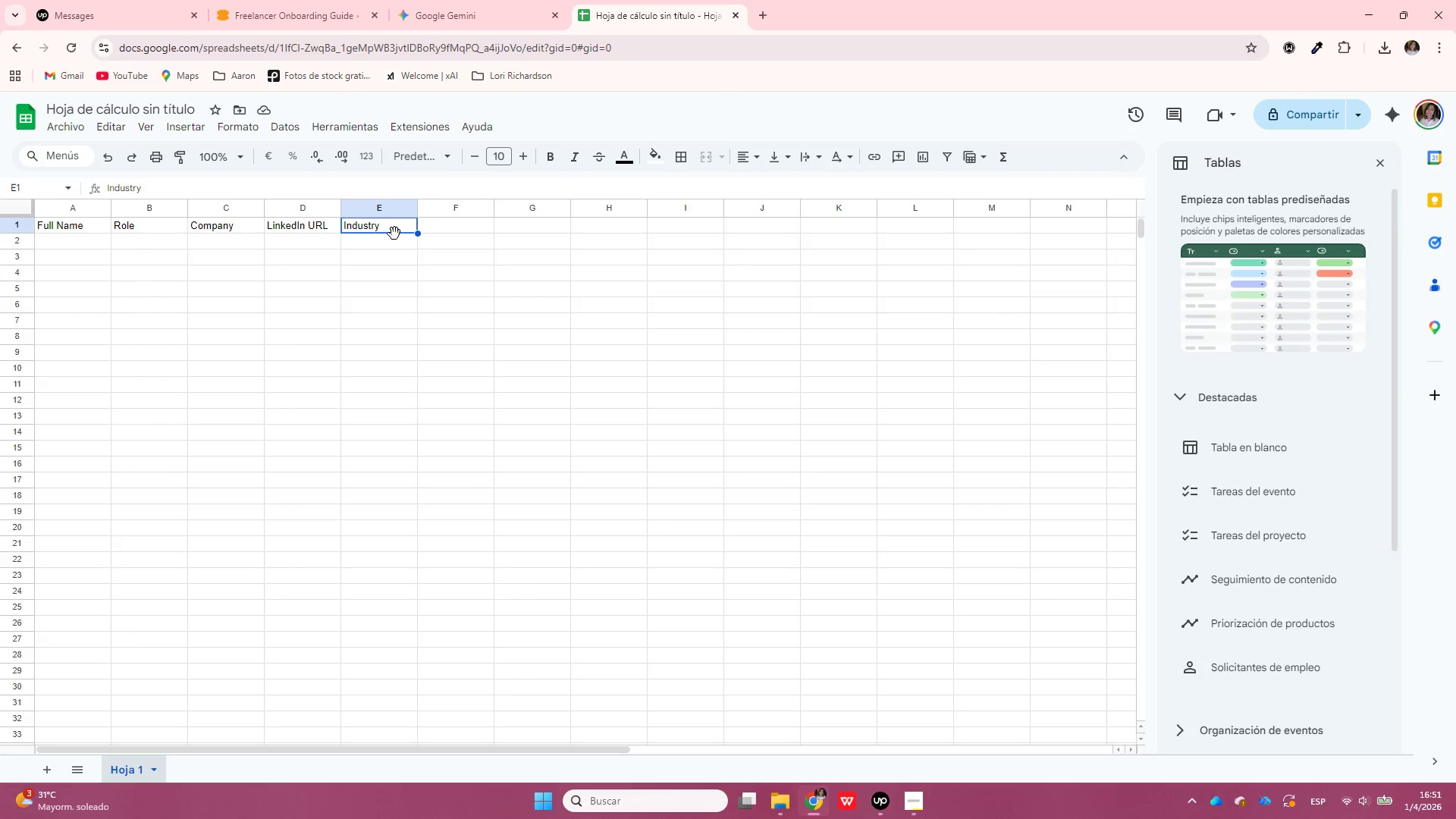 
left_click([479, 0])
 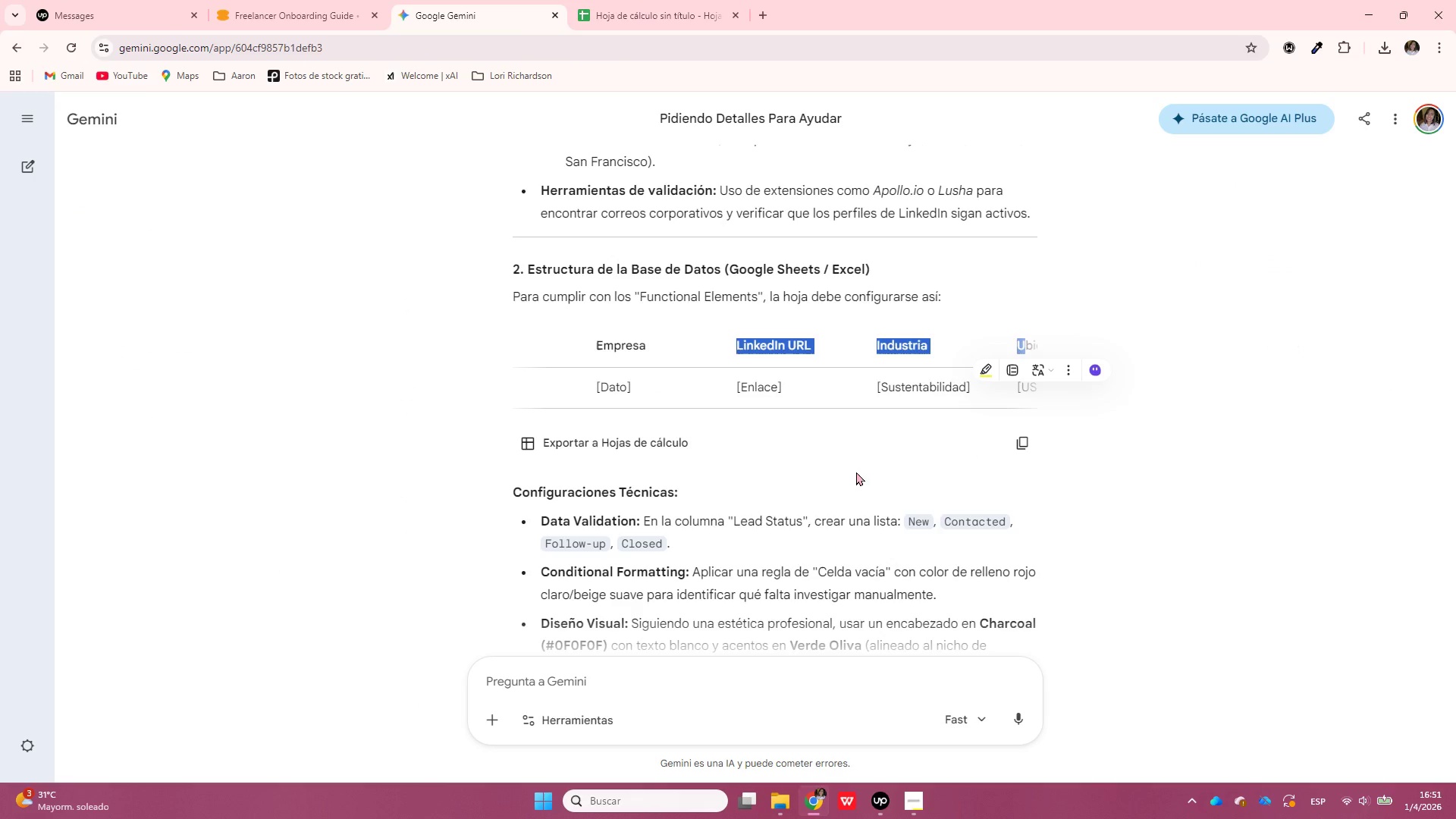 
left_click([870, 472])
 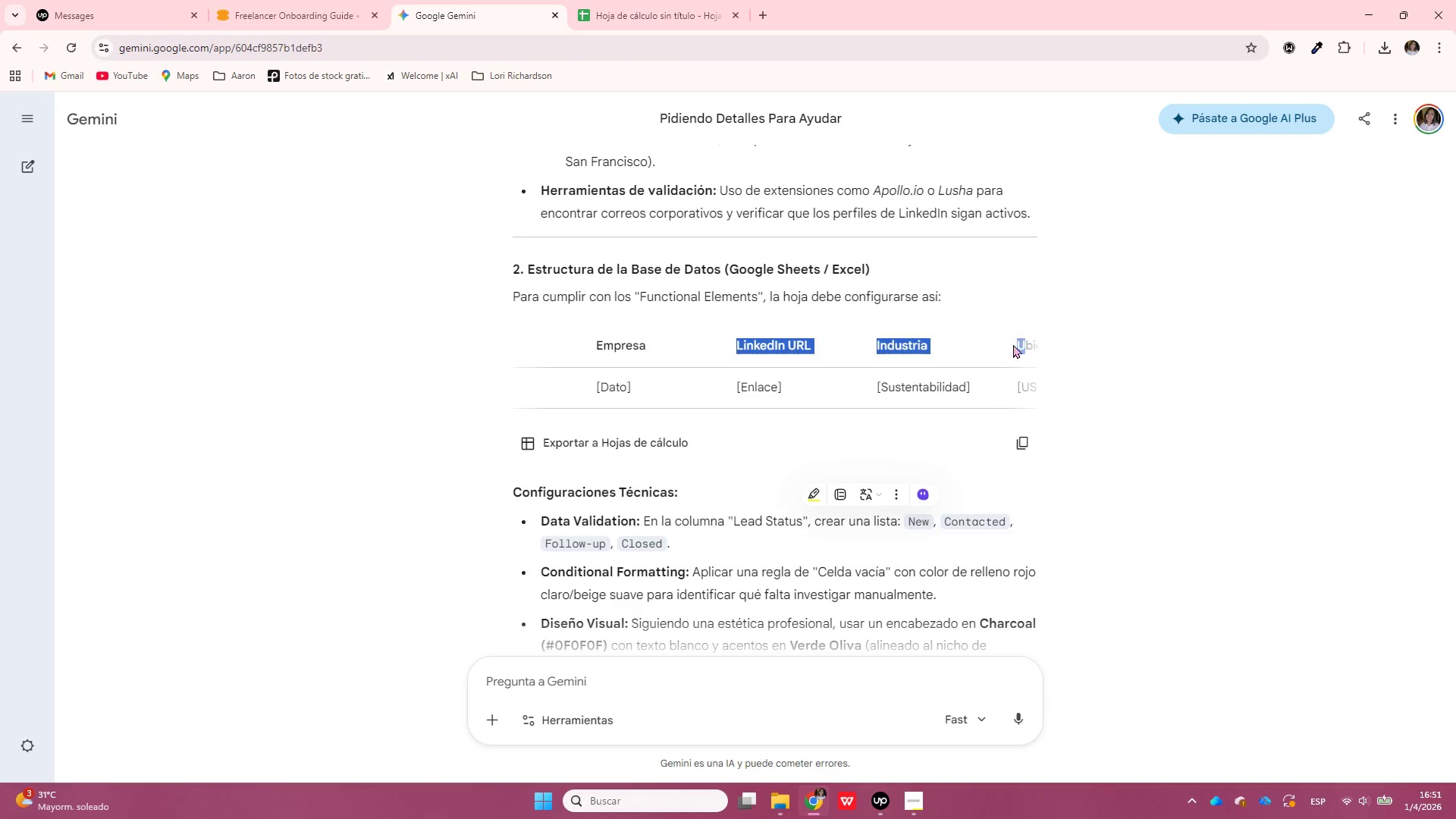 
left_click([1009, 346])
 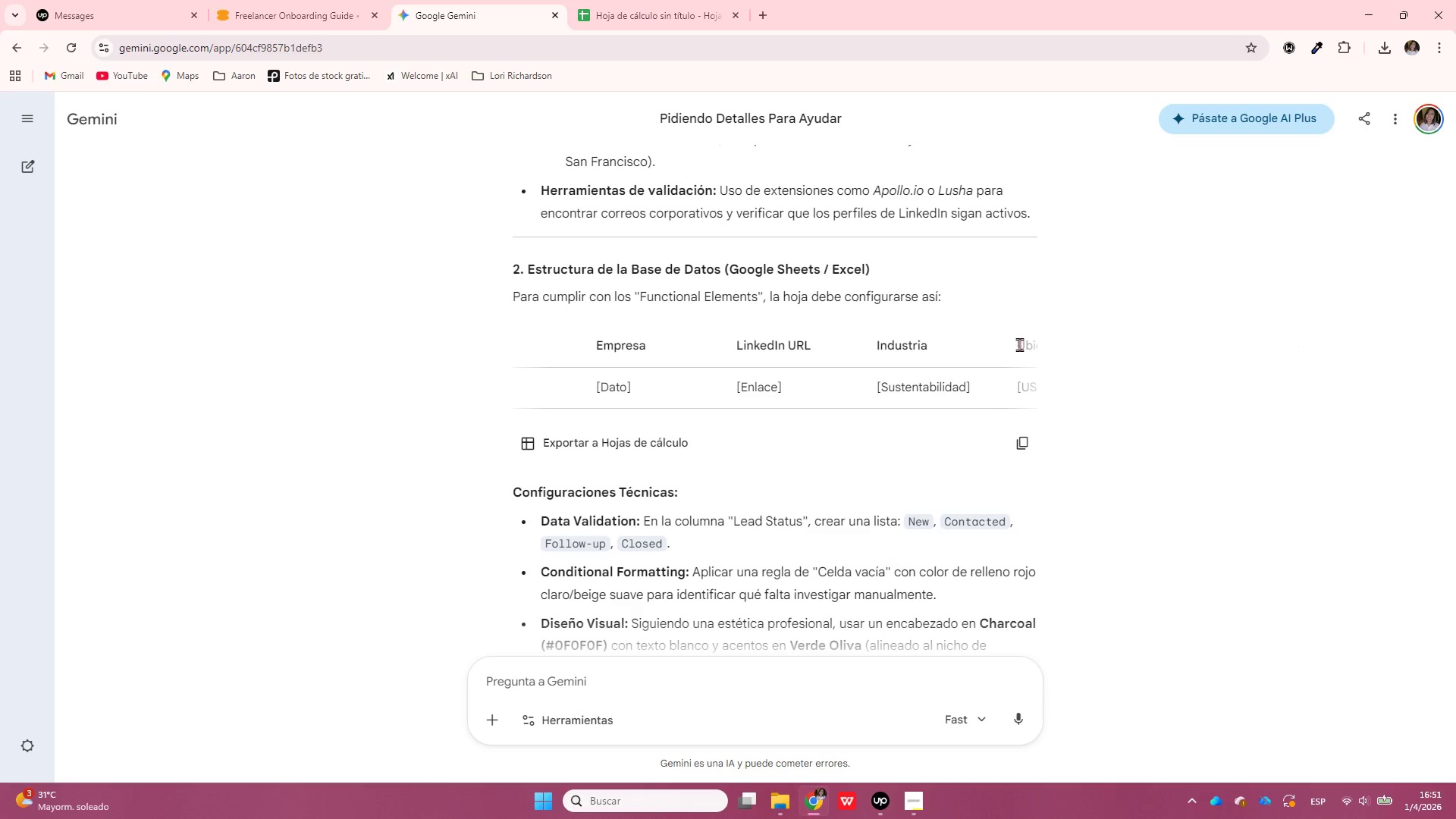 
left_click_drag(start_coordinate=[1019, 344], to_coordinate=[1050, 344])
 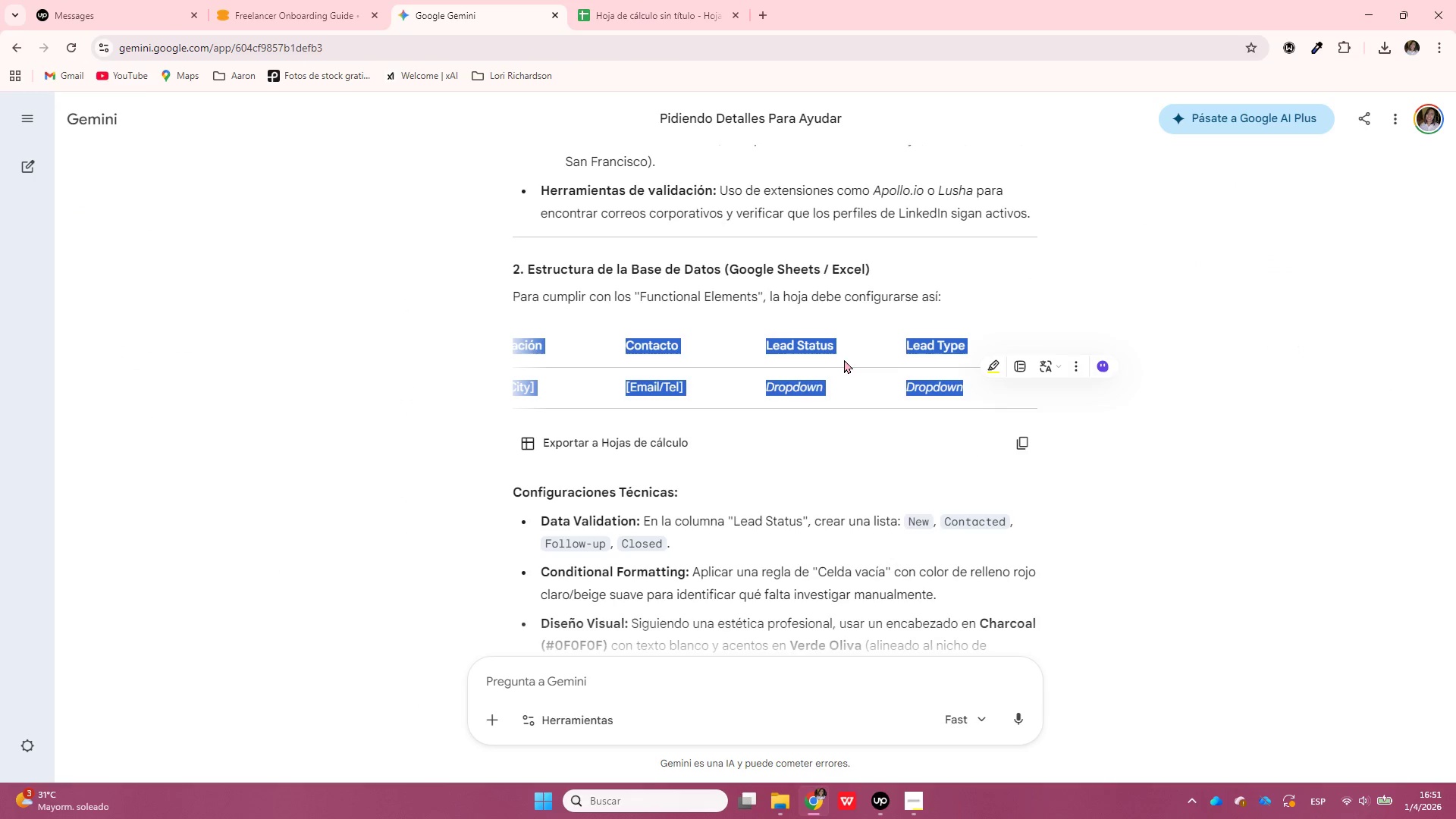 
scroll: coordinate [943, 407], scroll_direction: up, amount: 6.0
 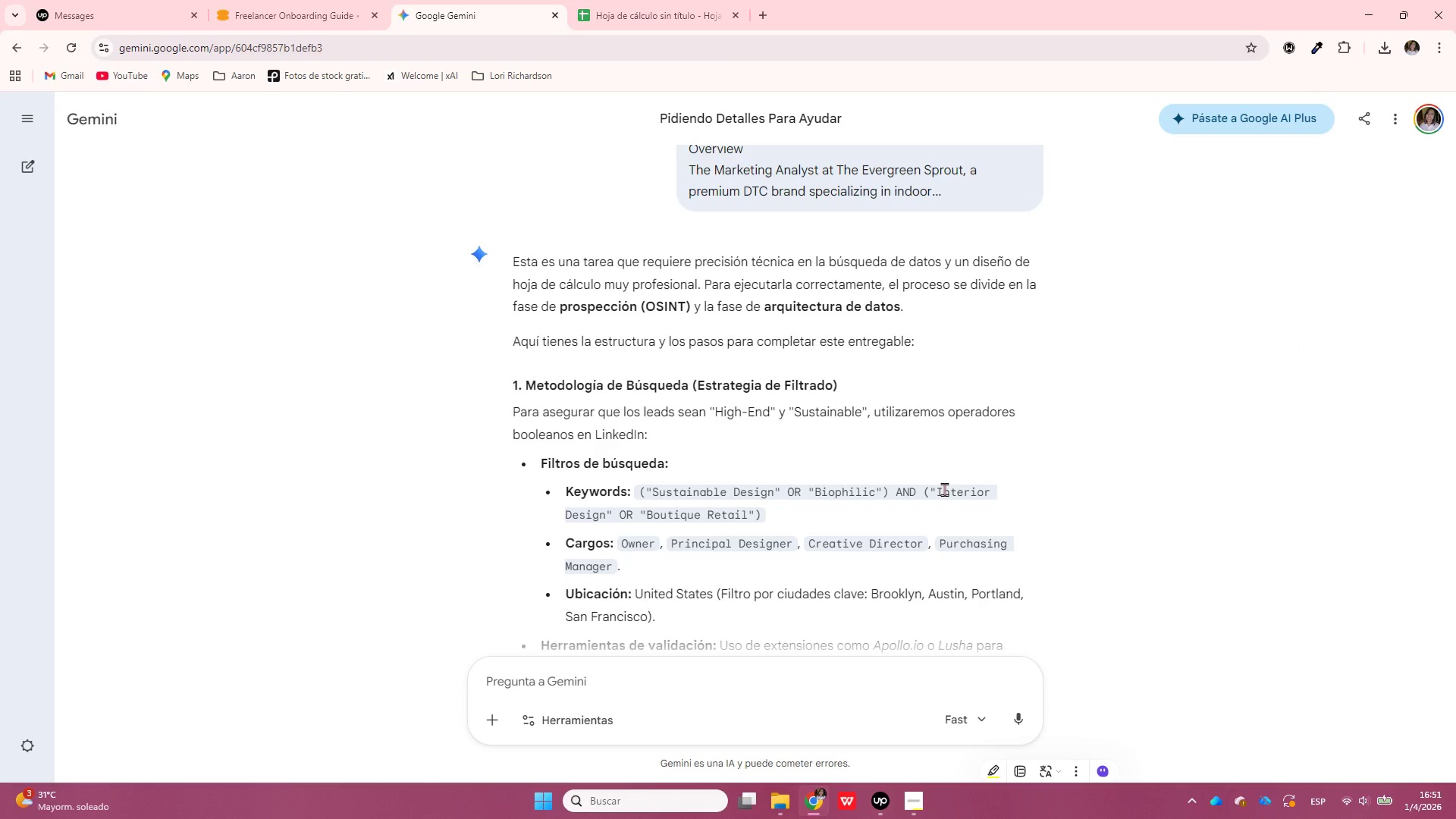 
wait(7.1)
 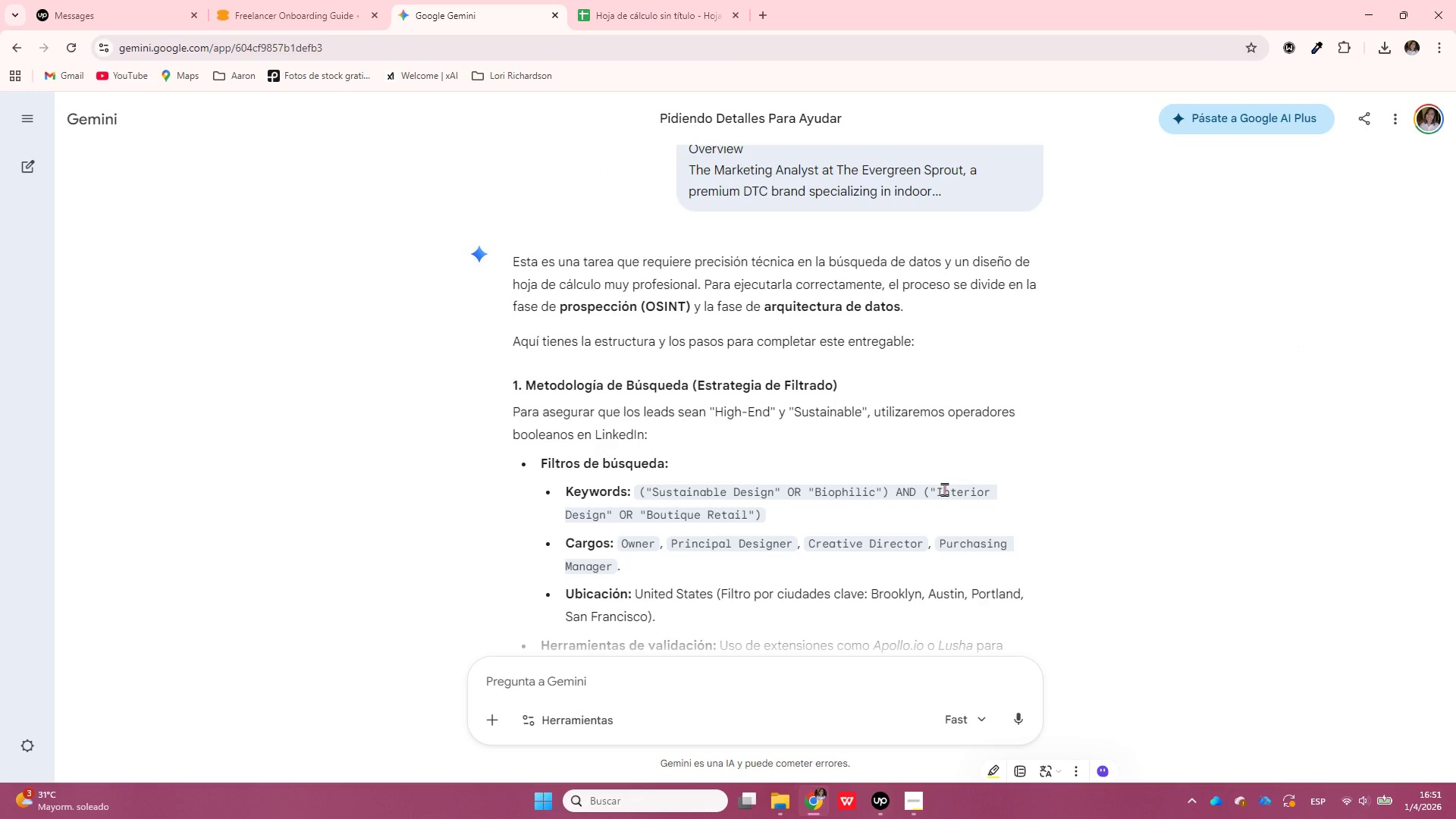 
scroll: coordinate [813, 392], scroll_direction: down, amount: 1.0
 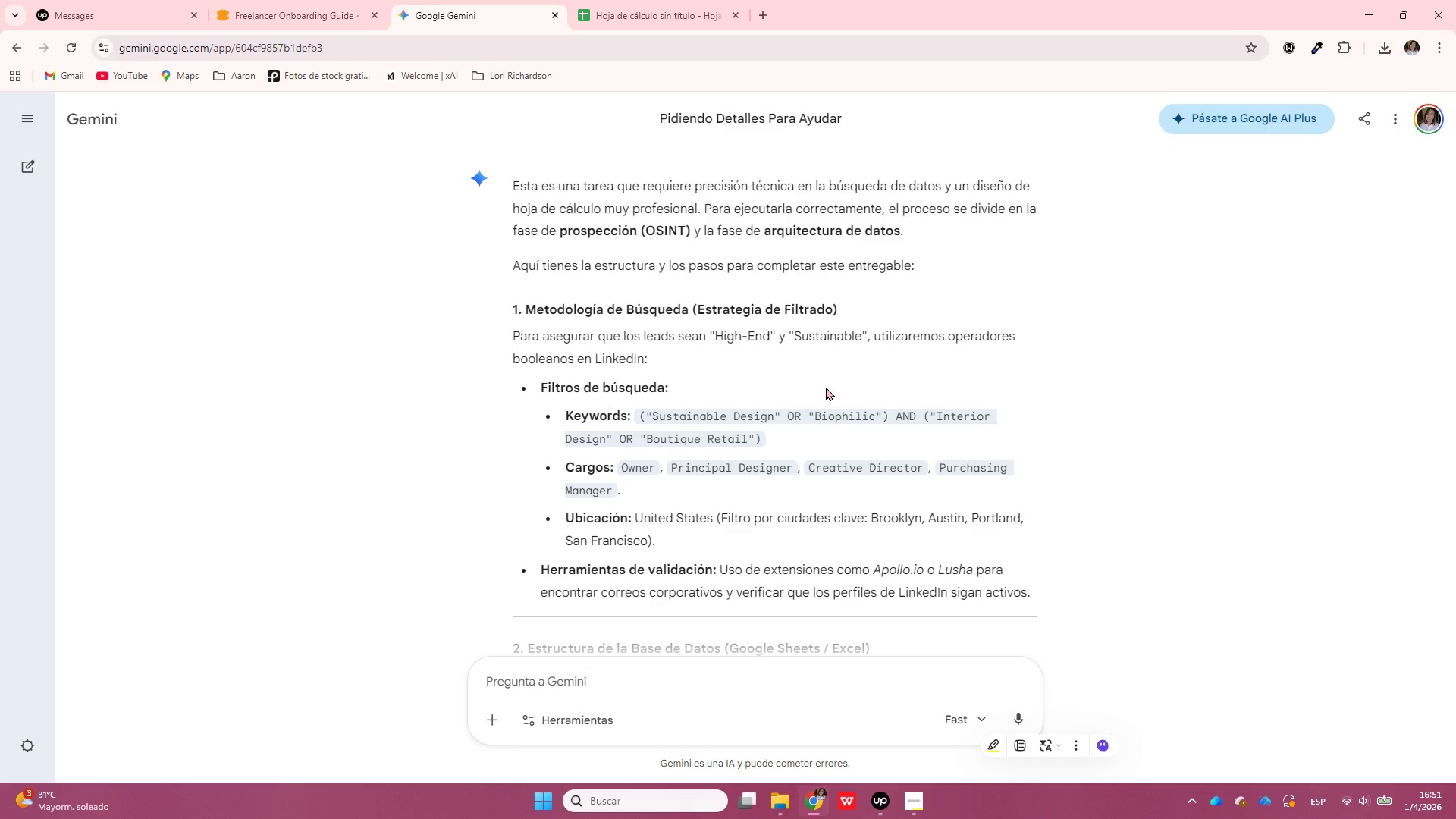 
wait(5.74)
 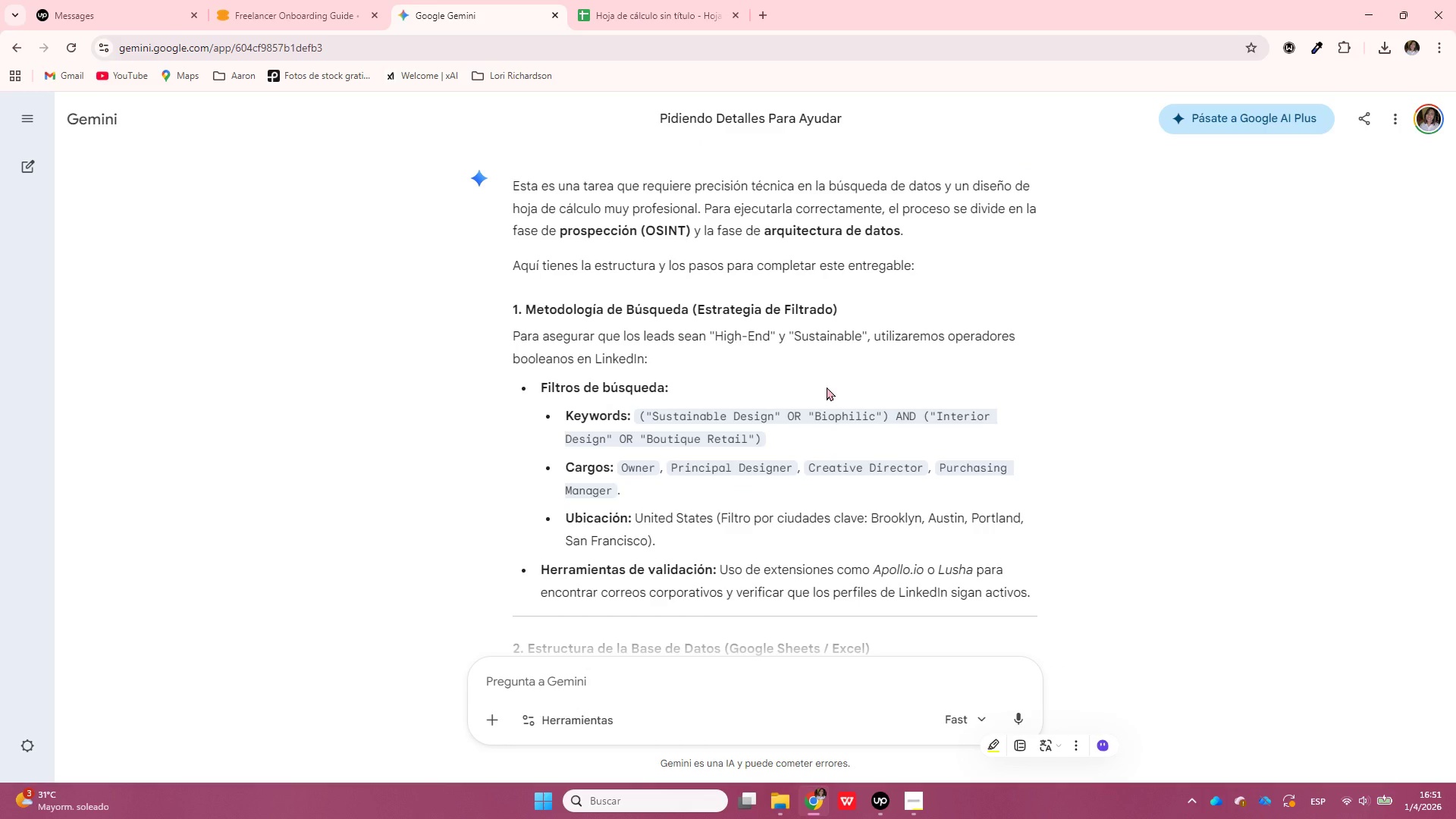 
scroll: coordinate [961, 465], scroll_direction: down, amount: 2.0
 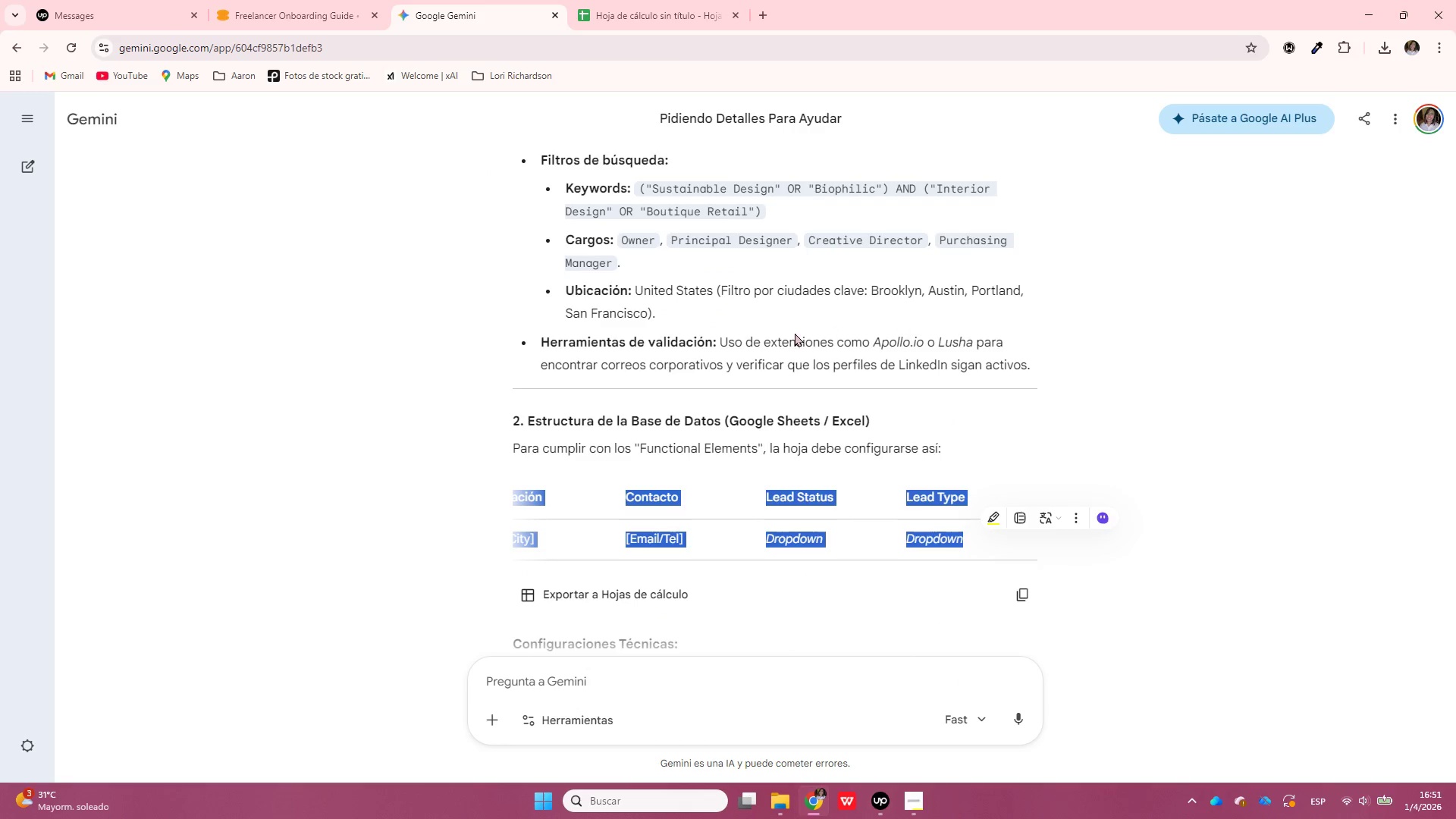 
wait(10.2)
 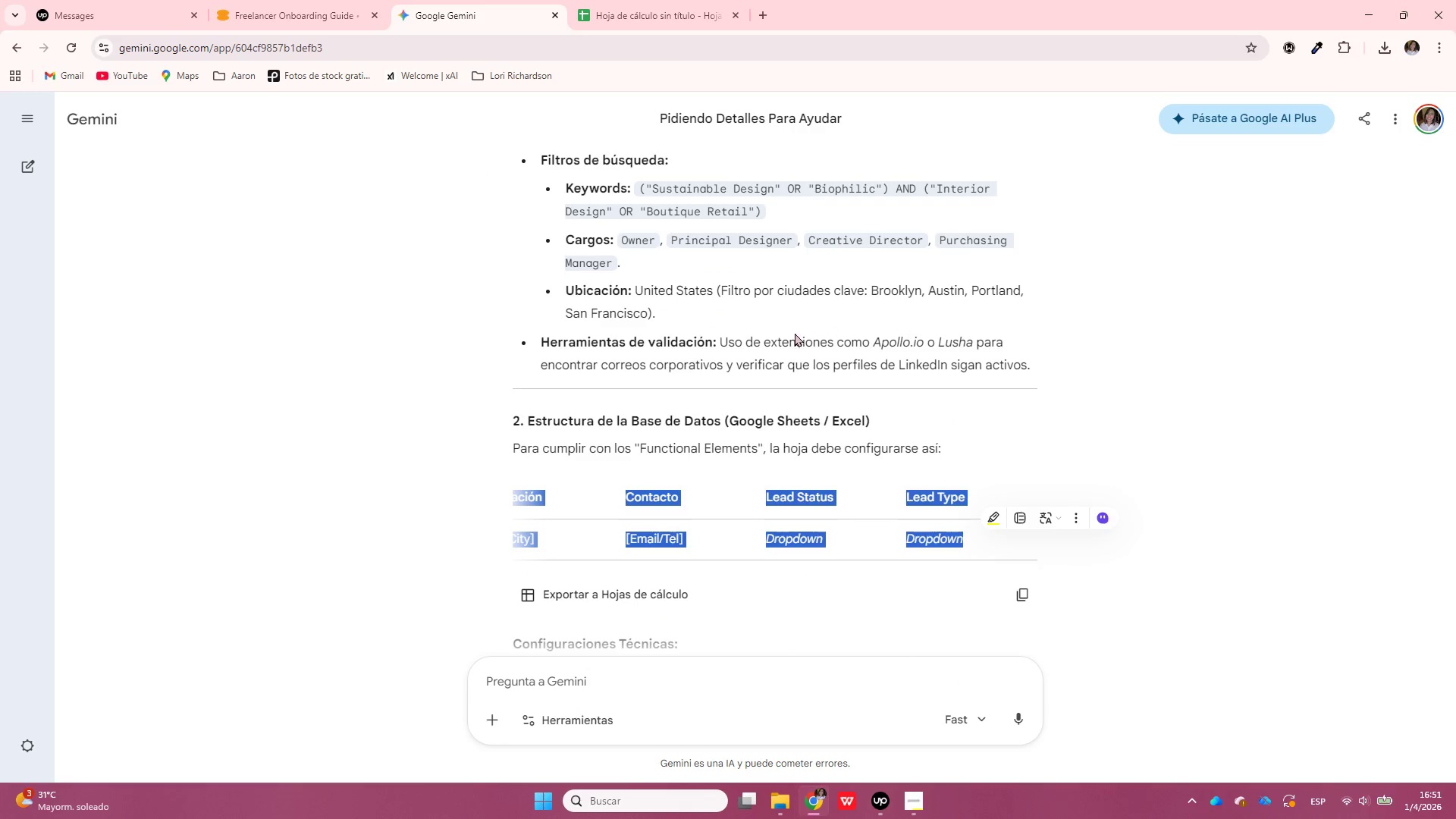 
scroll: coordinate [1040, 440], scroll_direction: down, amount: 1.0
 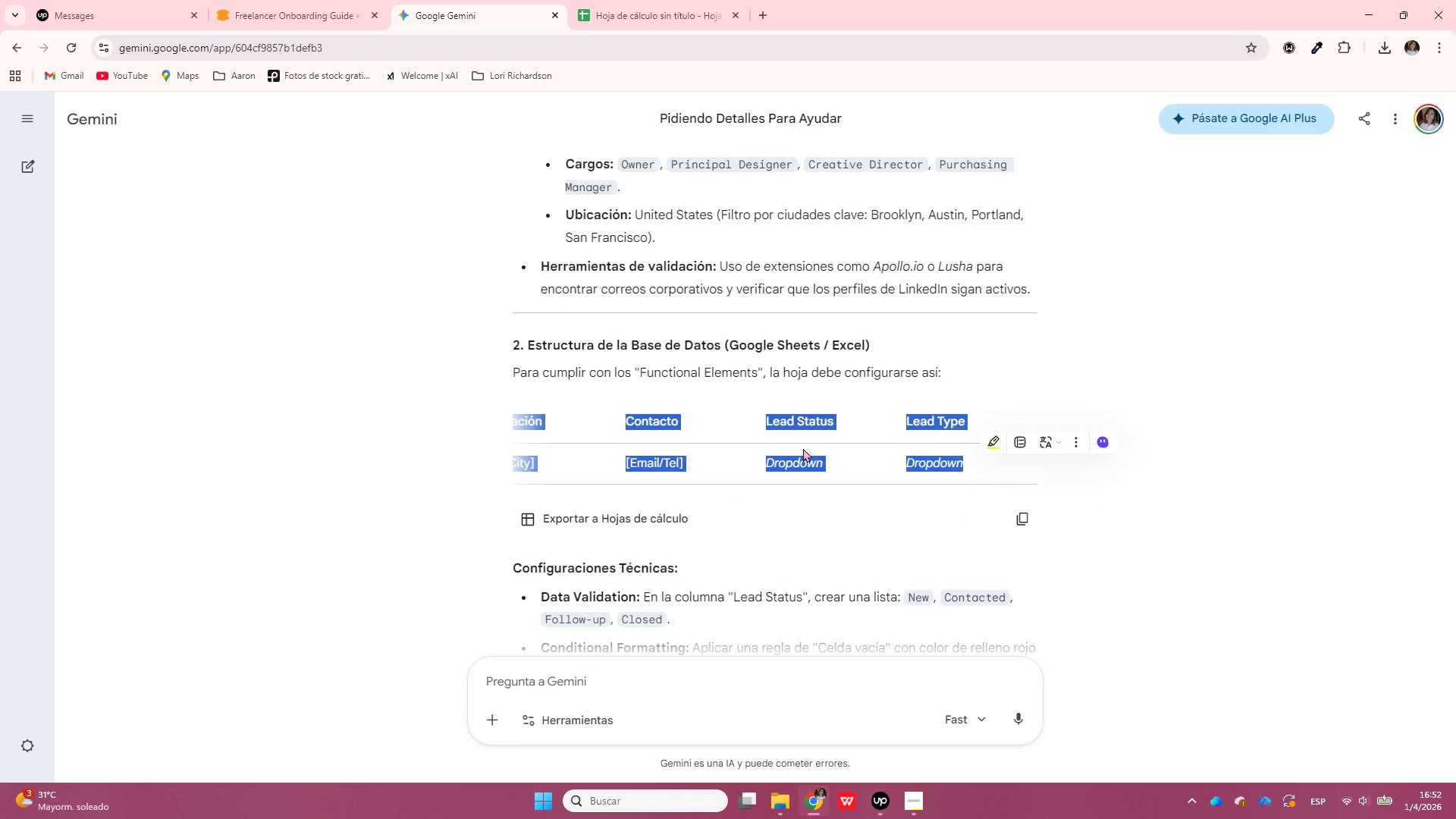 
left_click([803, 448])
 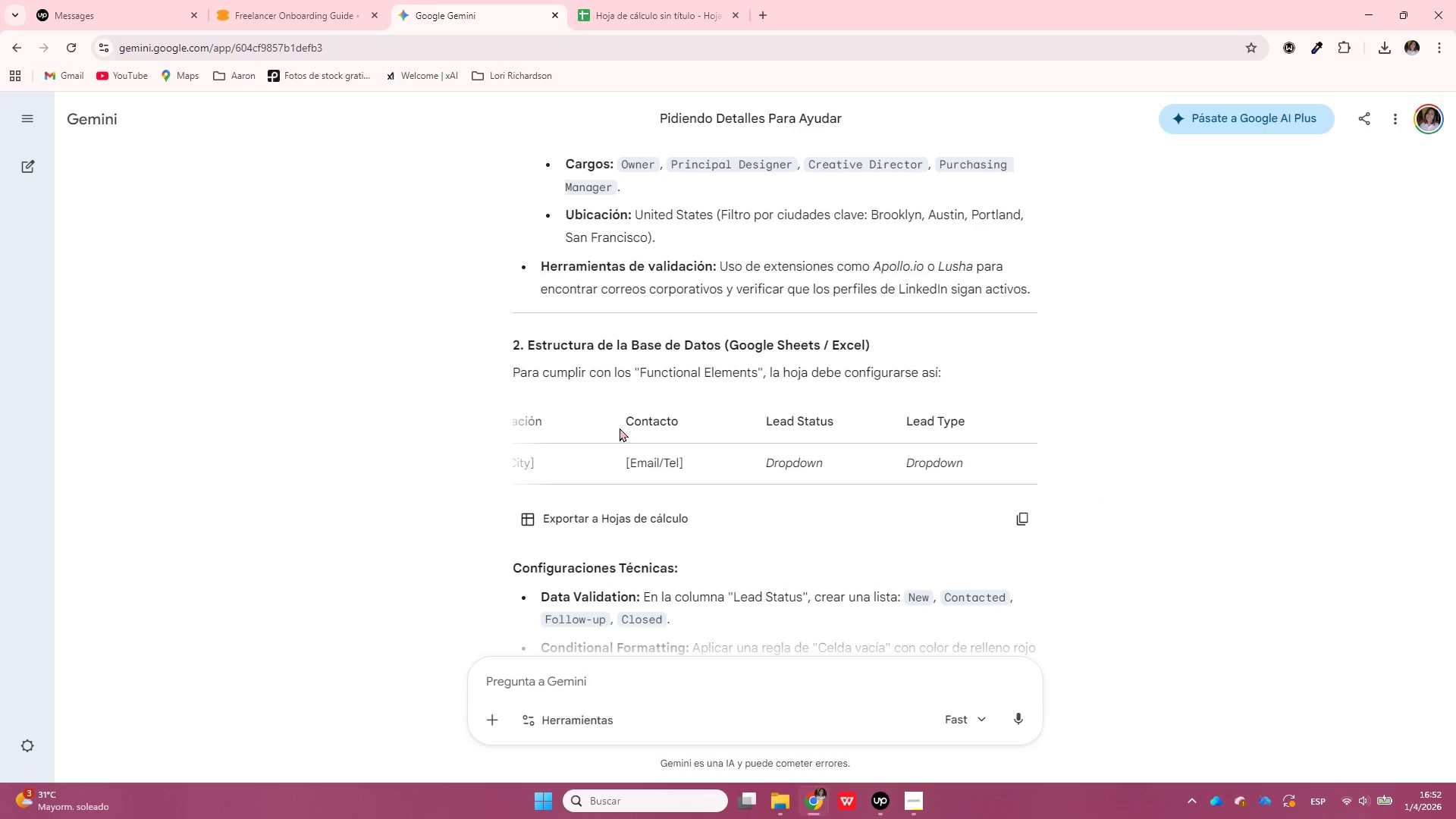 
left_click_drag(start_coordinate=[620, 421], to_coordinate=[998, 443])
 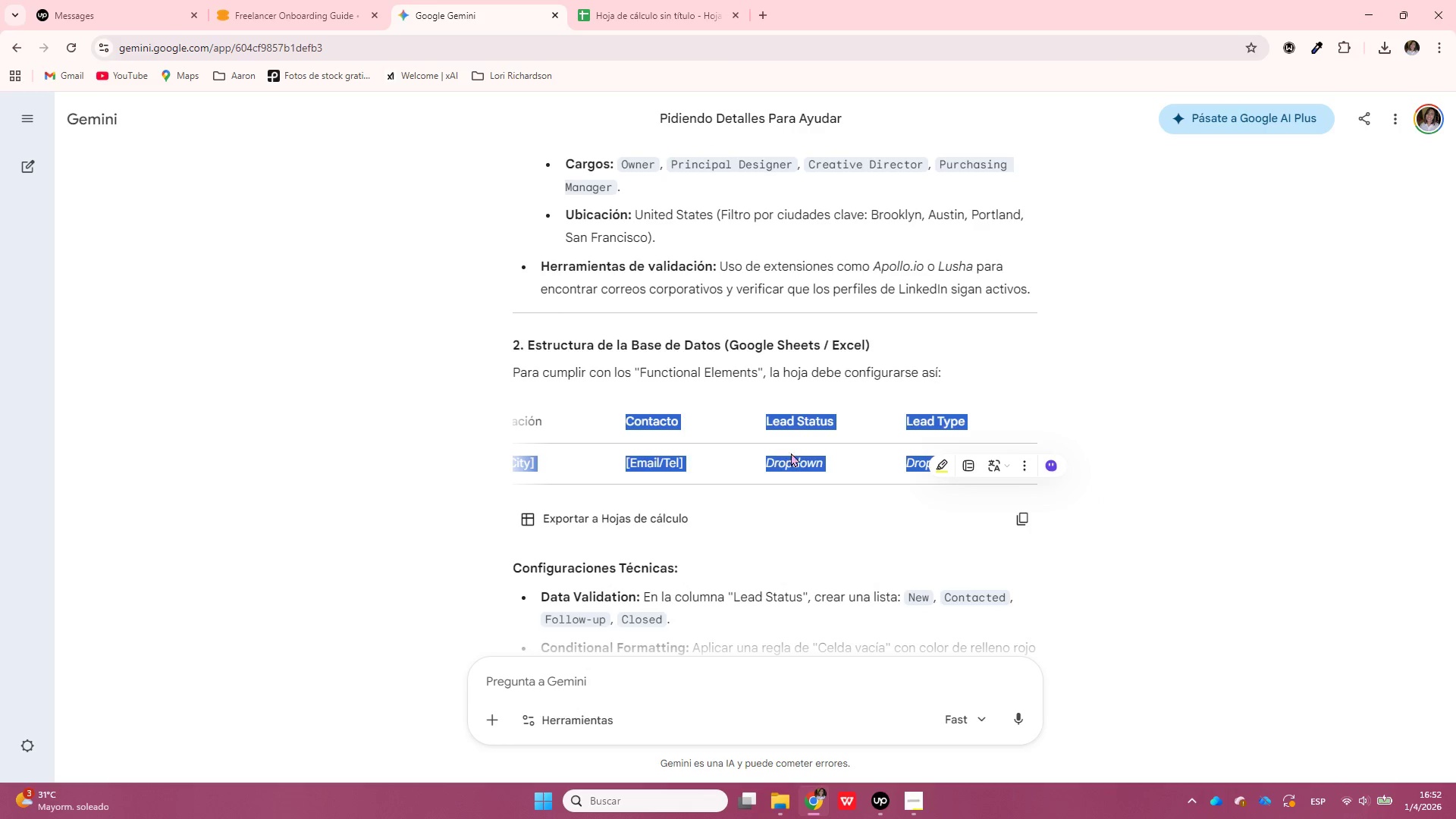 
left_click([802, 450])
 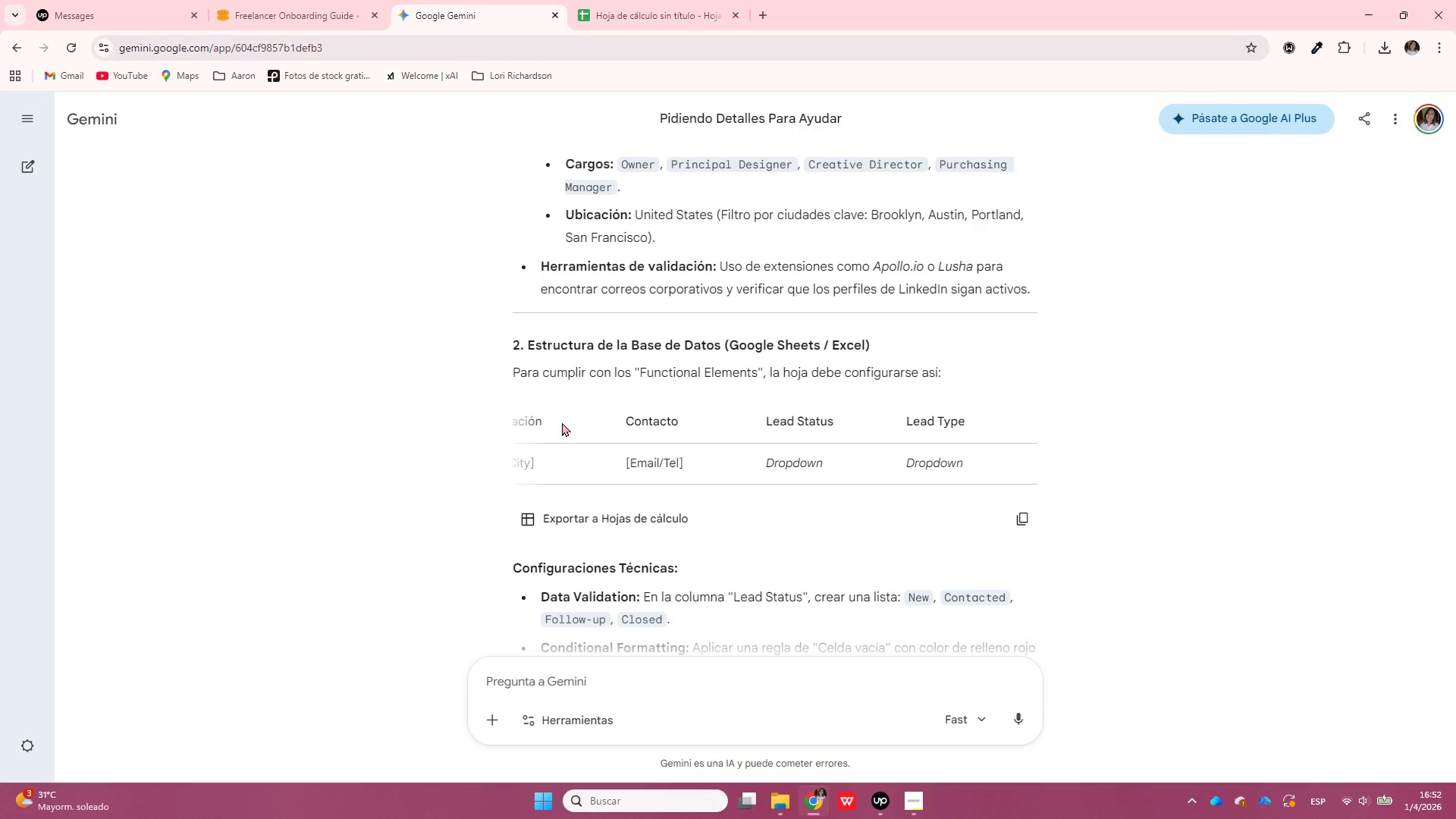 
left_click_drag(start_coordinate=[566, 414], to_coordinate=[673, 413])
 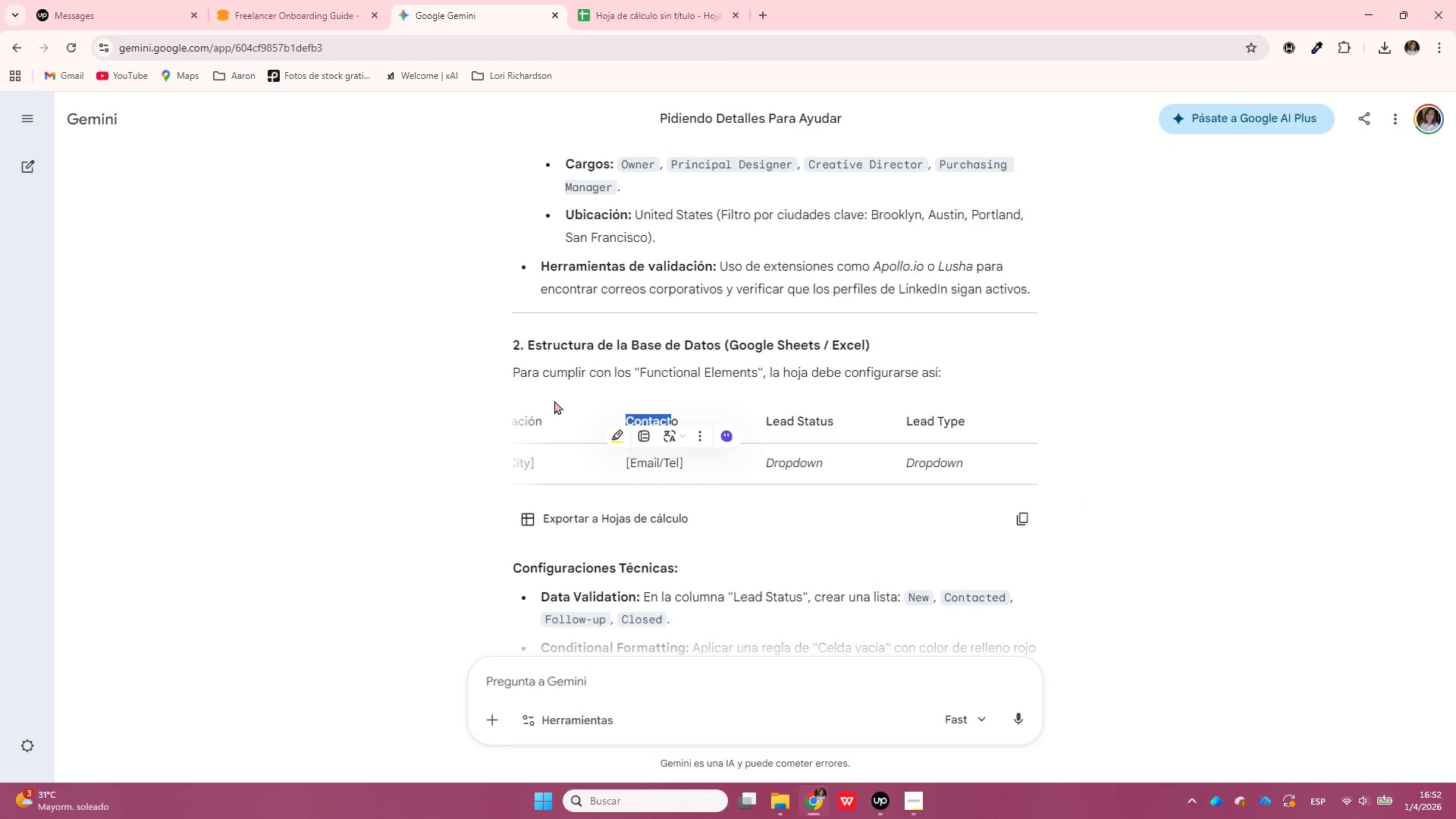 
left_click([554, 412])
 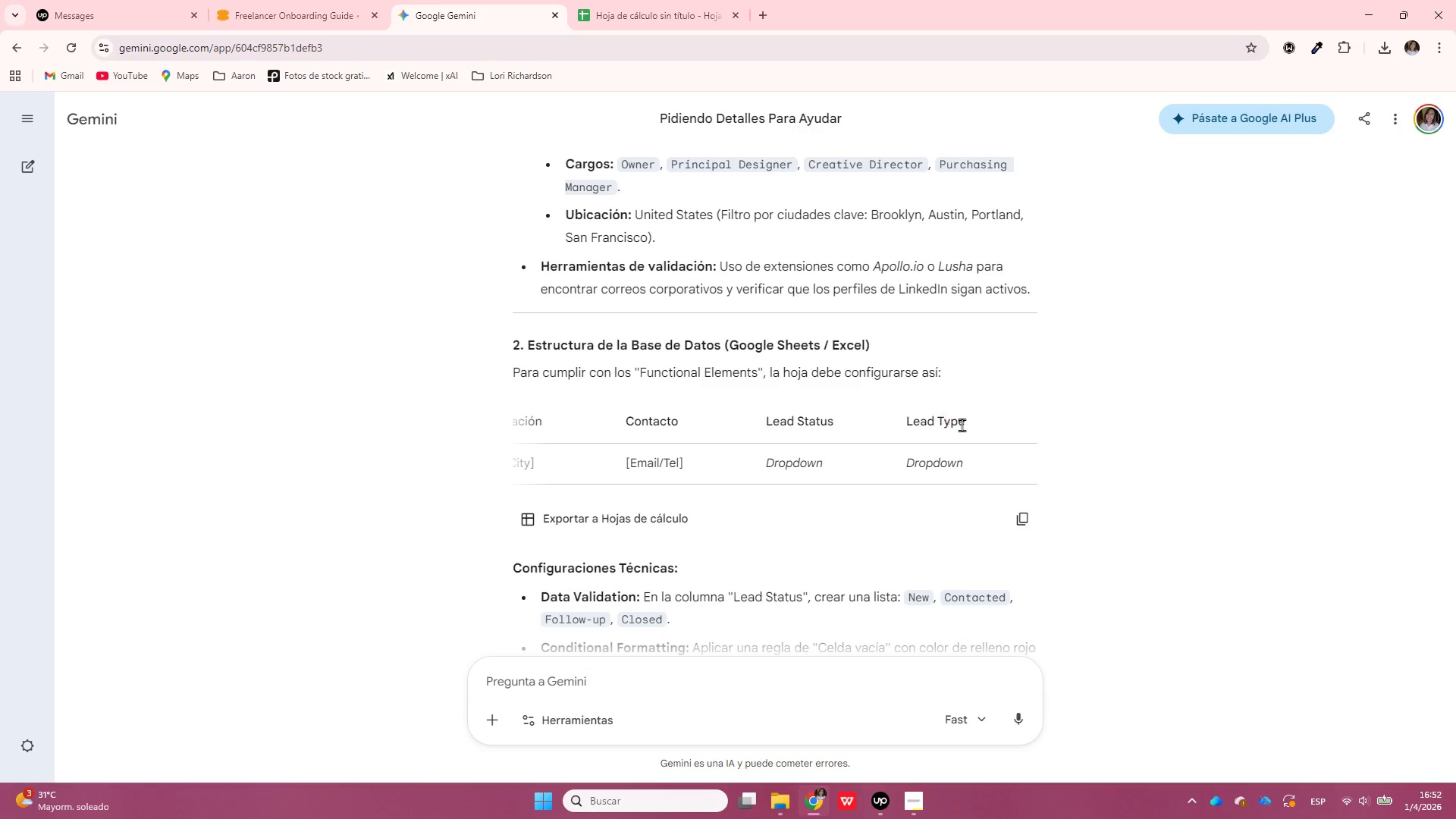 
left_click_drag(start_coordinate=[896, 422], to_coordinate=[1045, 422])
 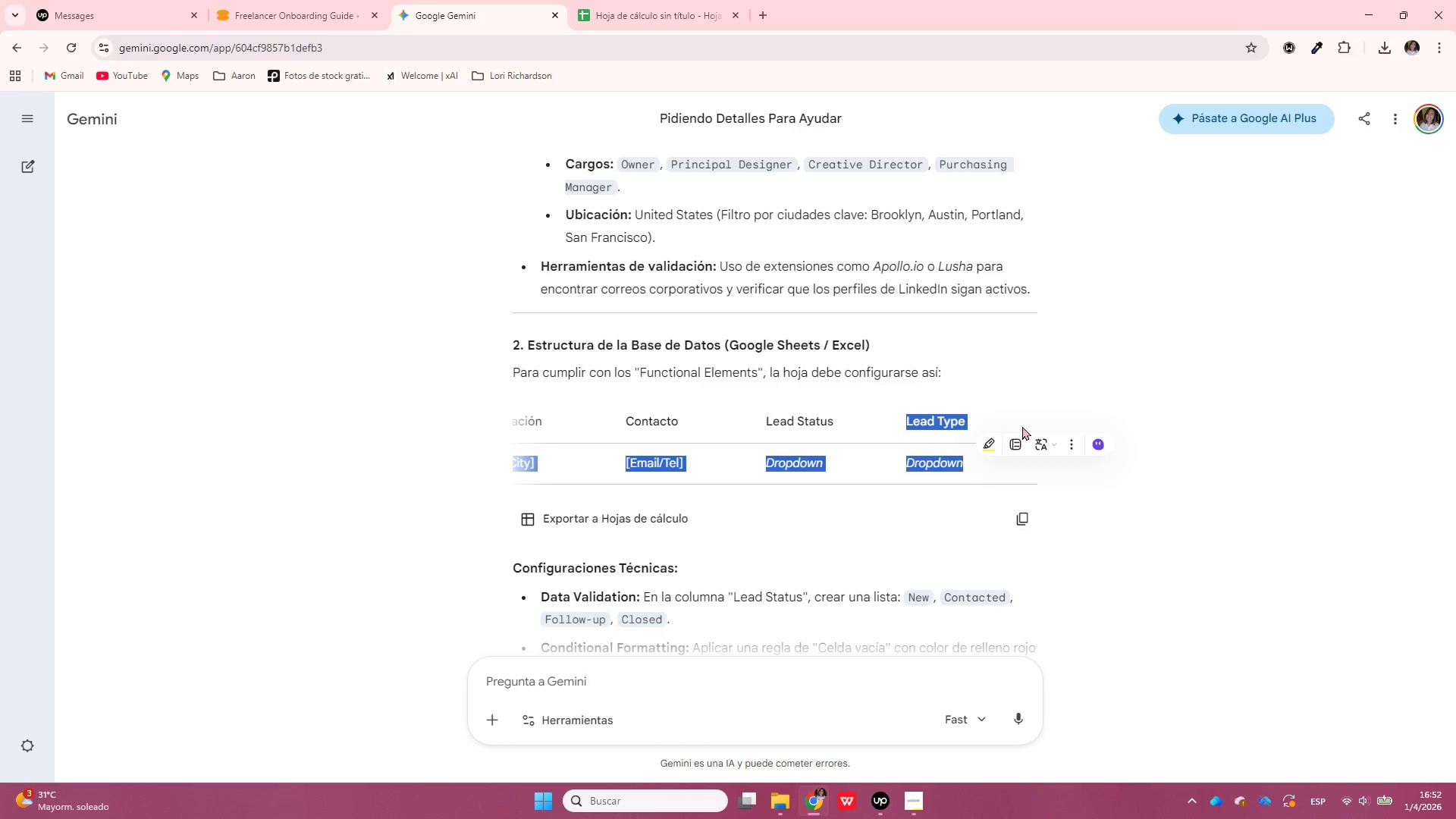 
left_click([1022, 426])
 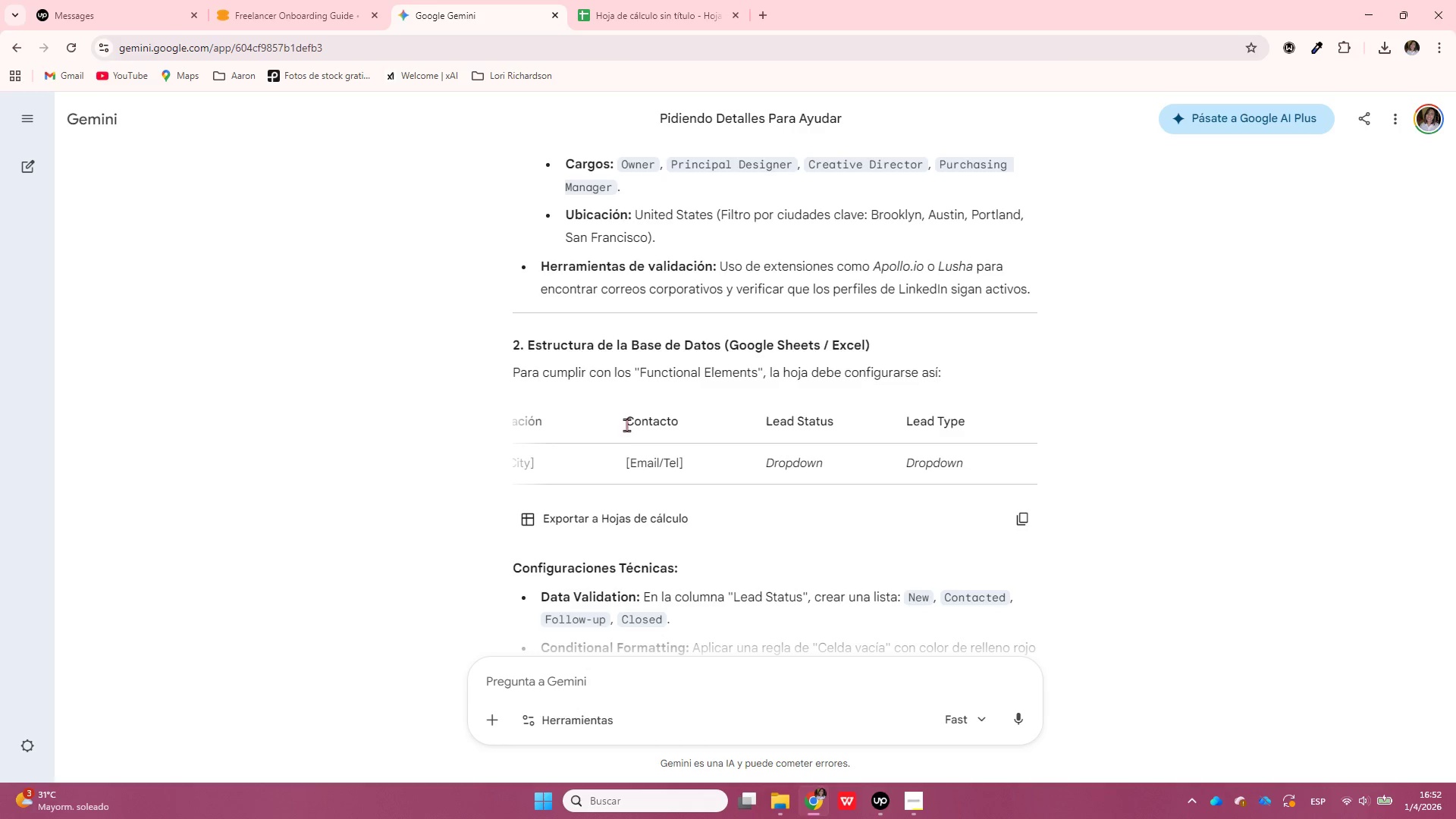 
left_click([610, 425])
 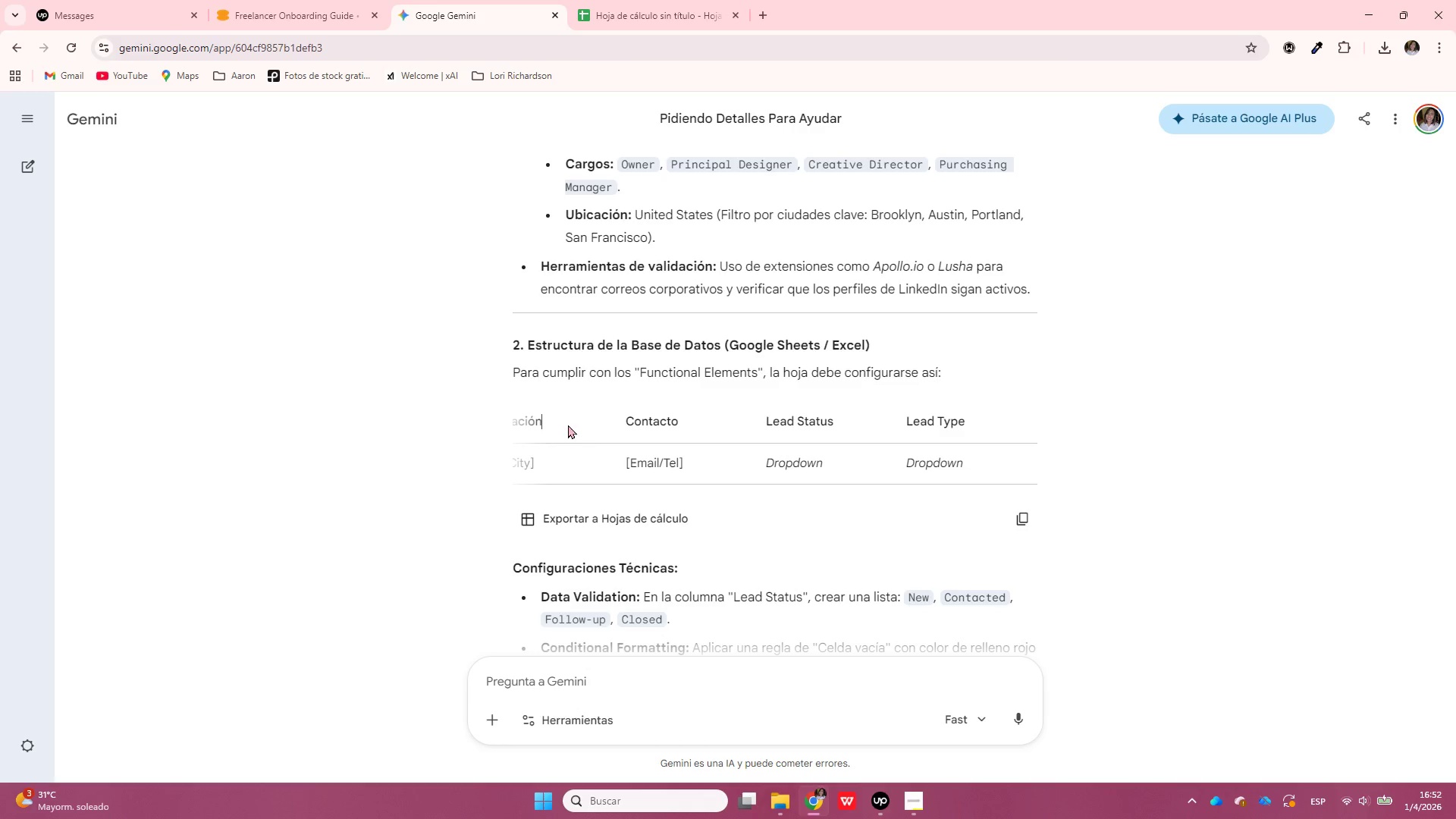 
left_click_drag(start_coordinate=[568, 425], to_coordinate=[746, 424])
 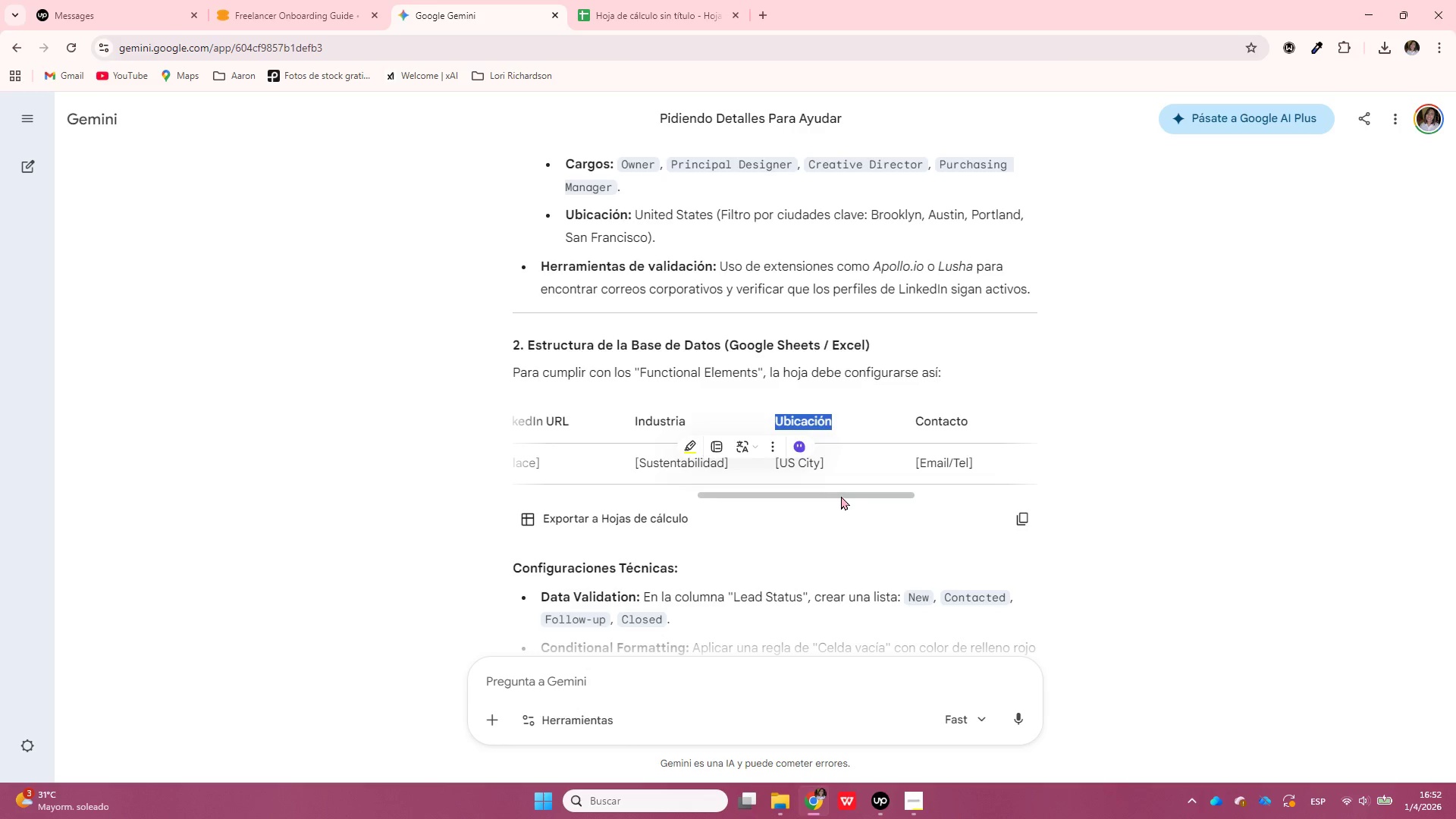 
left_click_drag(start_coordinate=[842, 496], to_coordinate=[909, 497])
 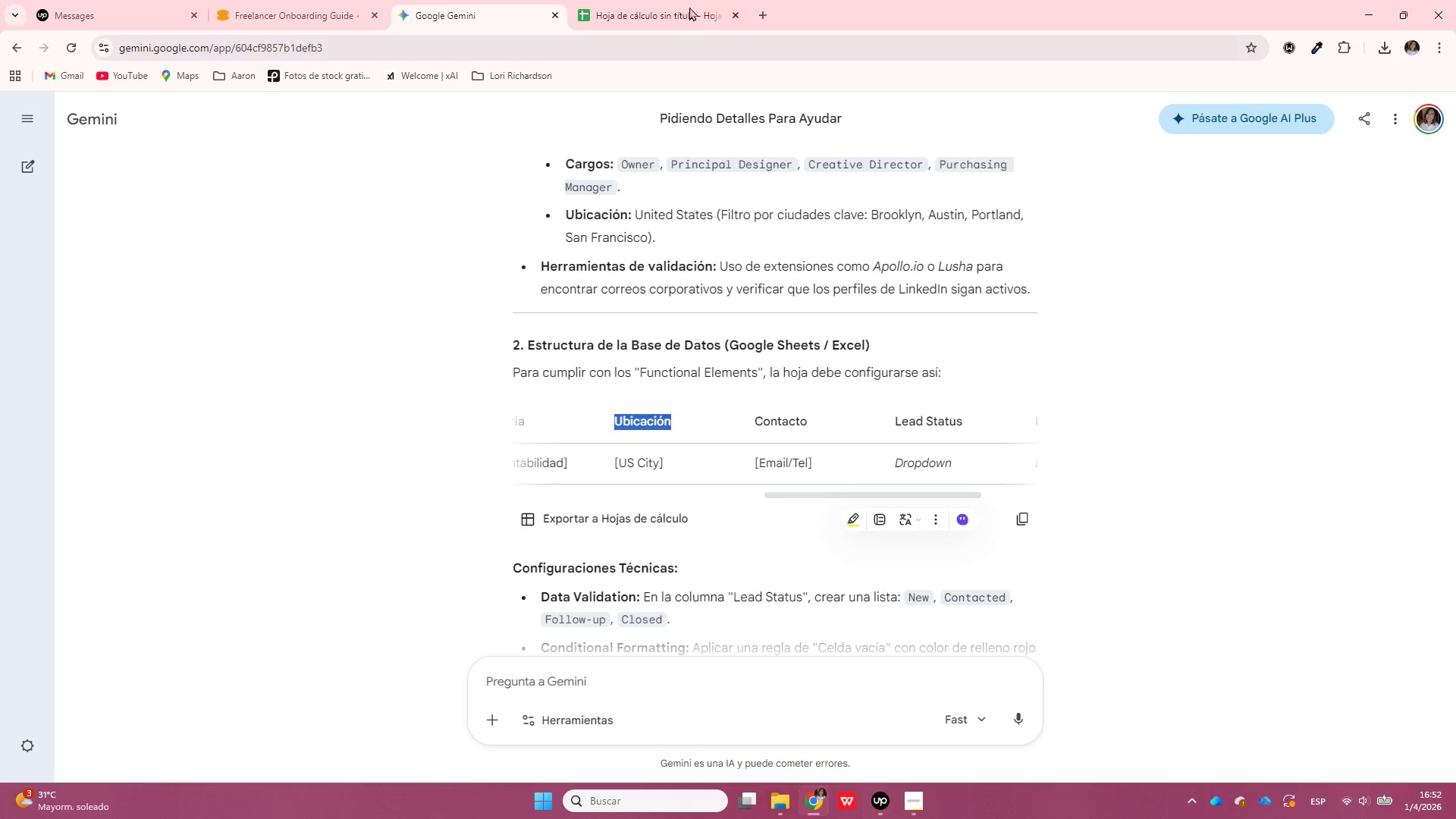 
left_click_drag(start_coordinate=[692, 0], to_coordinate=[695, 0])
 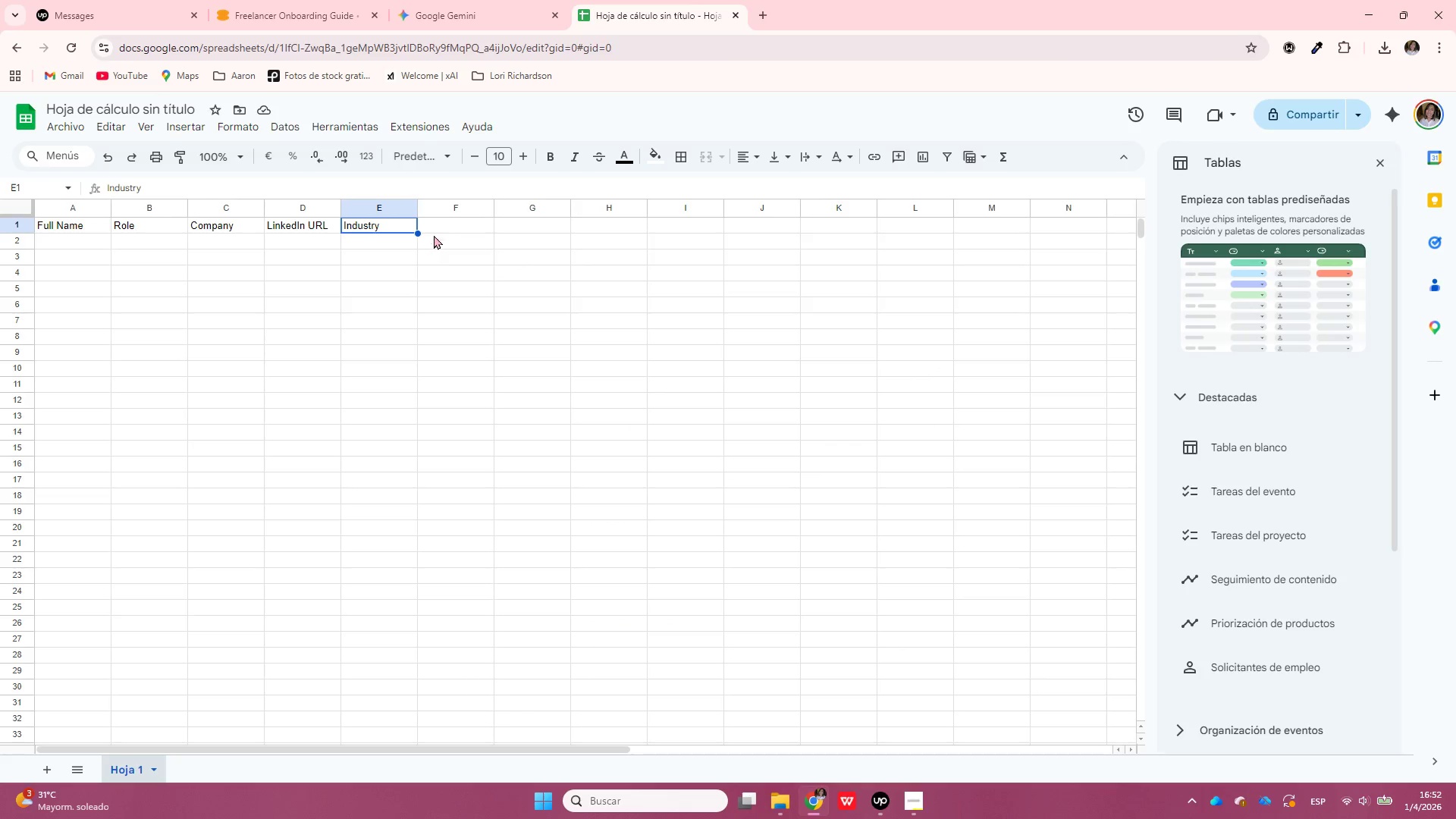 
left_click([457, 228])
 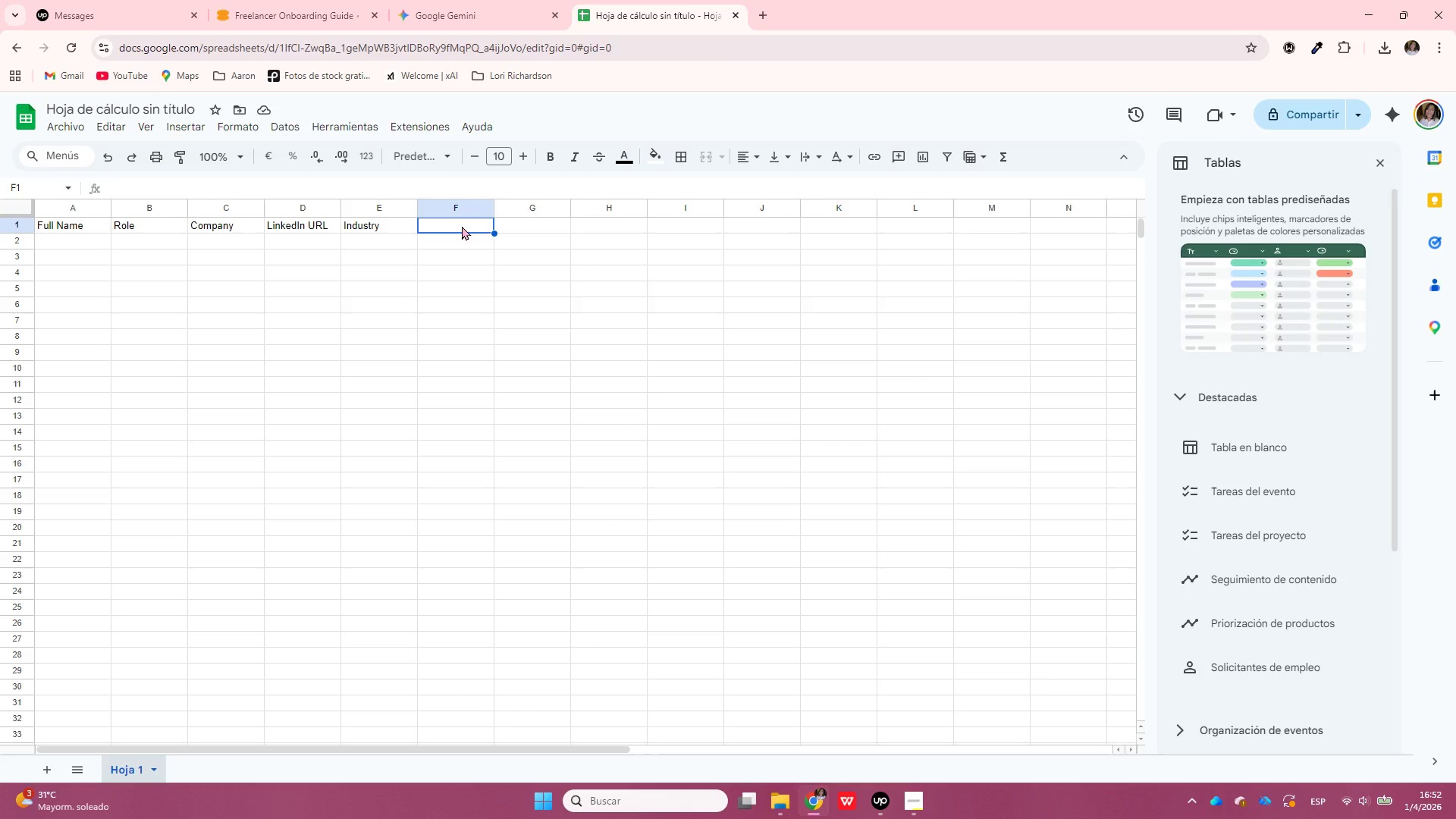 
type(Location)
key(Tab)
 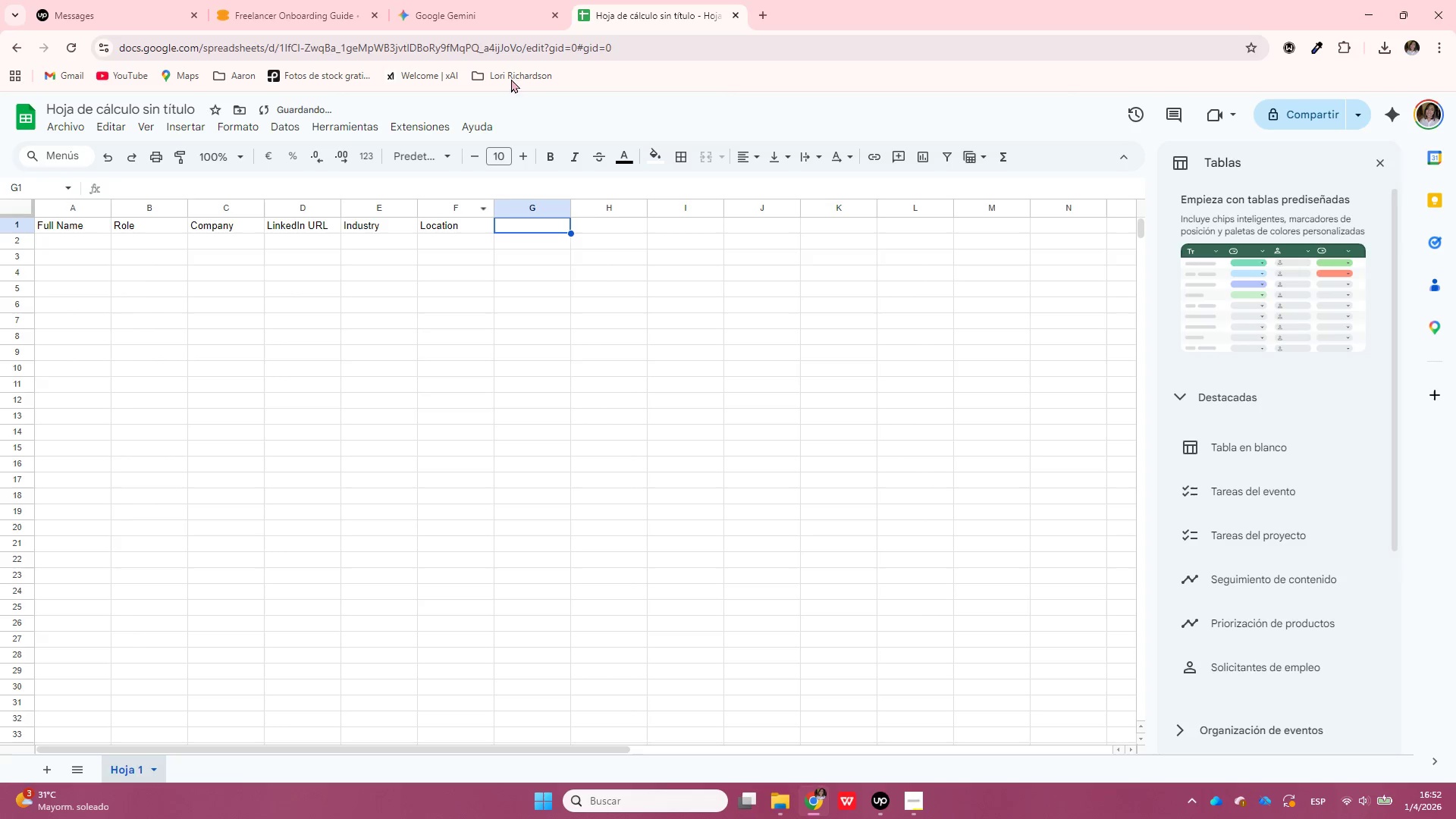 
left_click([507, 0])
 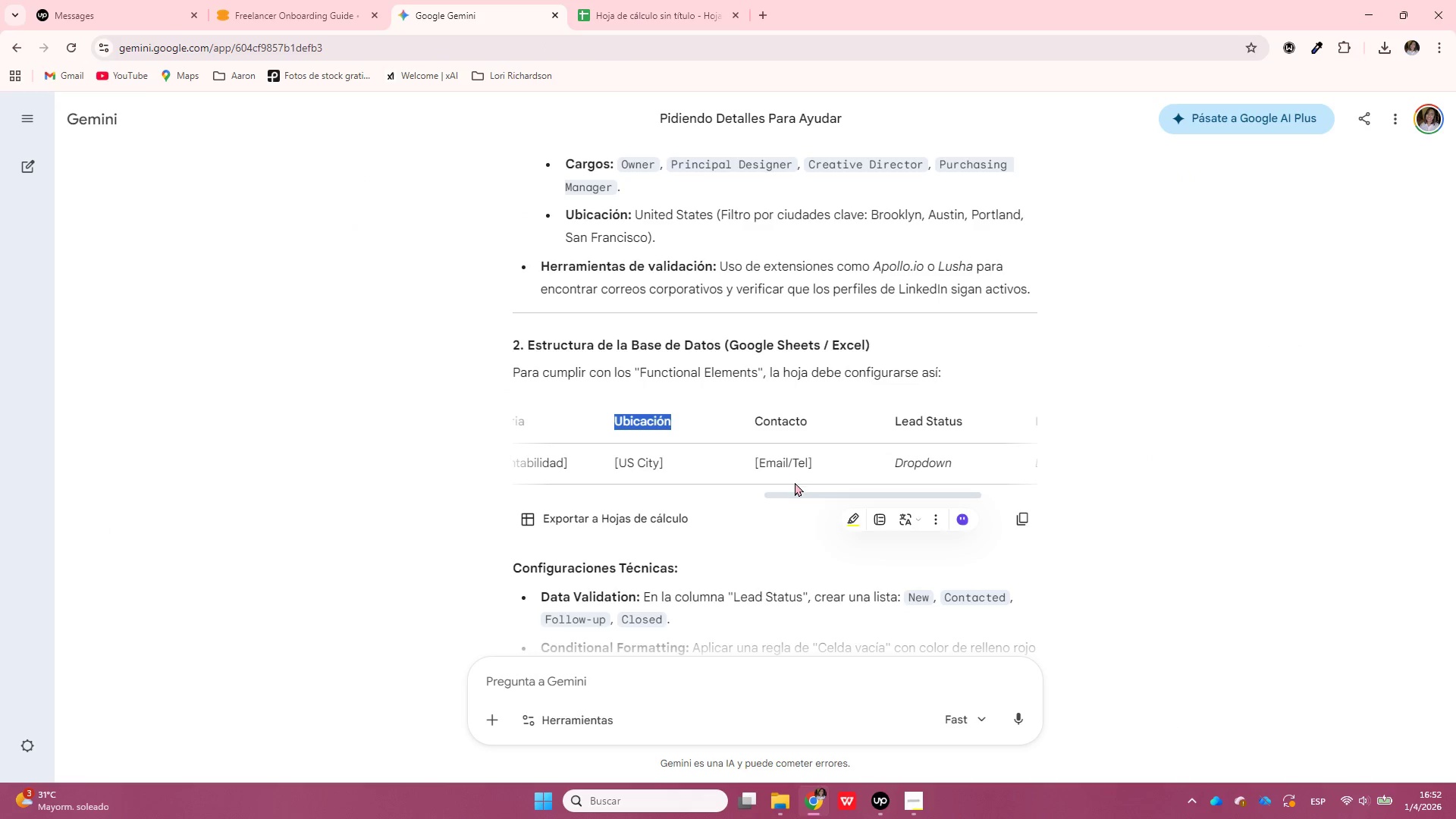 
left_click_drag(start_coordinate=[792, 488], to_coordinate=[817, 492])
 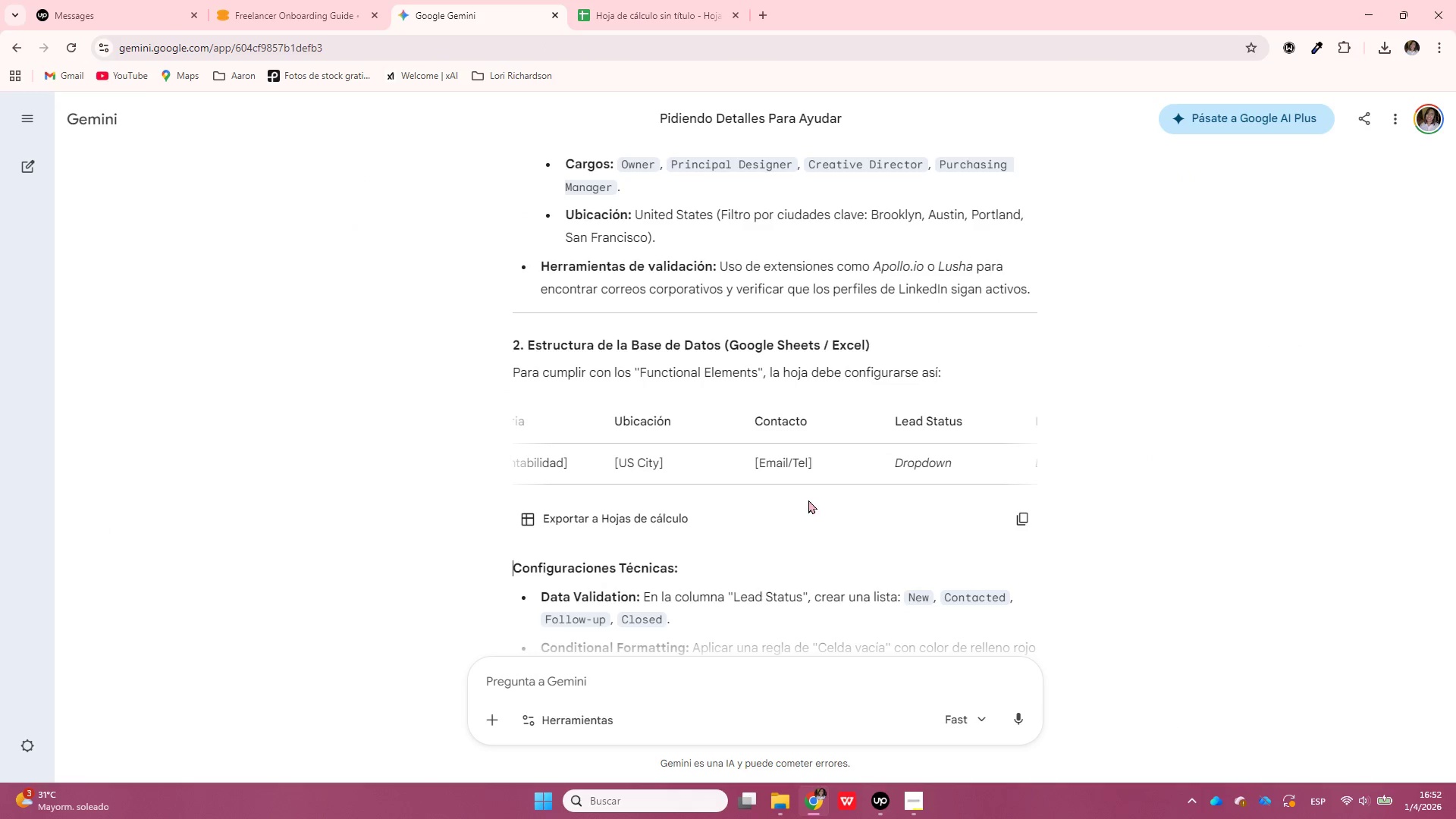 
left_click_drag(start_coordinate=[808, 500], to_coordinate=[843, 500])
 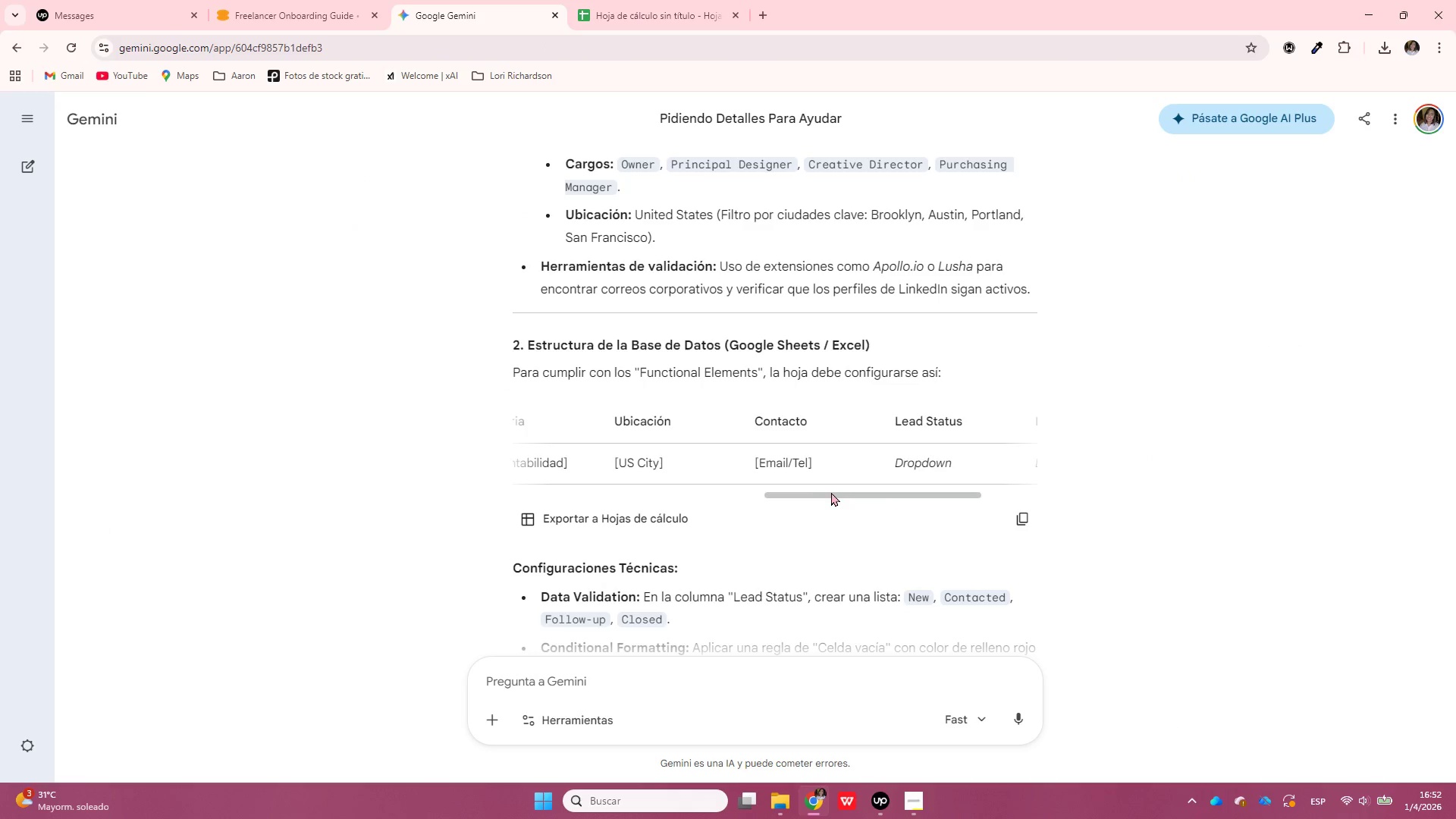 
left_click_drag(start_coordinate=[831, 492], to_coordinate=[876, 494])
 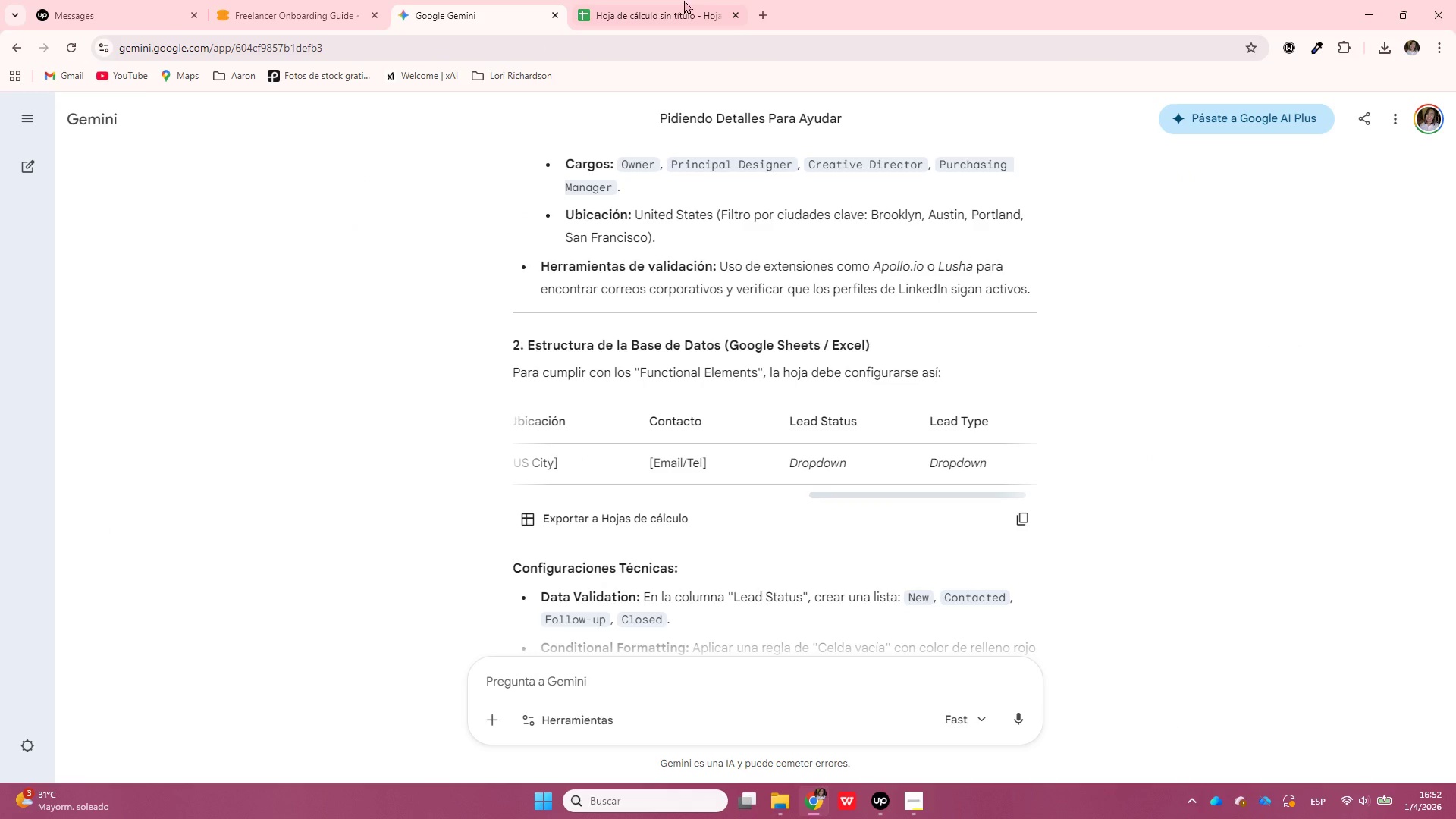 
left_click([592, 0])
 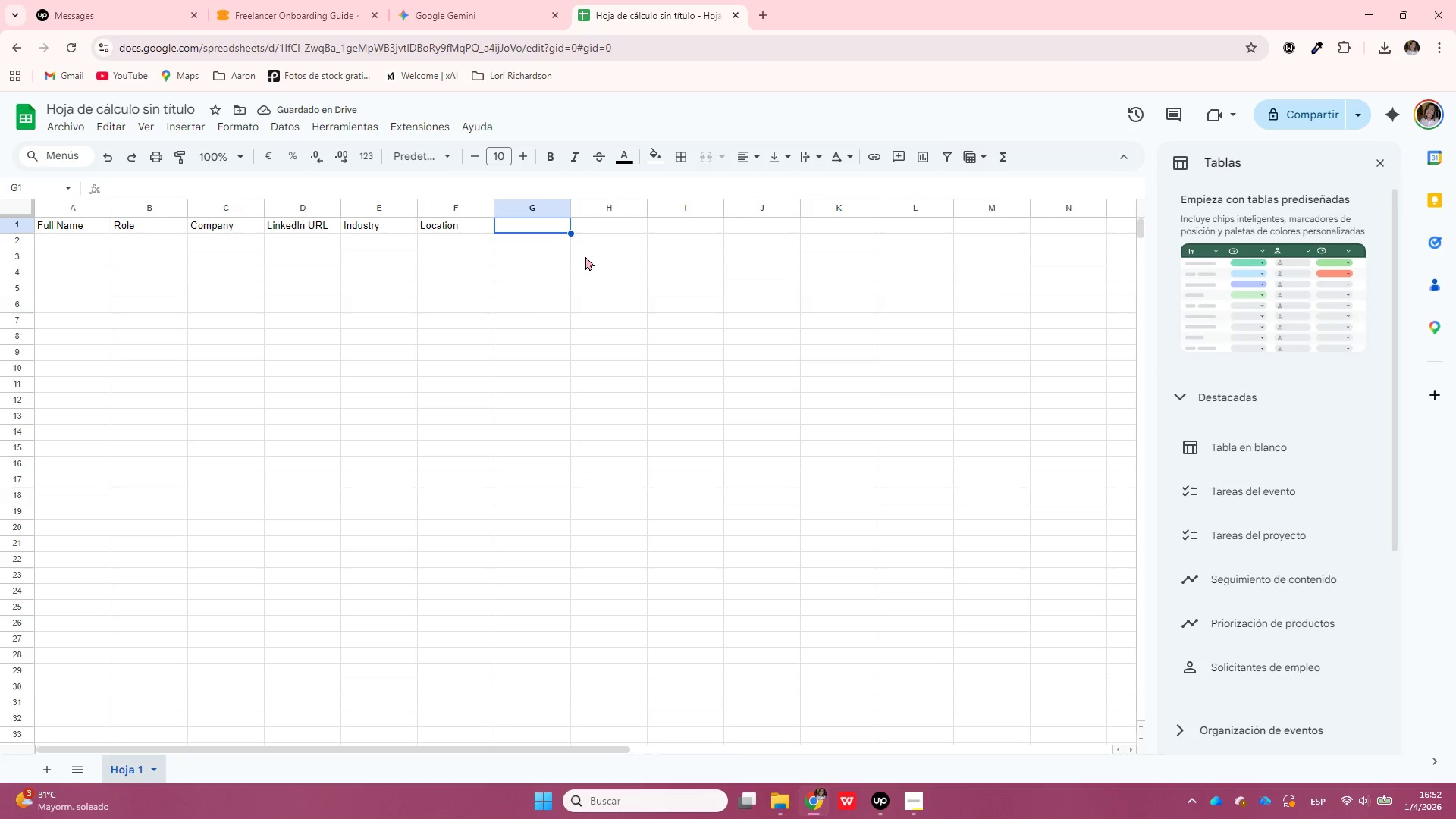 
type(Contact)
 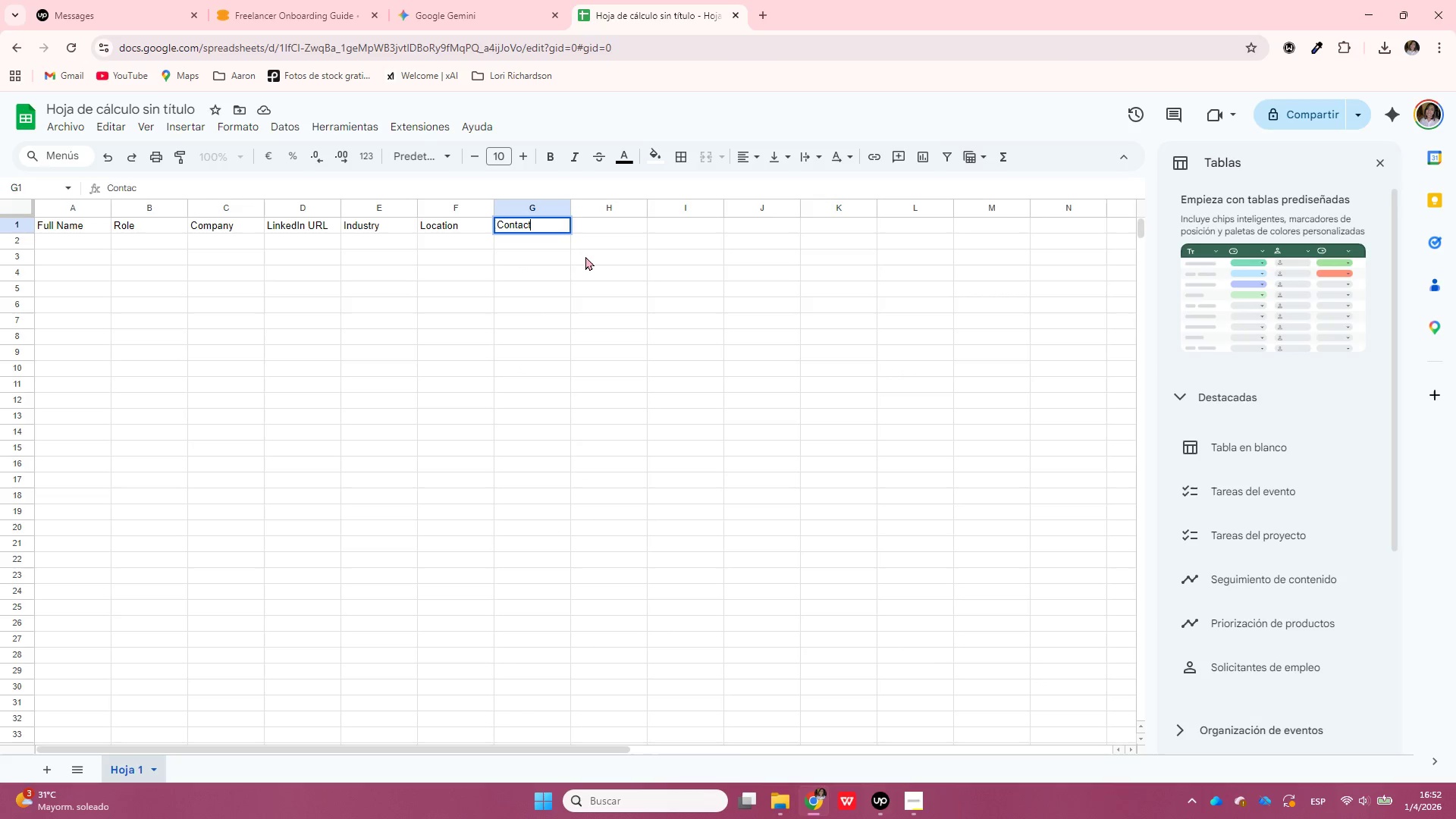 
key(Enter)
 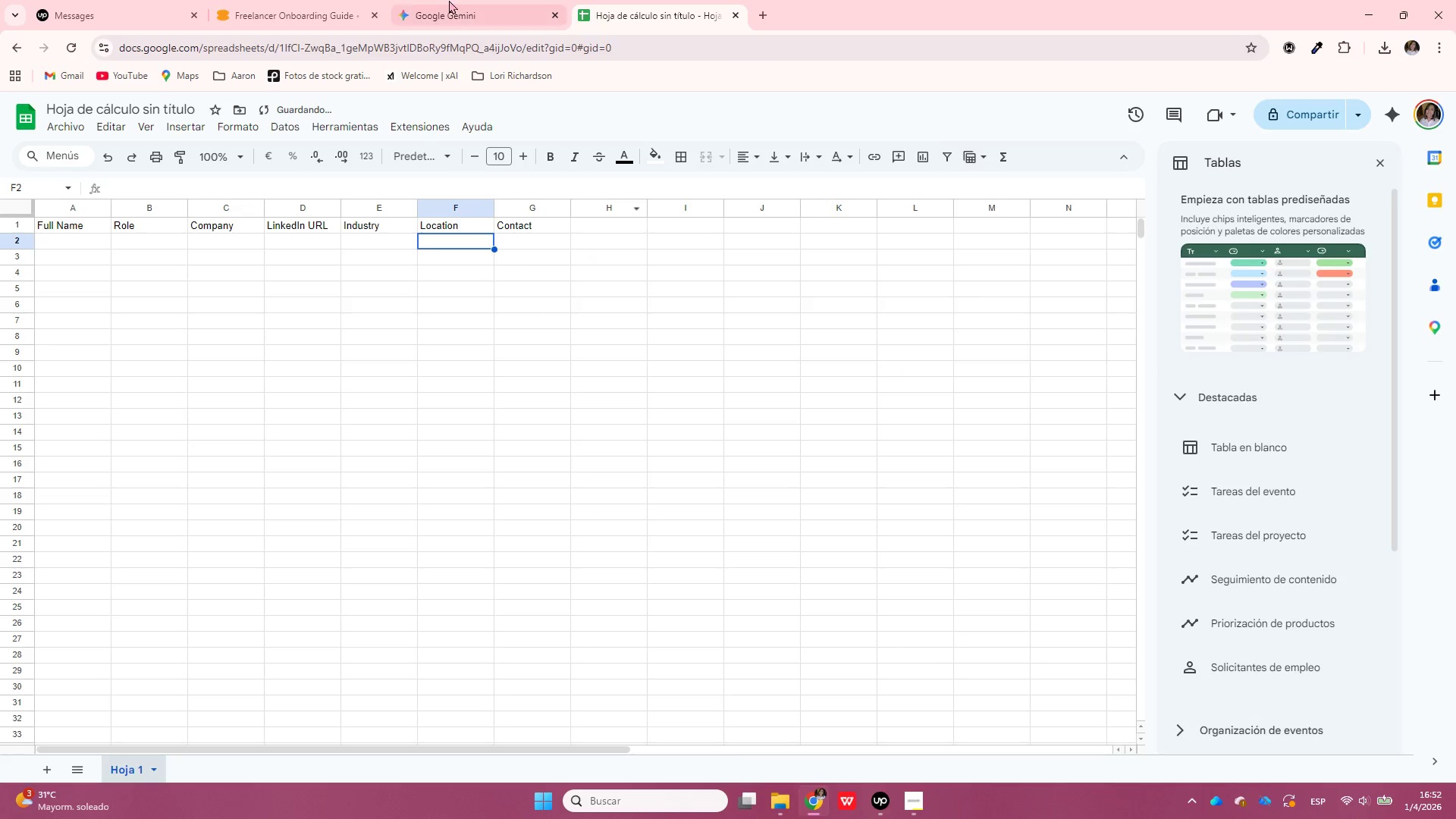 
left_click([447, 0])
 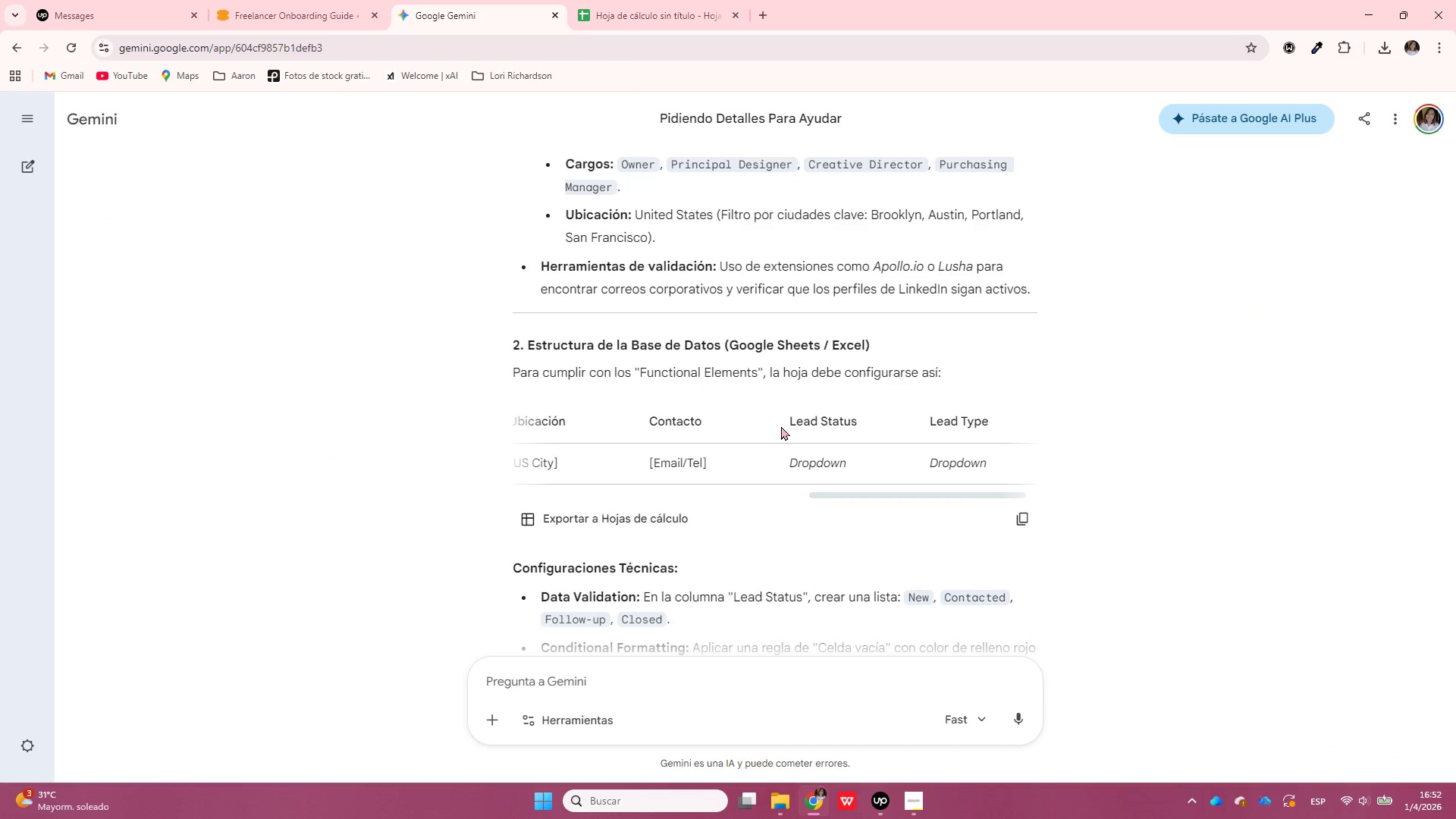 
left_click_drag(start_coordinate=[786, 420], to_coordinate=[864, 420])
 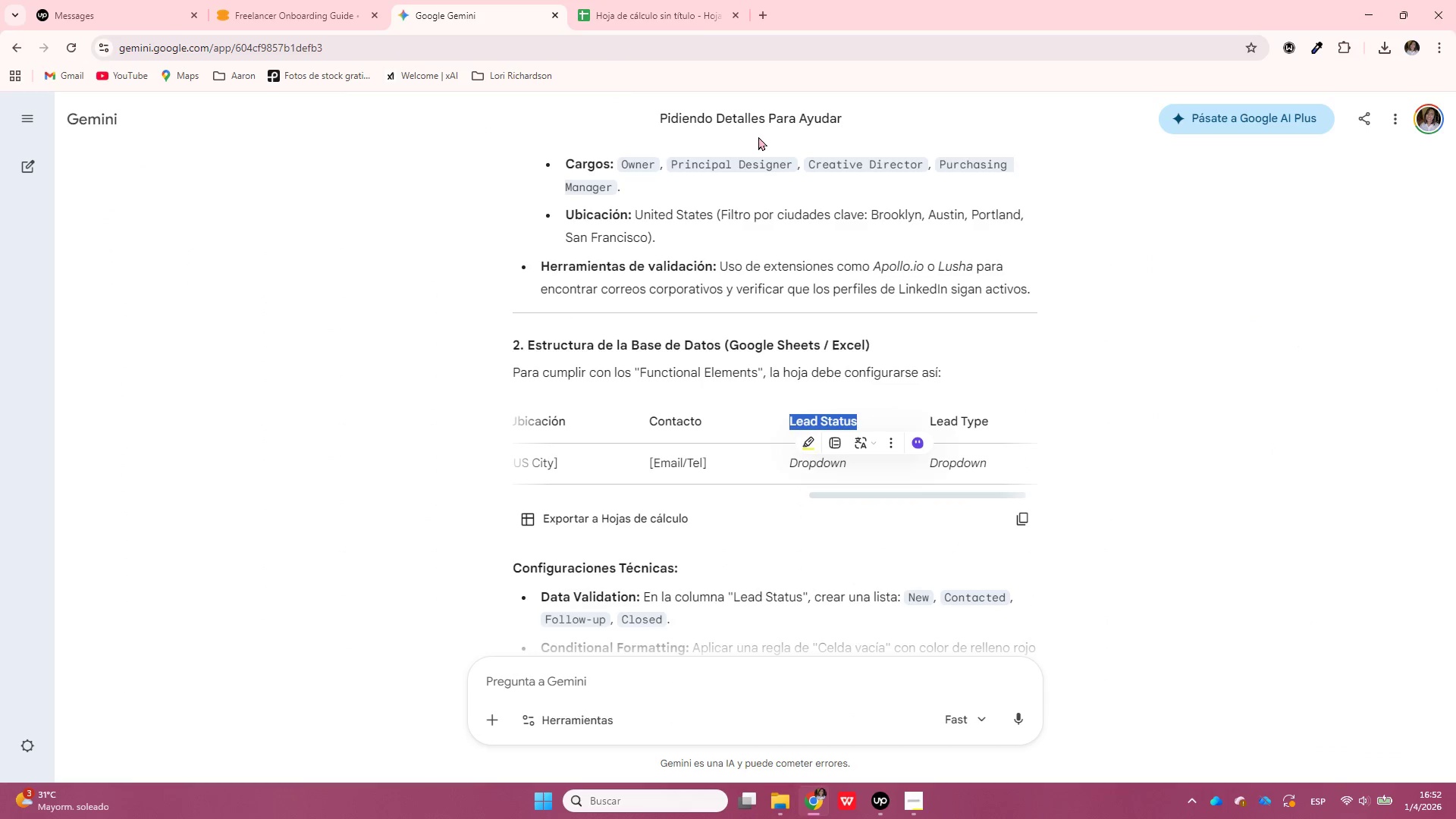 
key(Shift+D)
 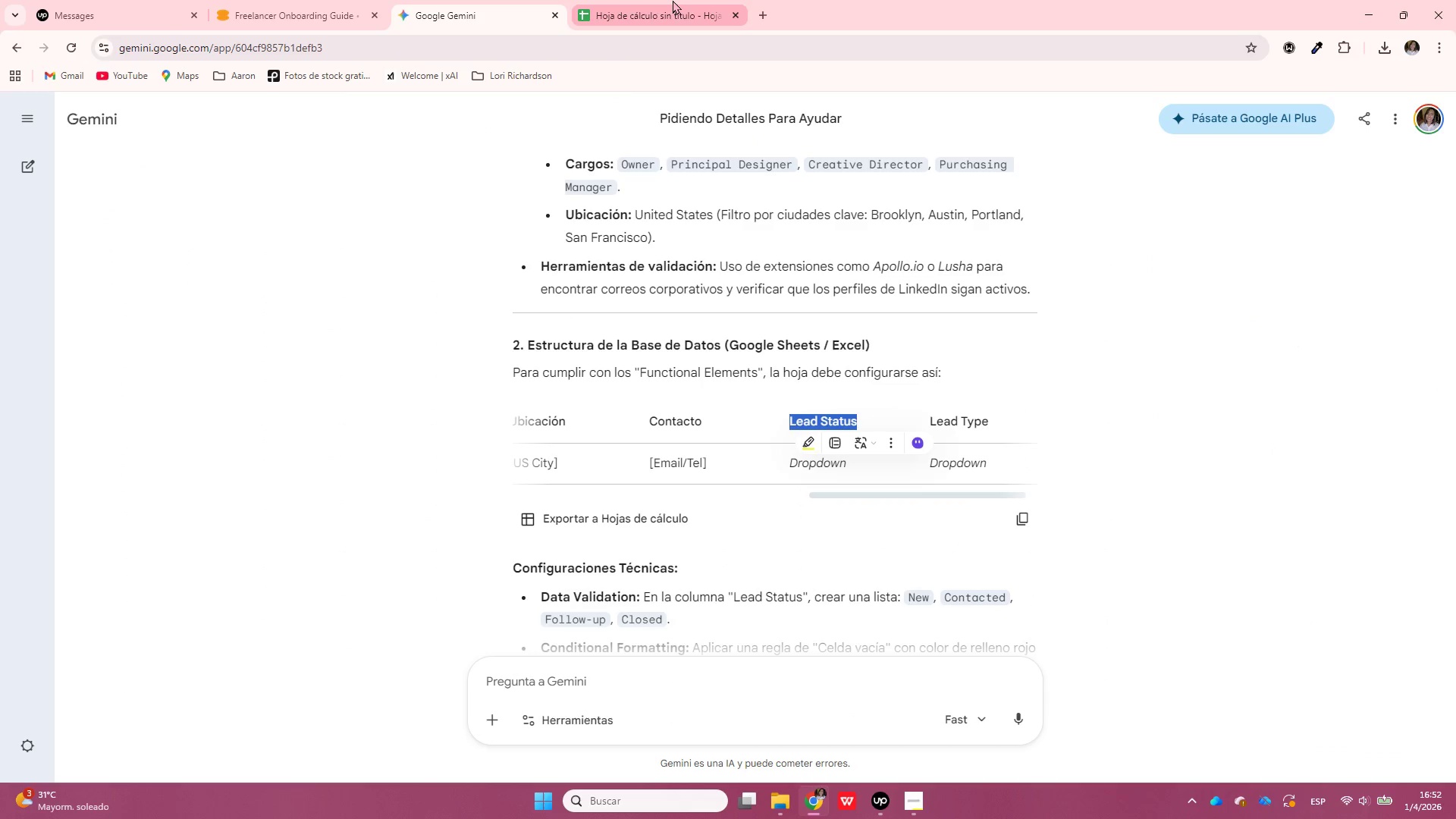 
left_click([673, 0])
 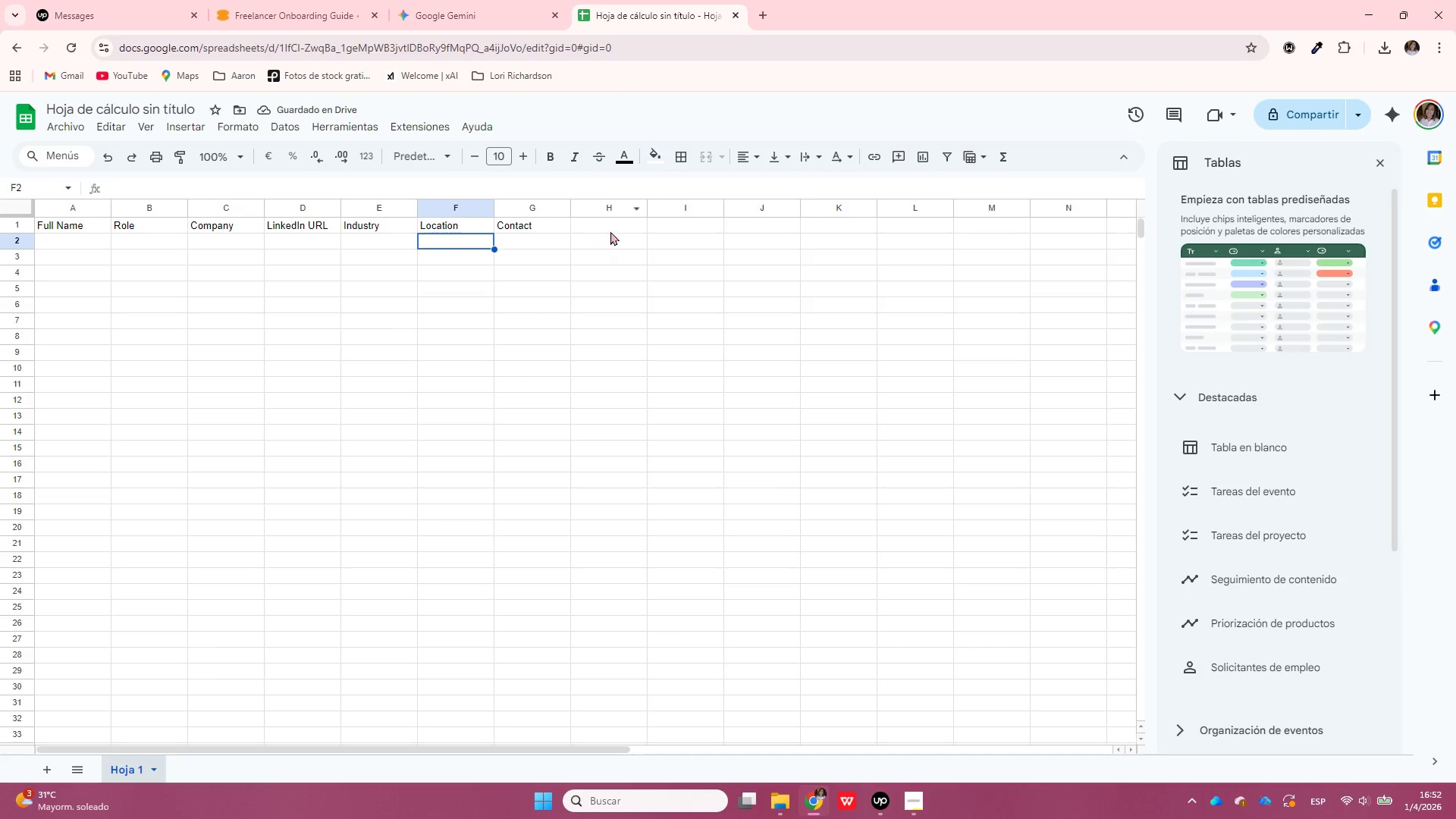 
left_click([623, 221])
 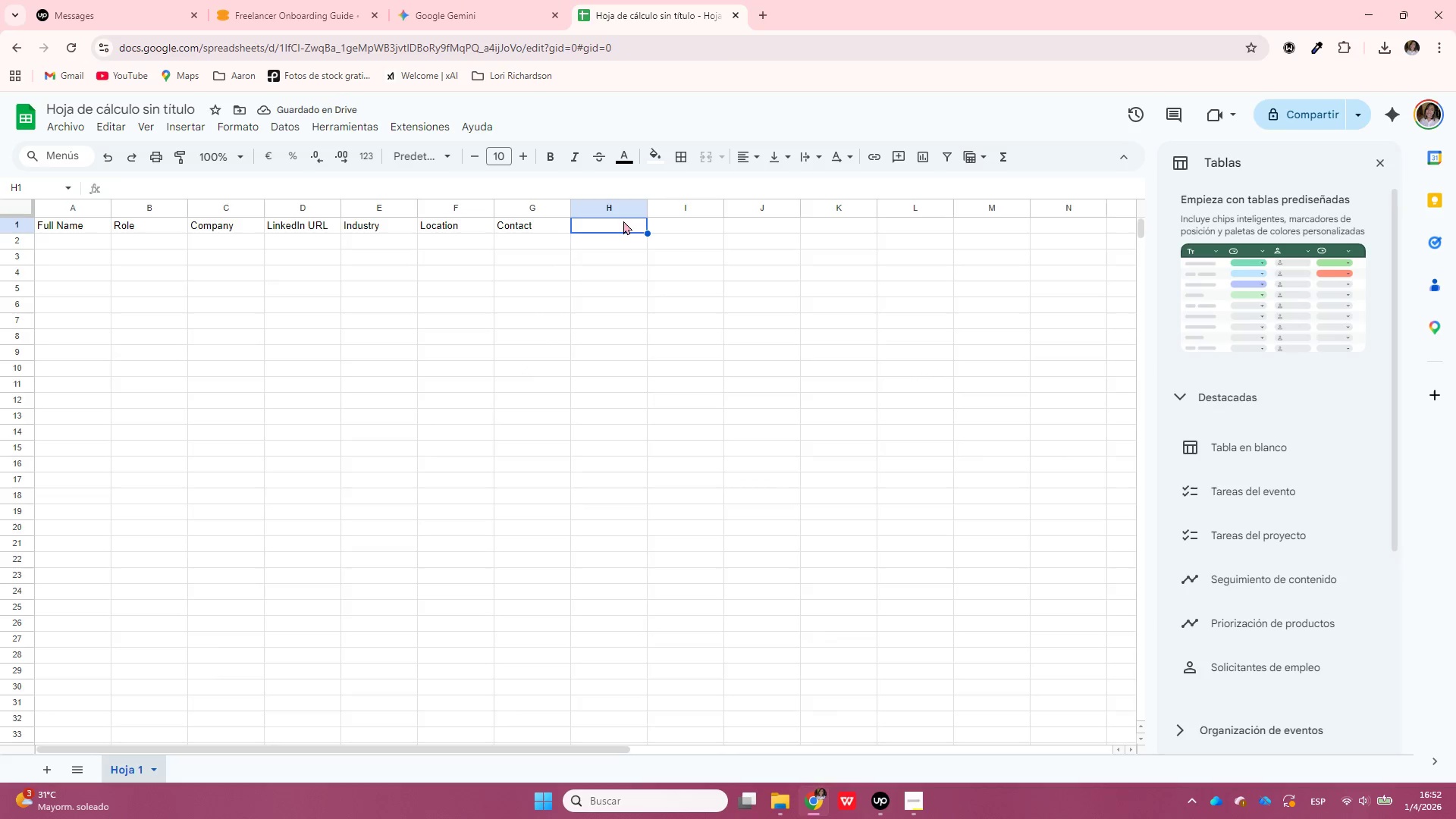 
key(Shift+ShiftLeft)
 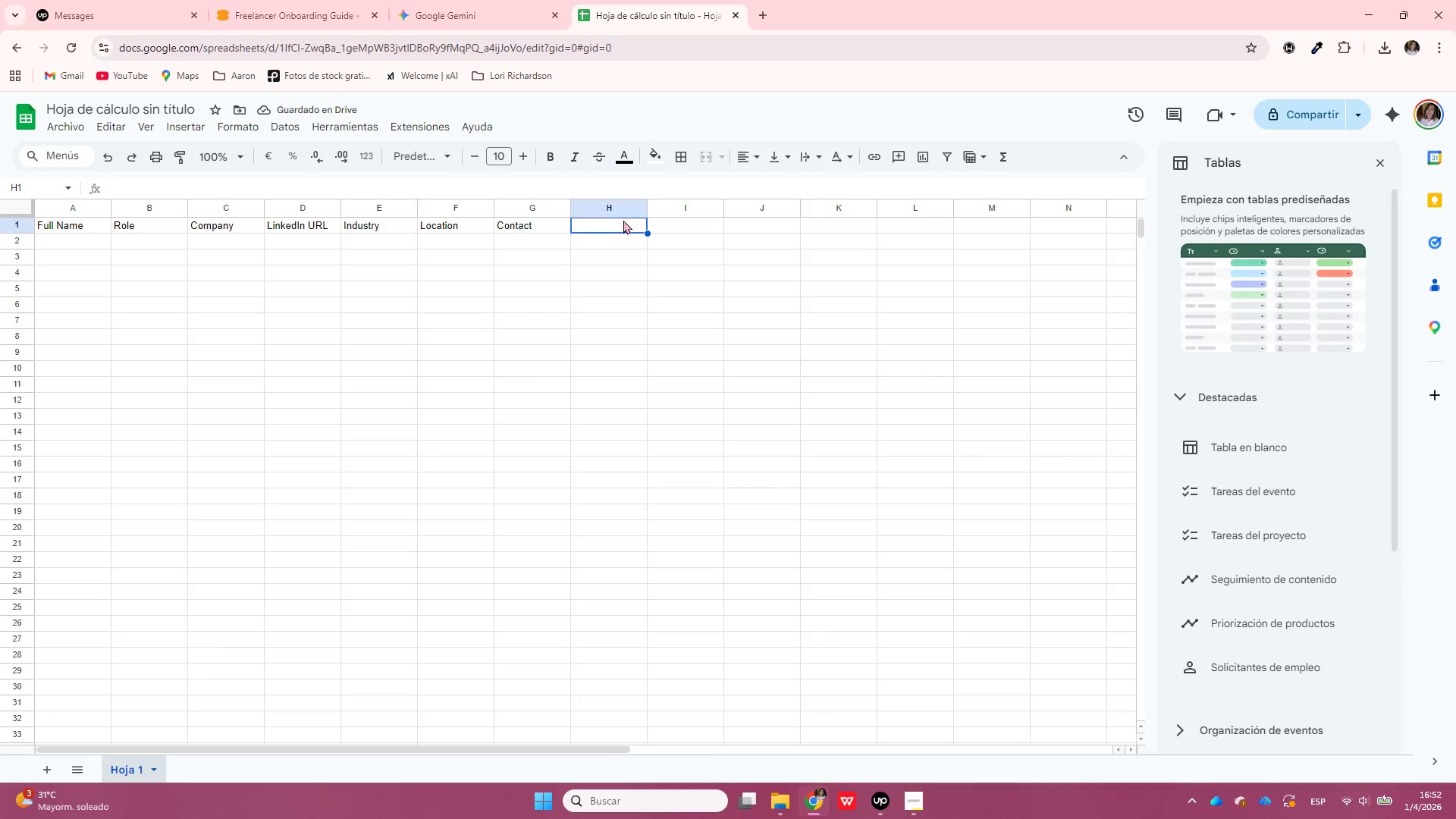 
key(Shift+F)
 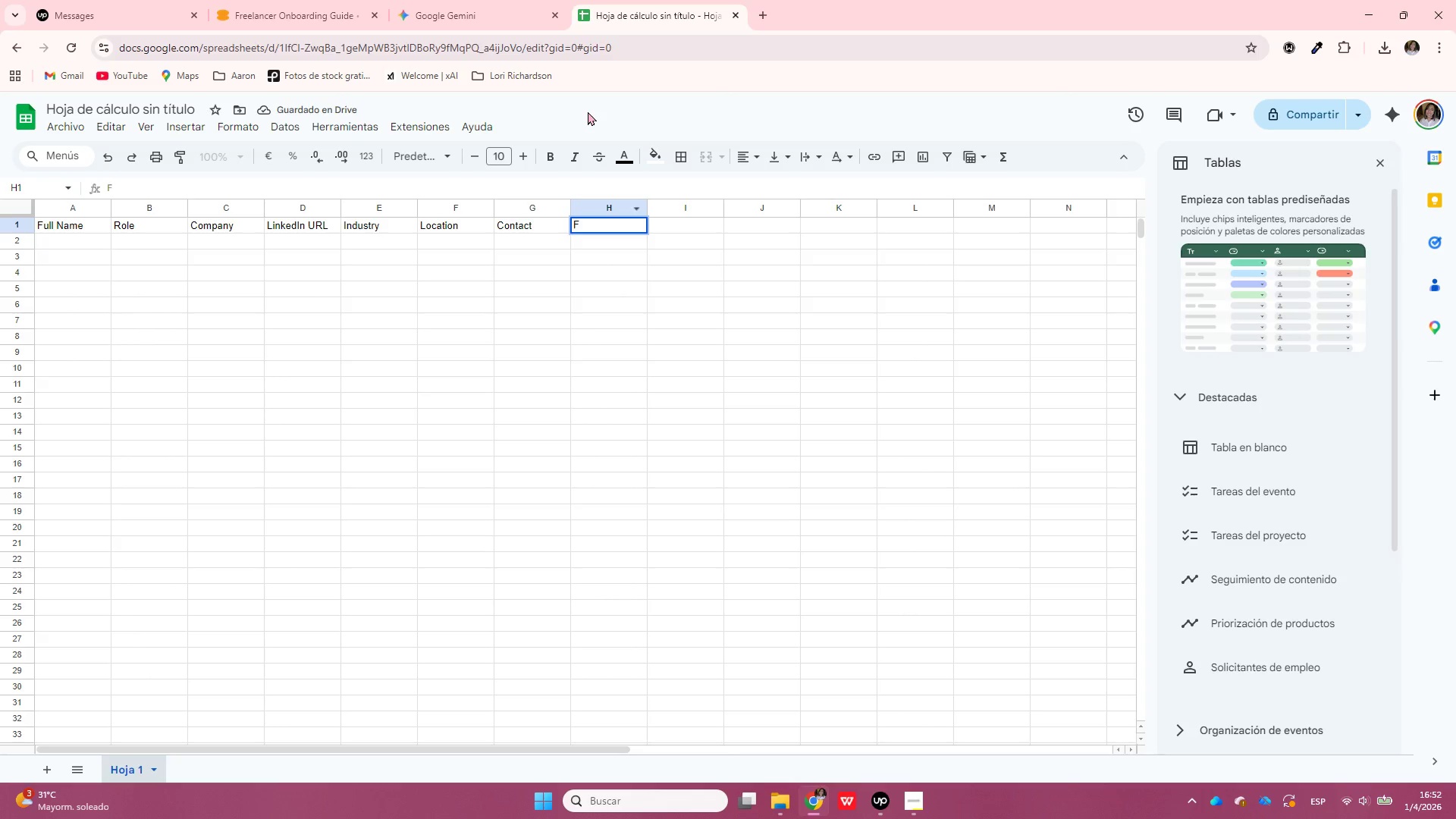 
key(Backspace)
 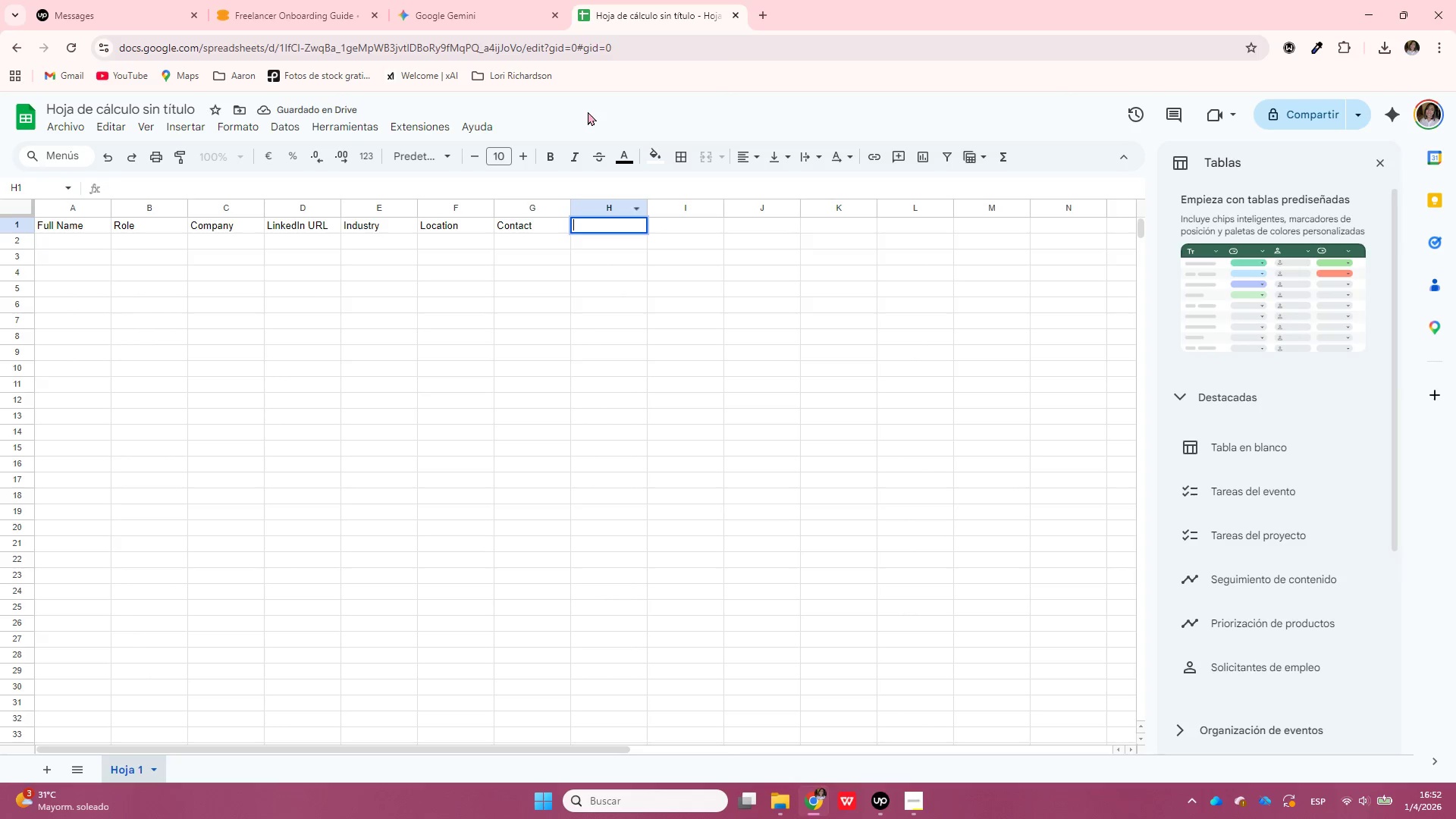 
key(Control+ControlLeft)
 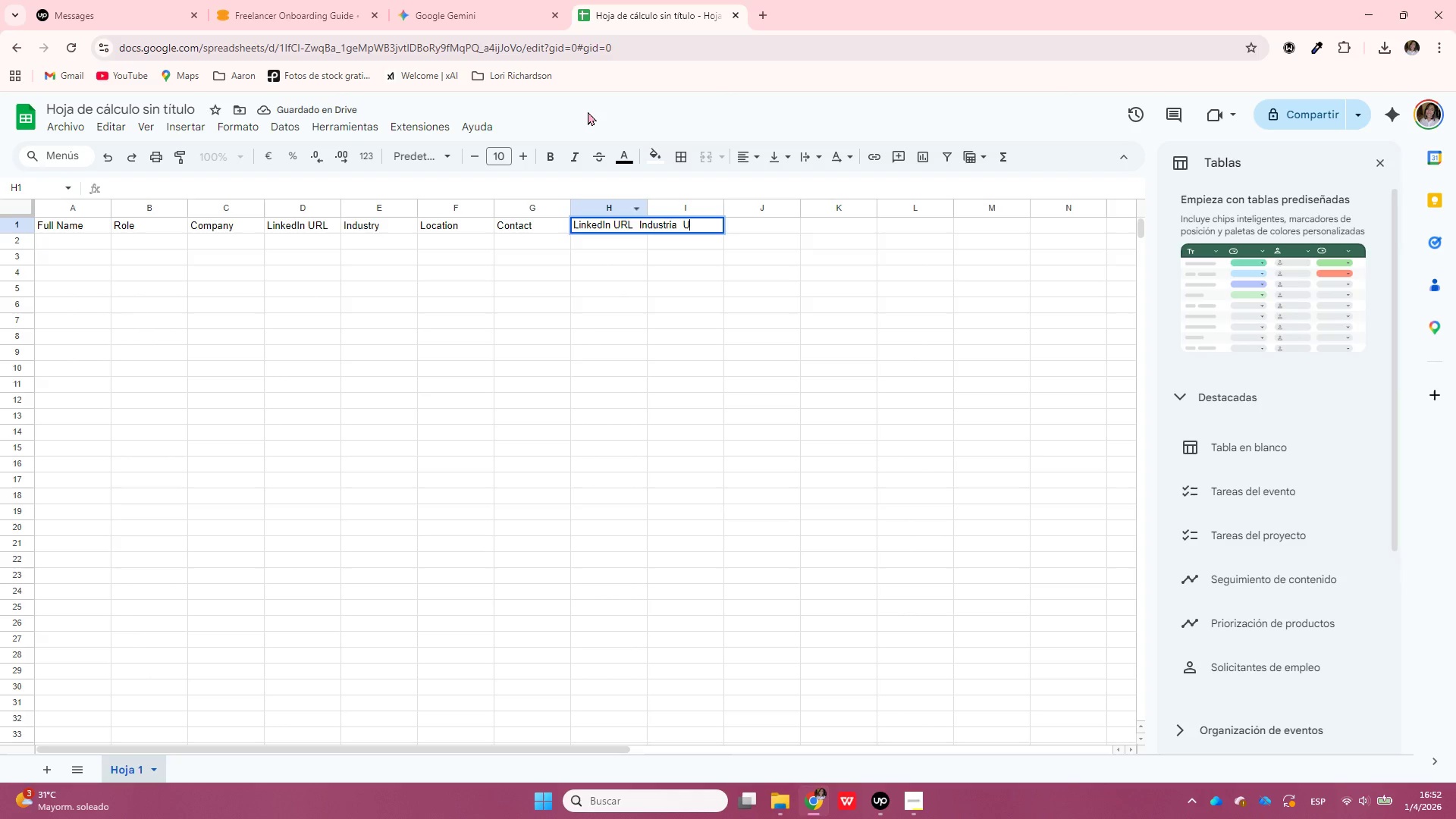 
key(Control+V)
 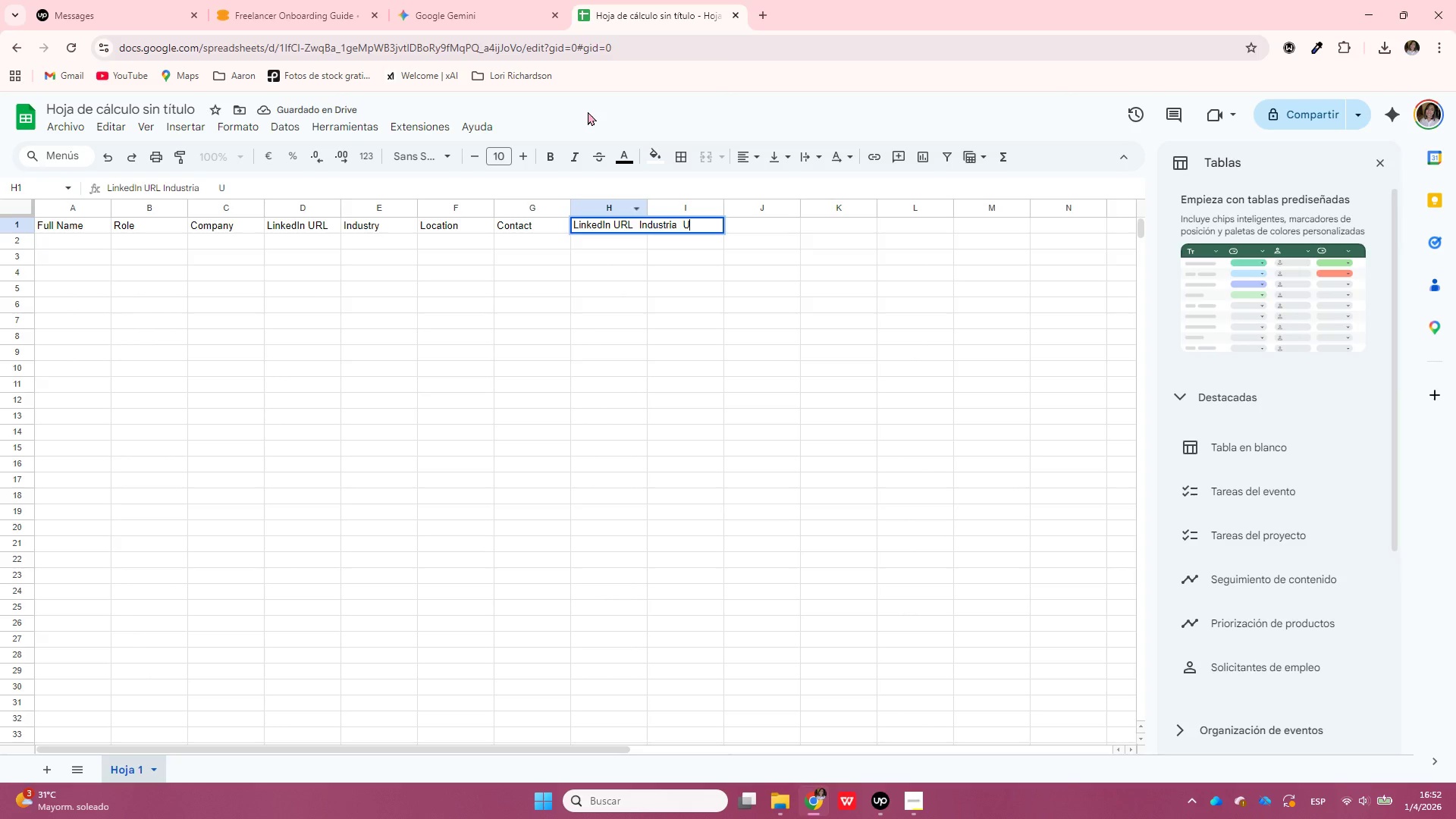 
key(Enter)
 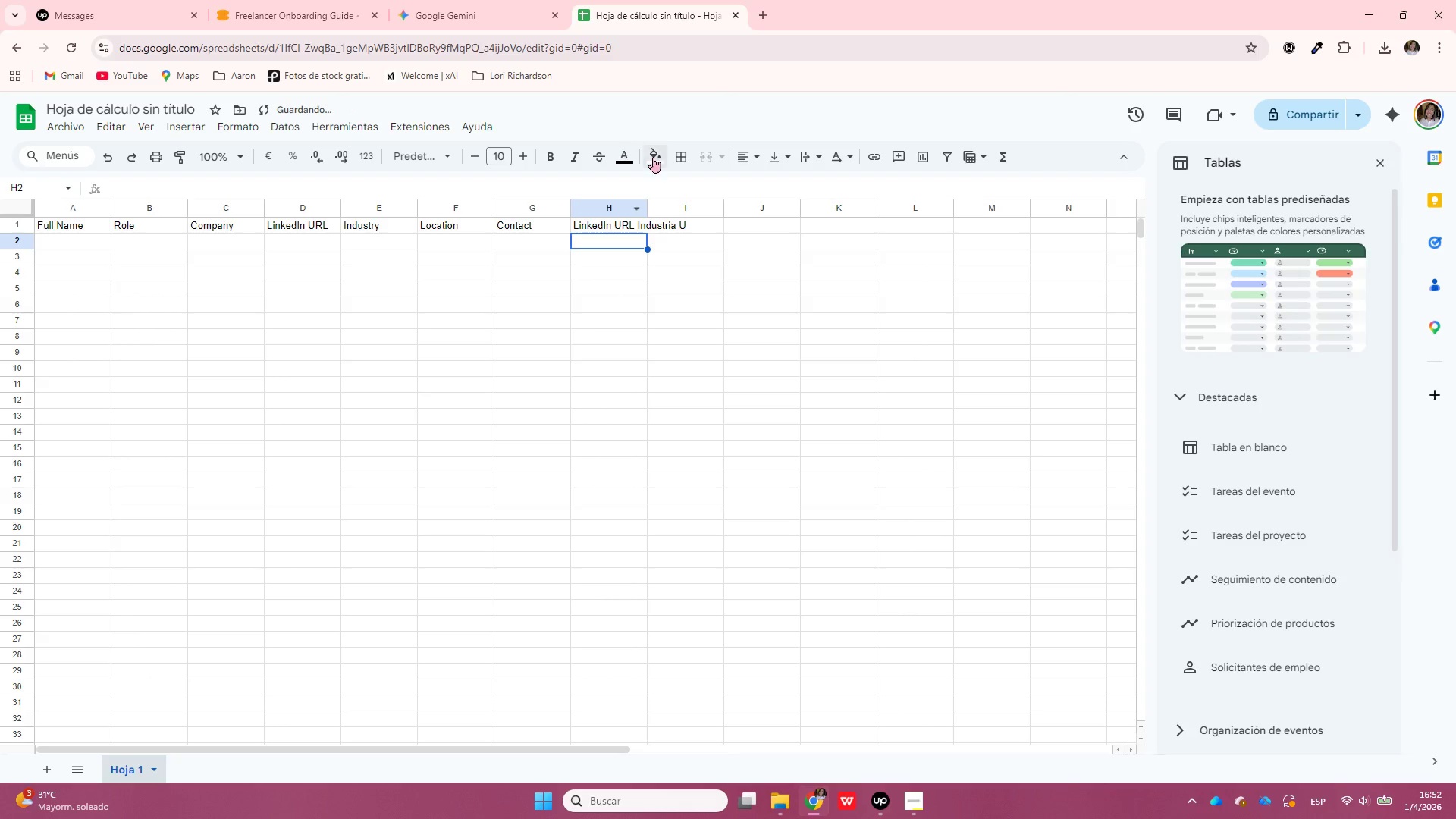 
key(Control+Z)
 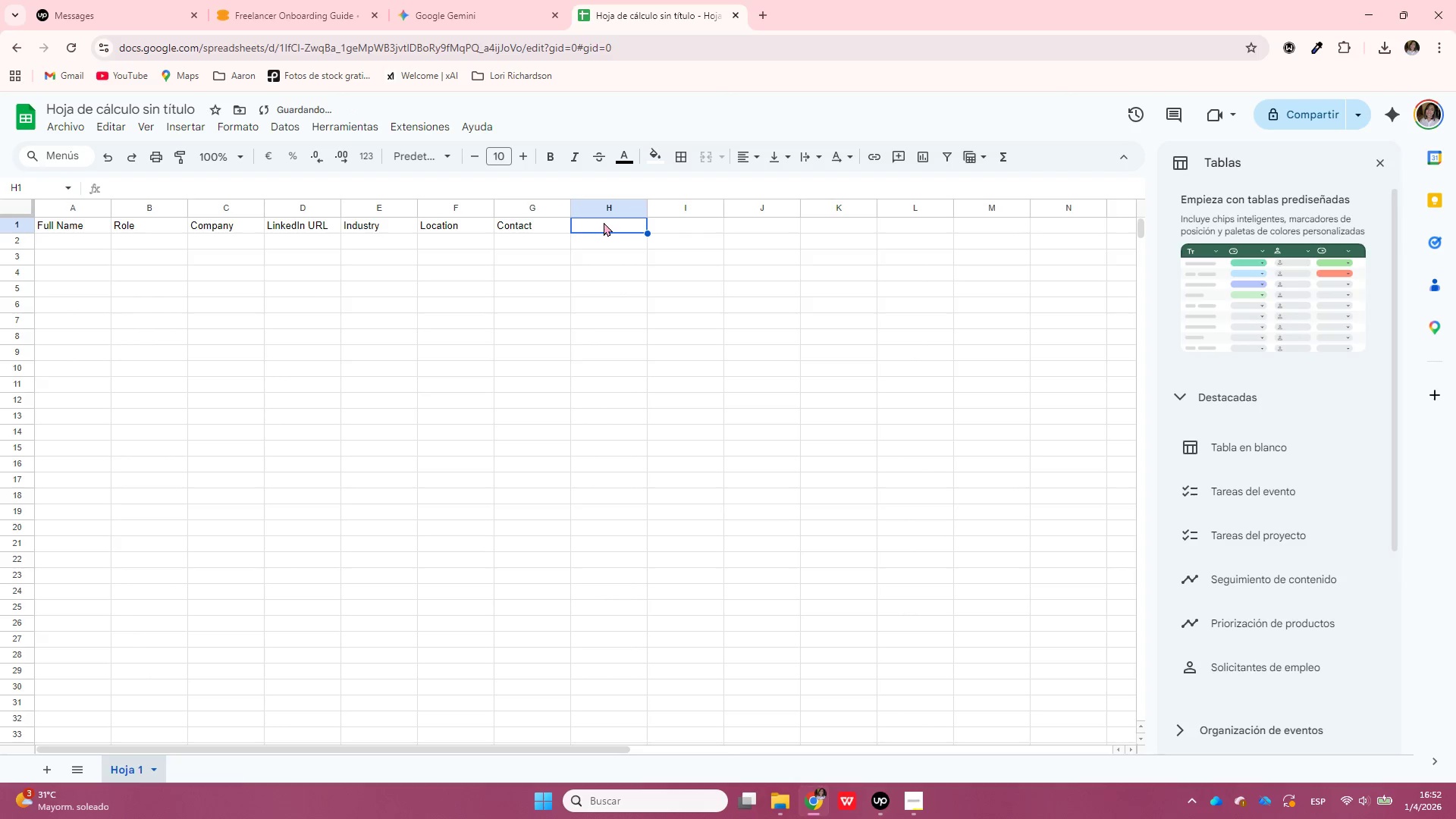 
double_click([604, 222])
 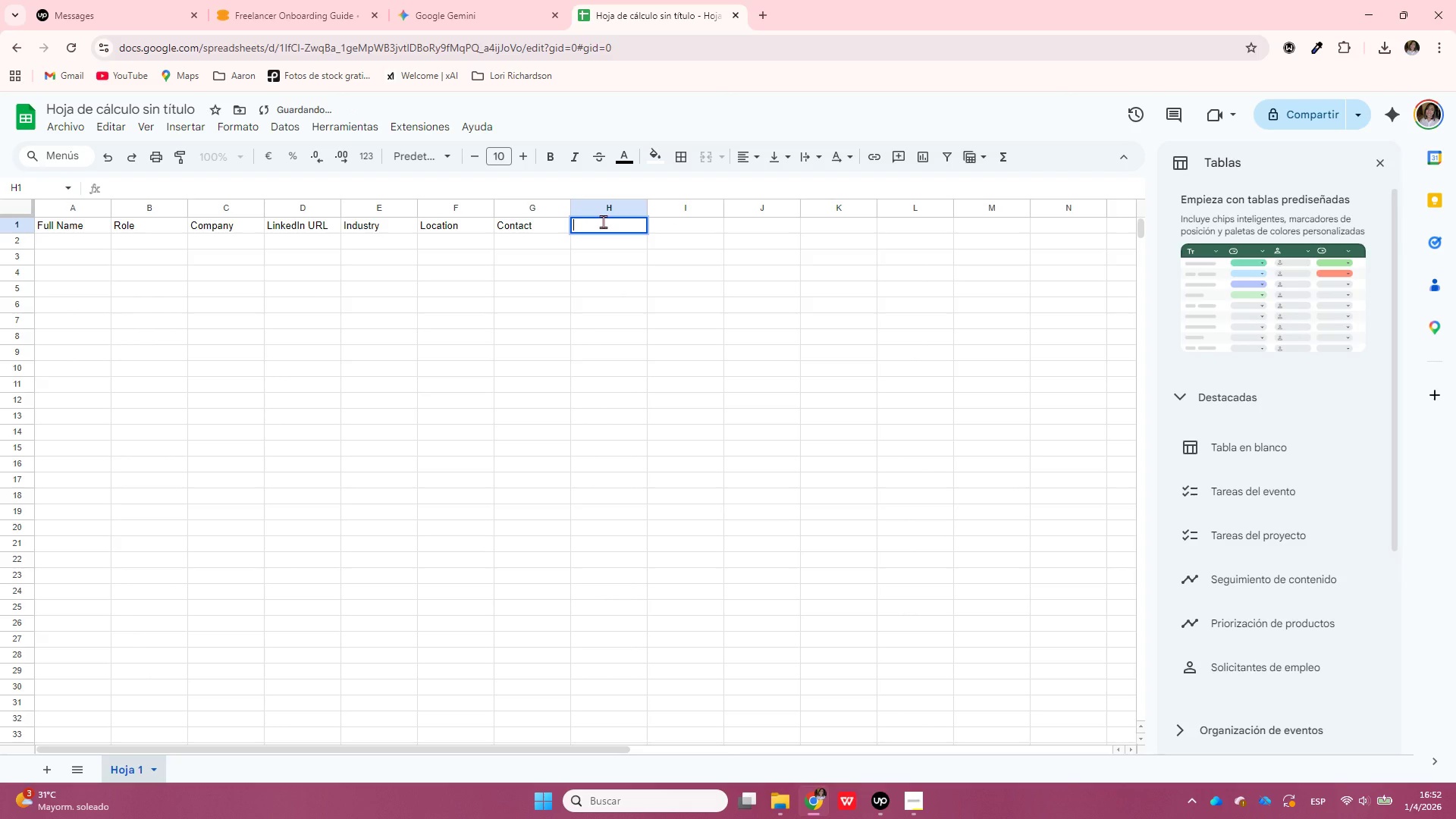 
type(Lead Sr)
key(Backspace)
type(tatus)
 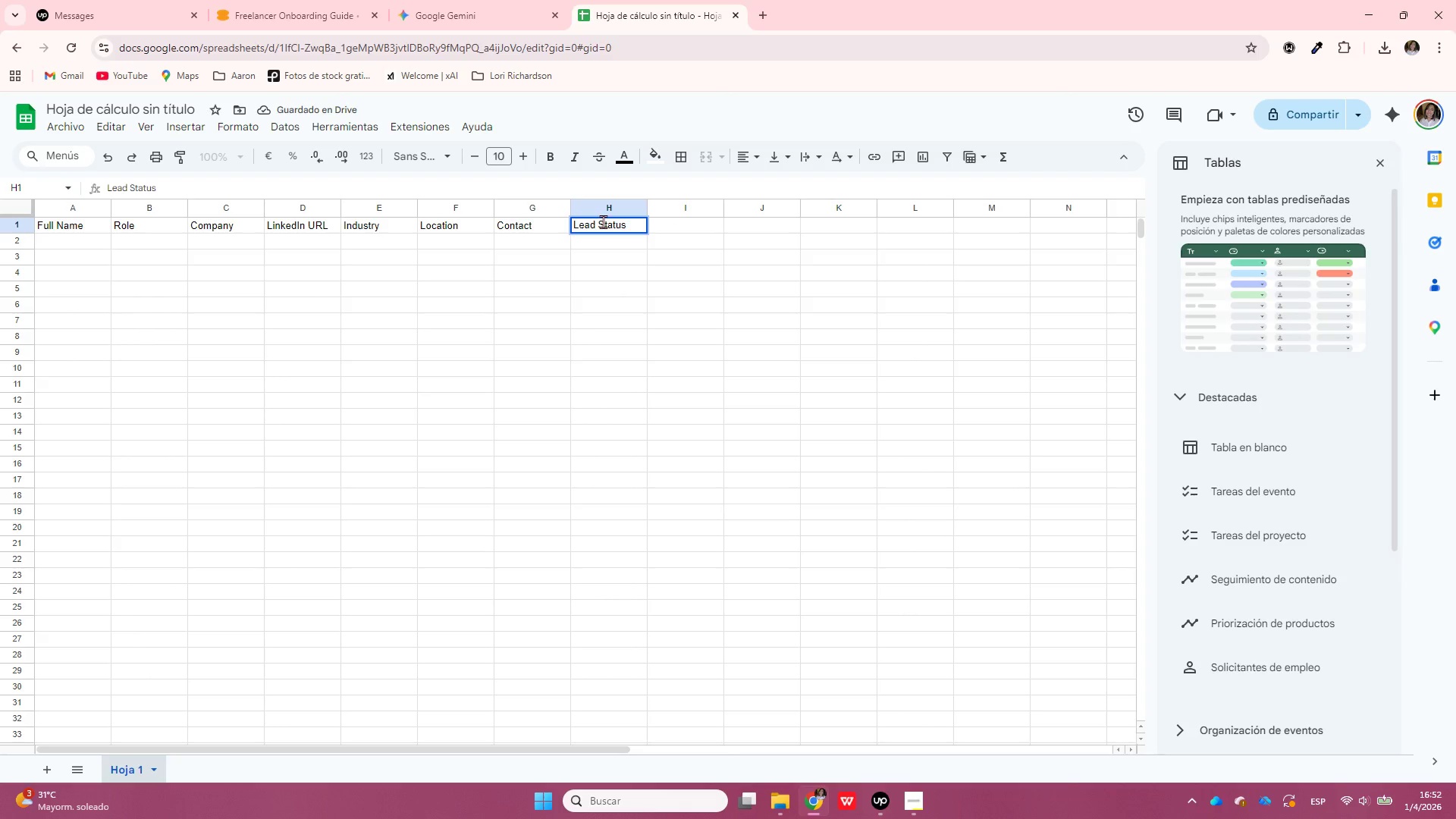 
key(Enter)
 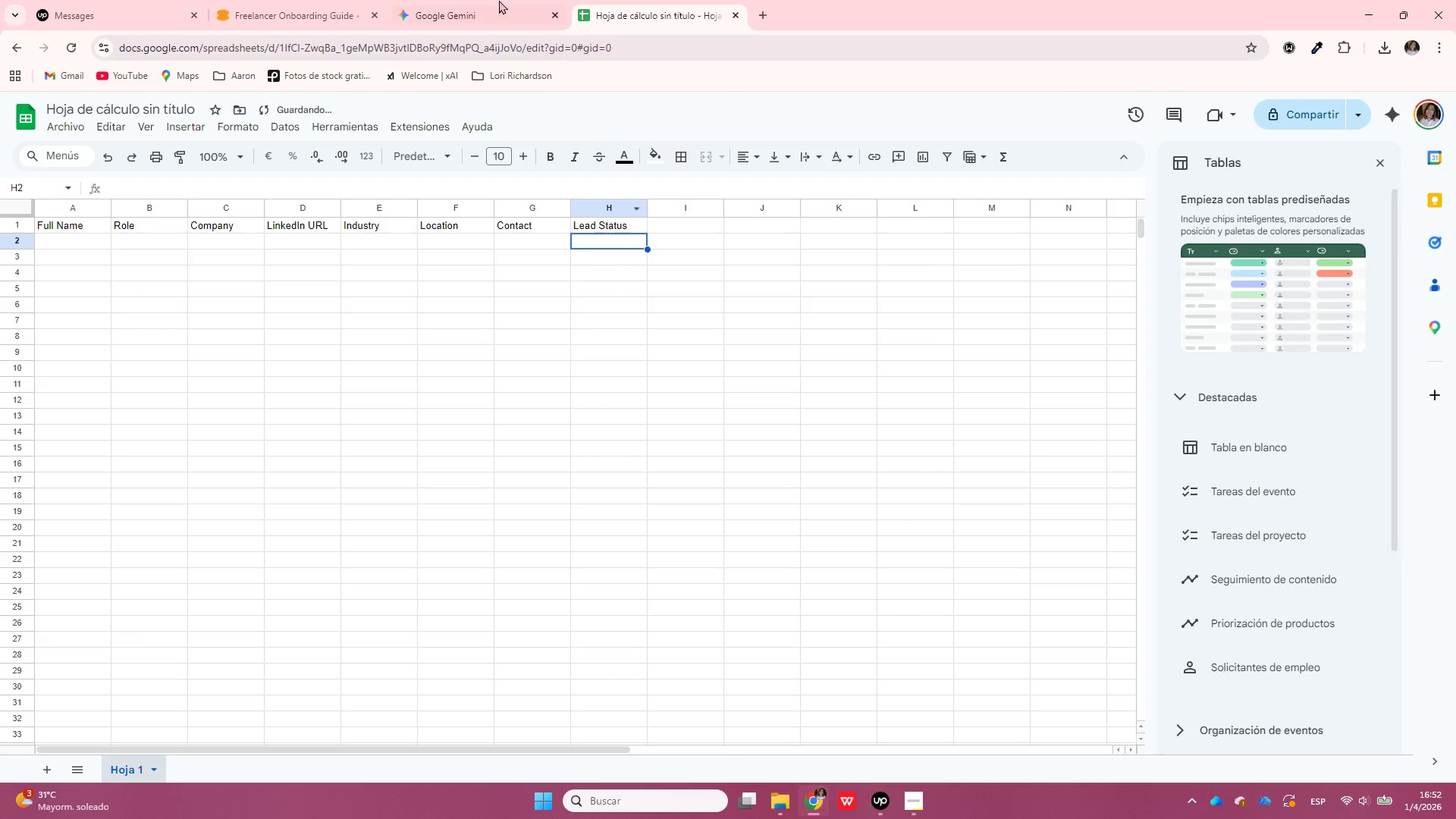 
left_click([487, 0])
 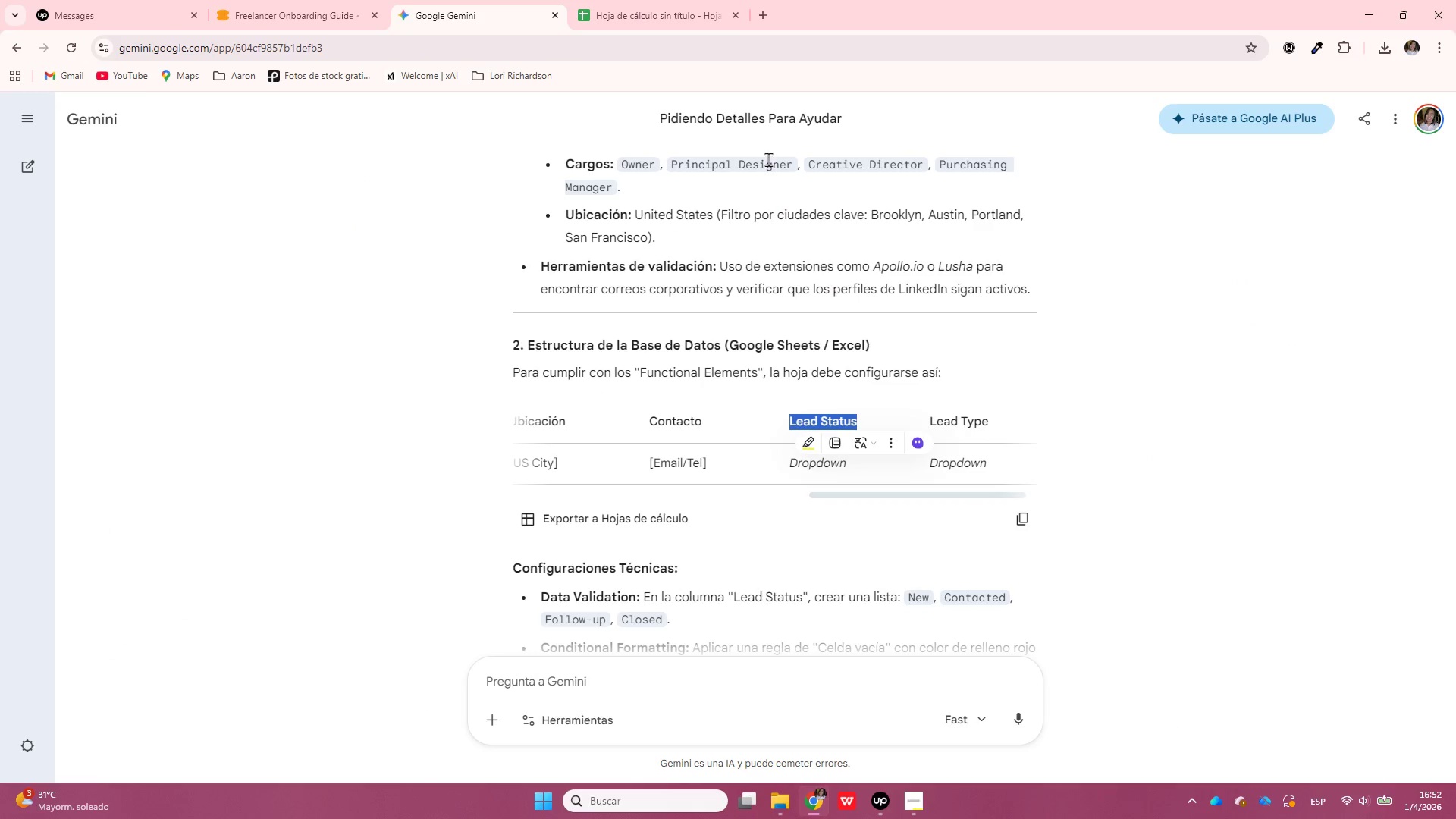 
left_click([654, 0])
 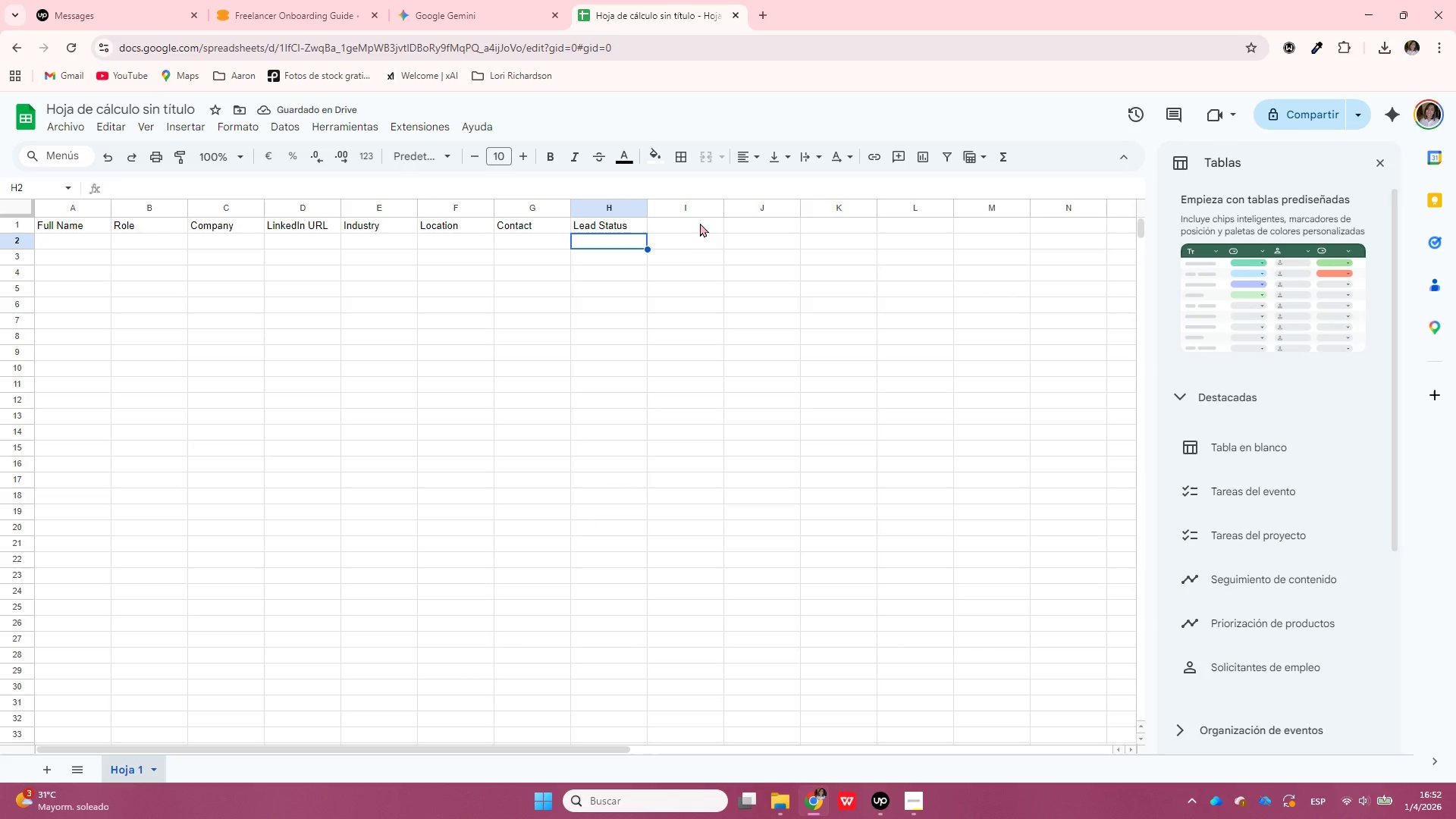 
left_click([700, 221])
 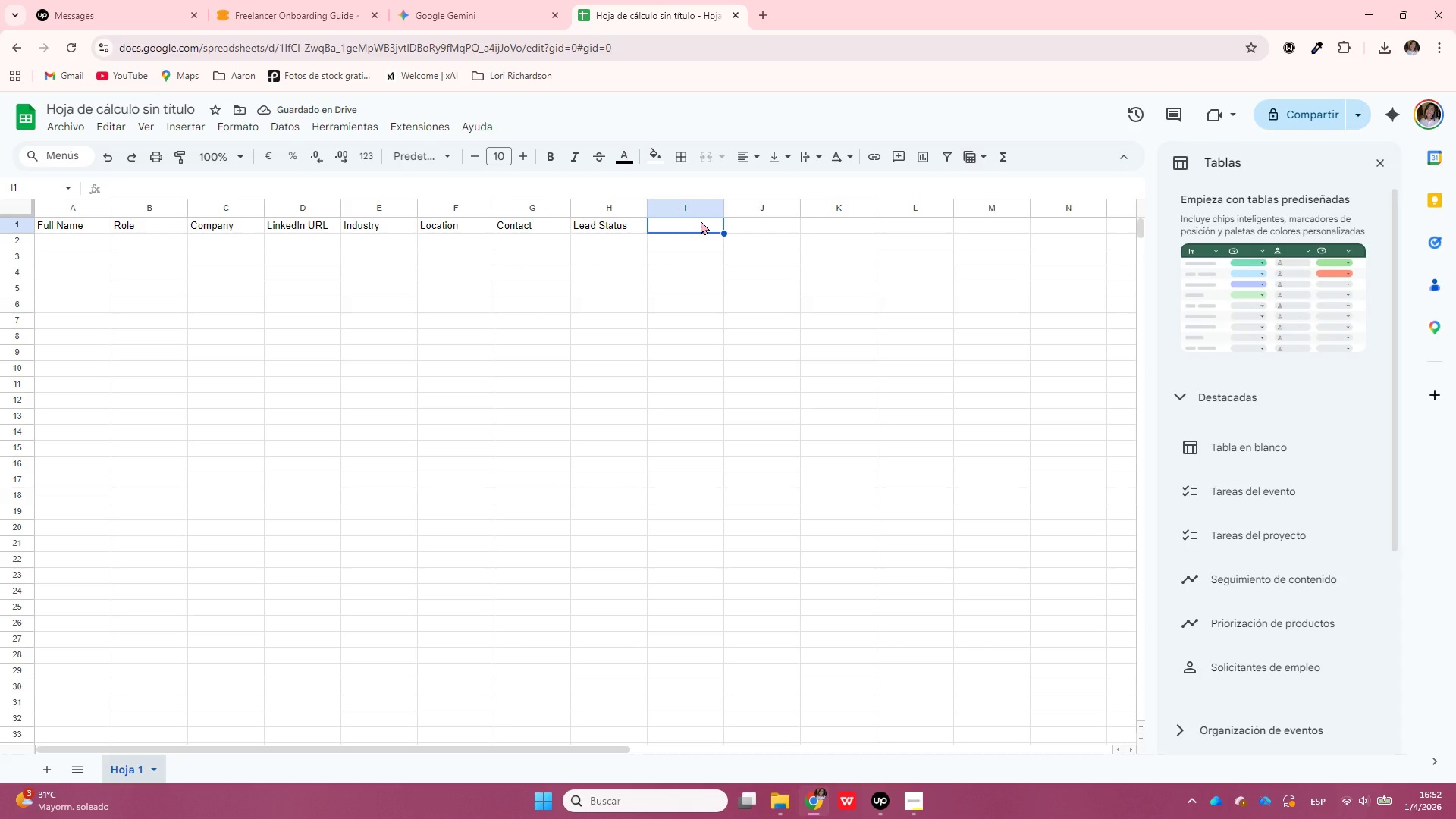 
type(Lead Type)
 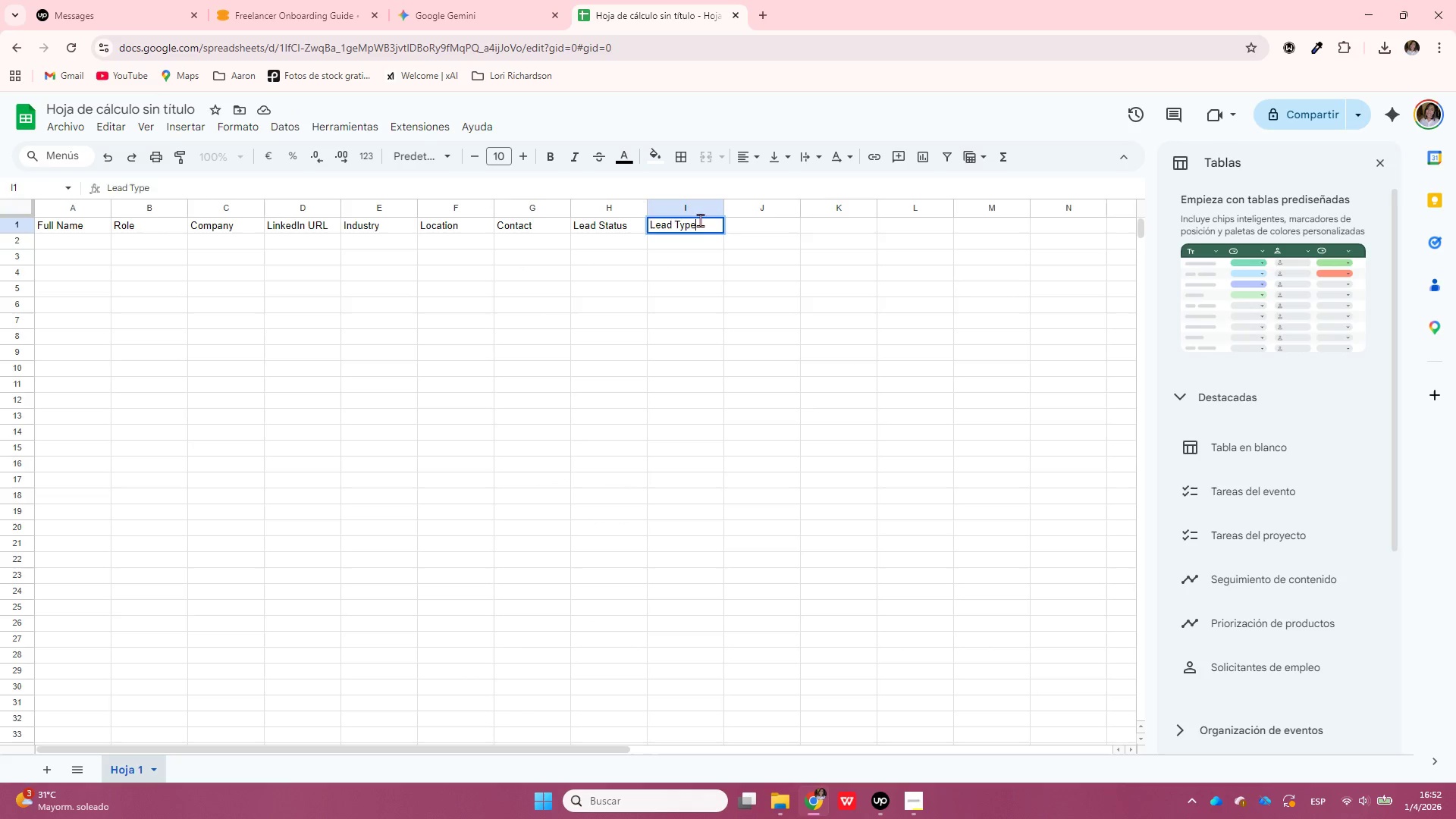 
key(Enter)
 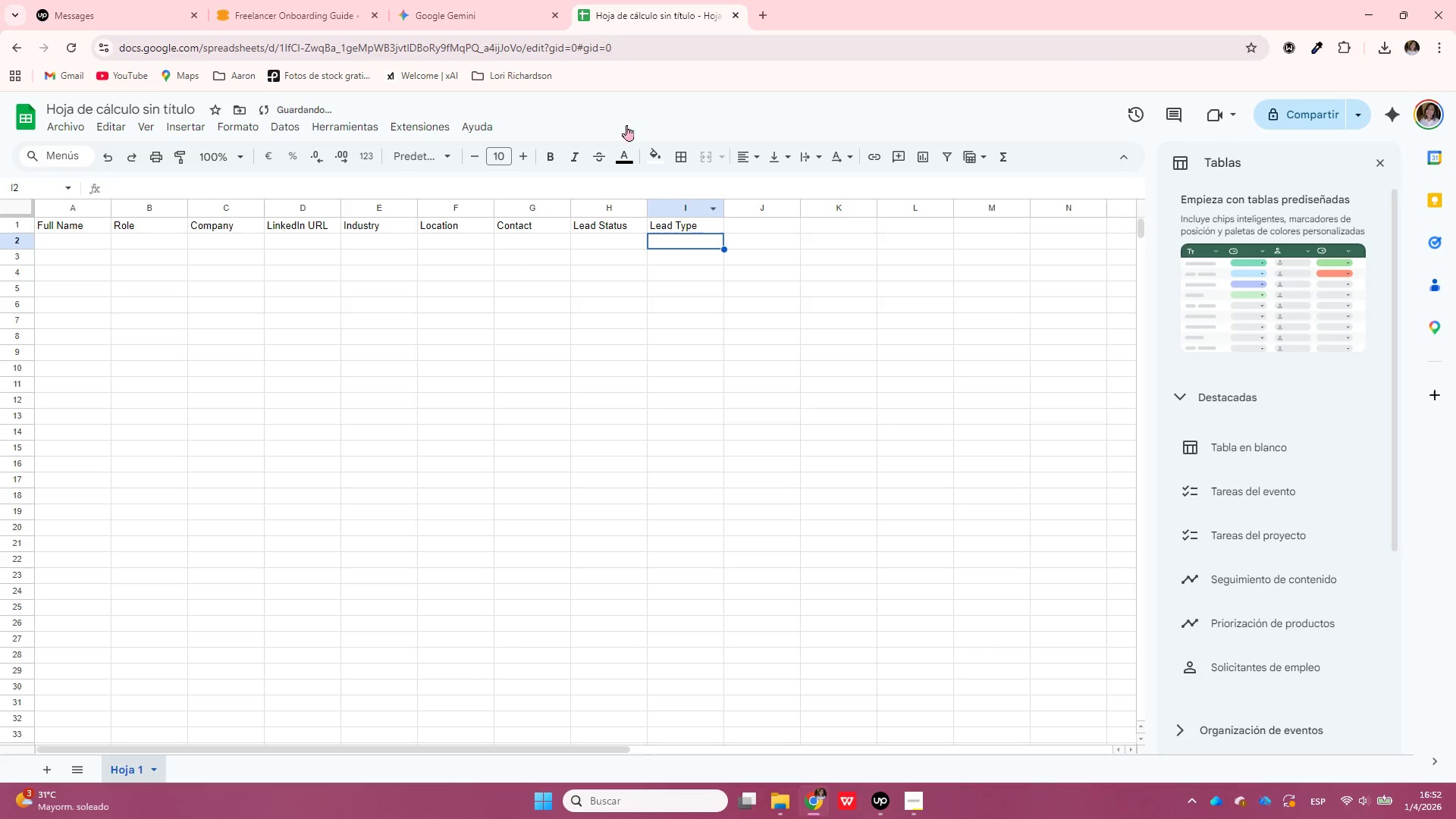 
left_click([506, 0])
 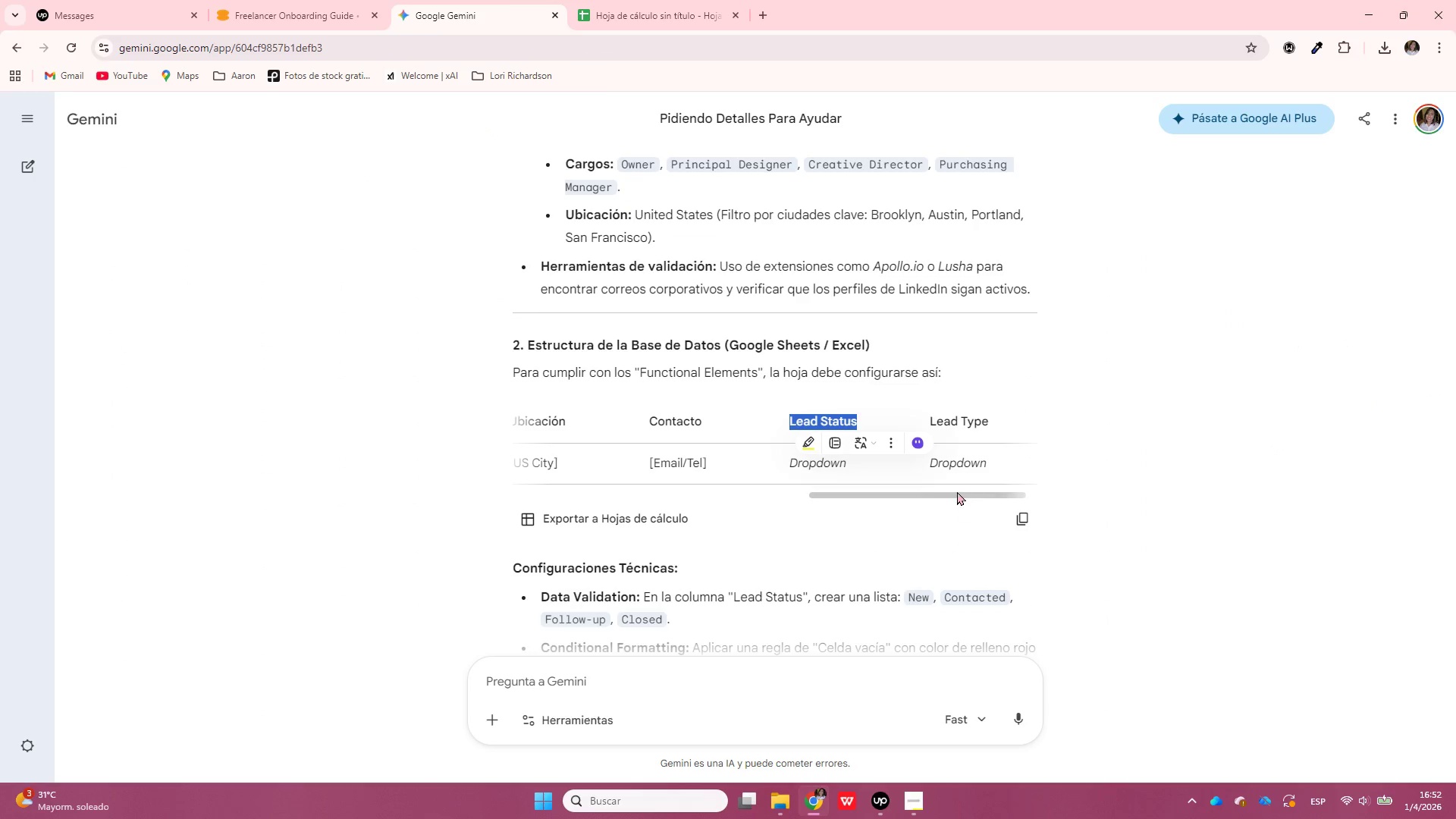 
left_click_drag(start_coordinate=[957, 491], to_coordinate=[626, 509])
 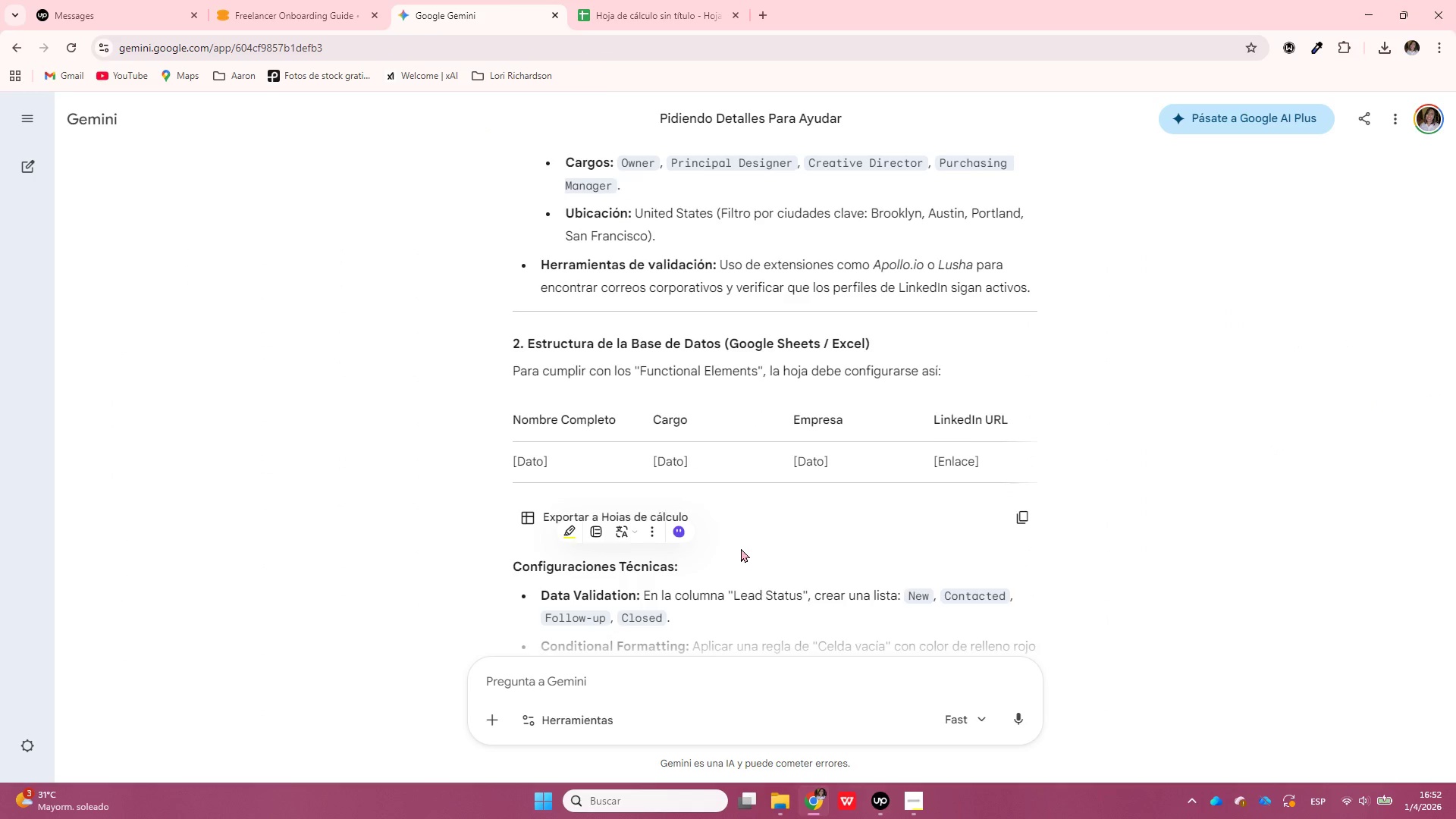 
scroll: coordinate [741, 548], scroll_direction: down, amount: 3.0
 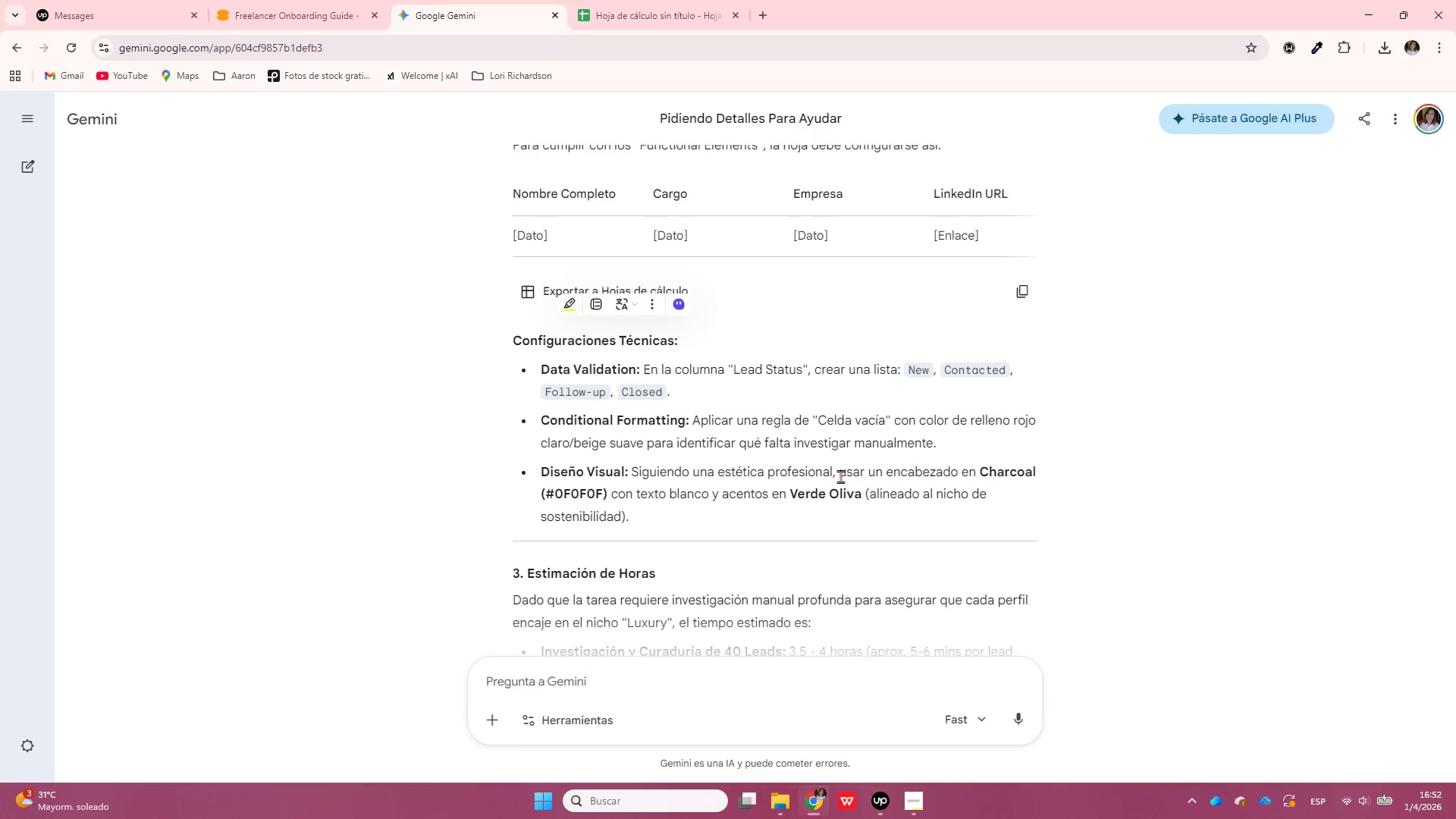 
left_click([842, 475])
 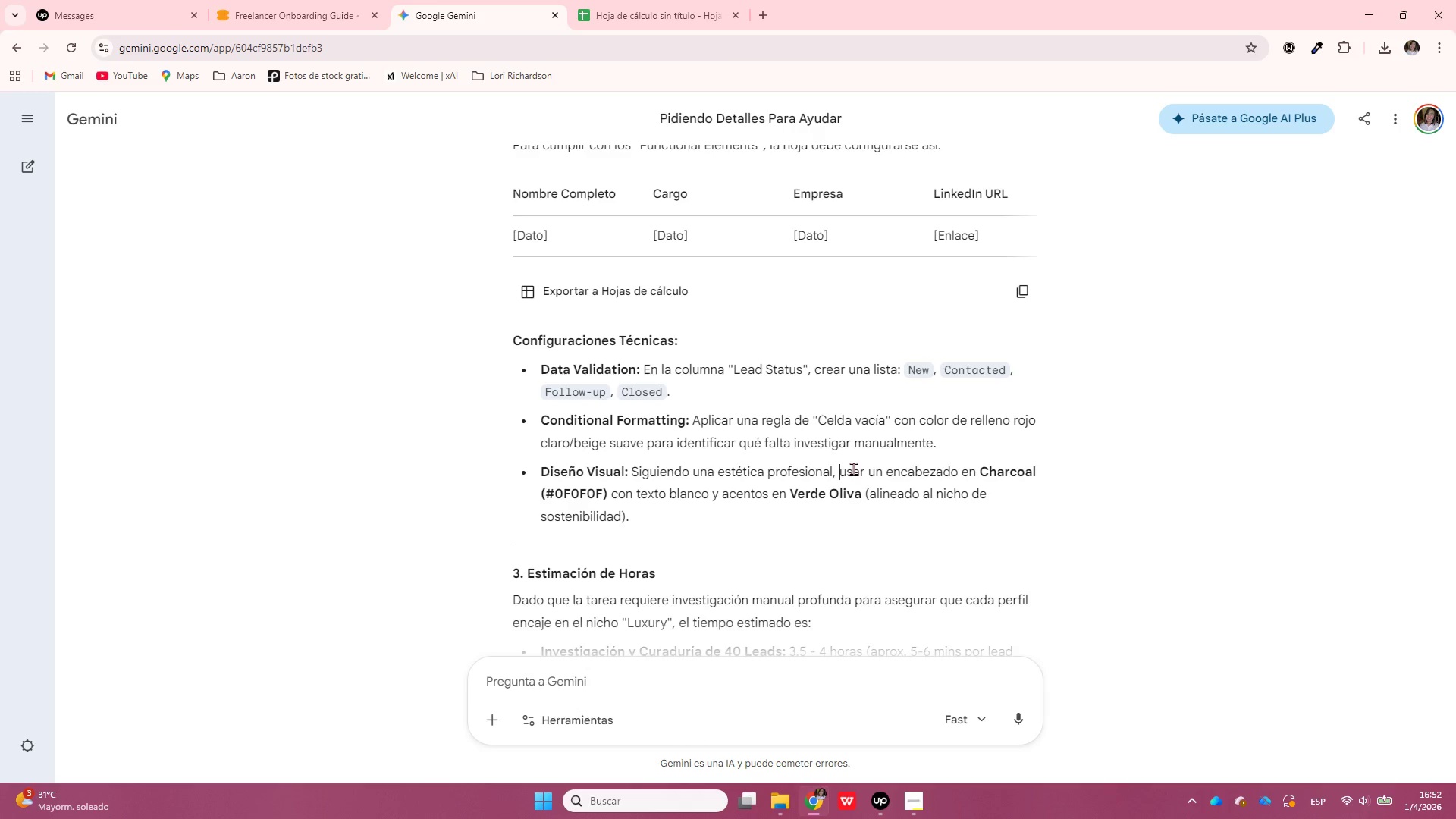 
wait(9.16)
 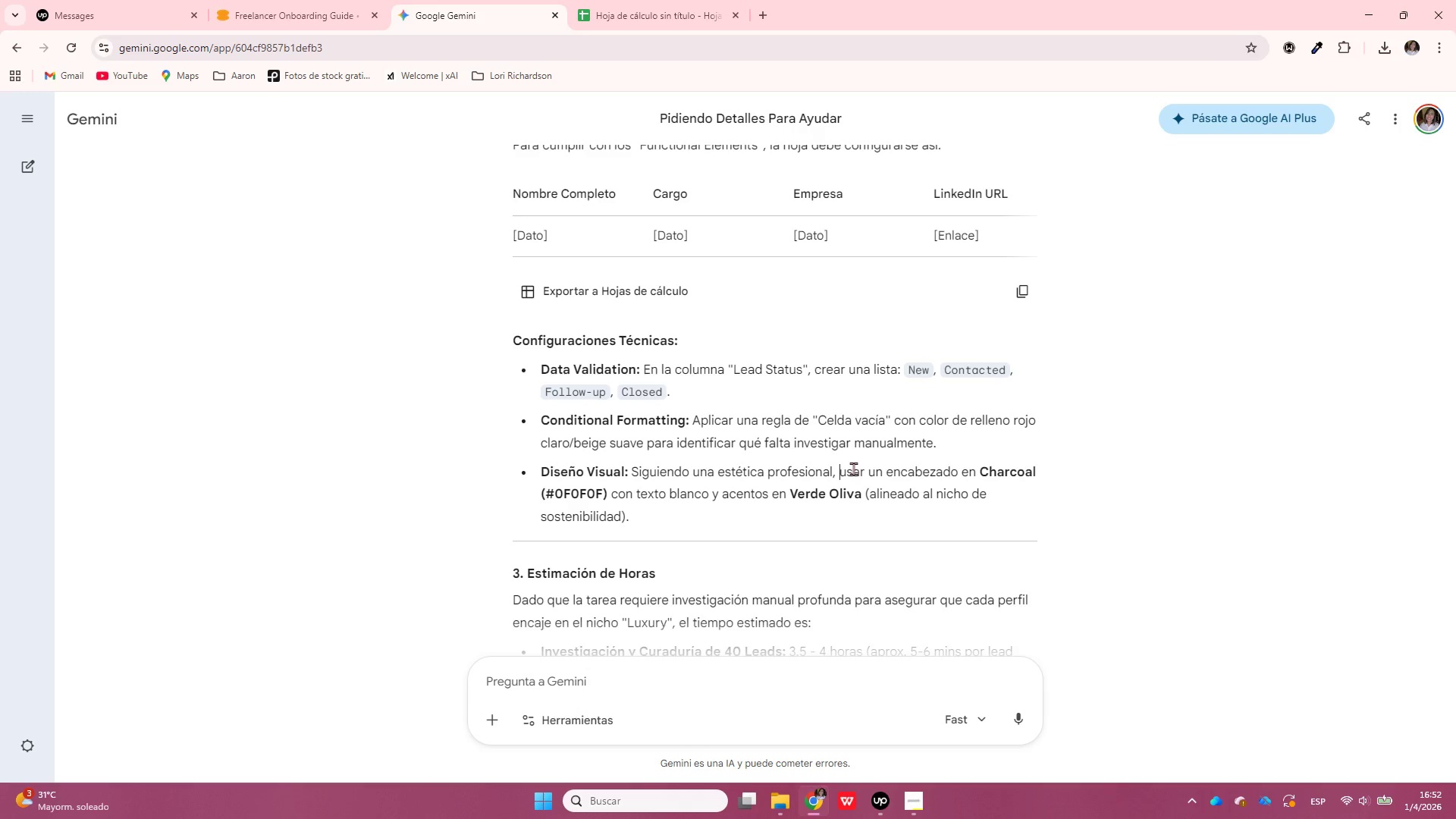 
scroll: coordinate [1116, 472], scroll_direction: down, amount: 1.0
 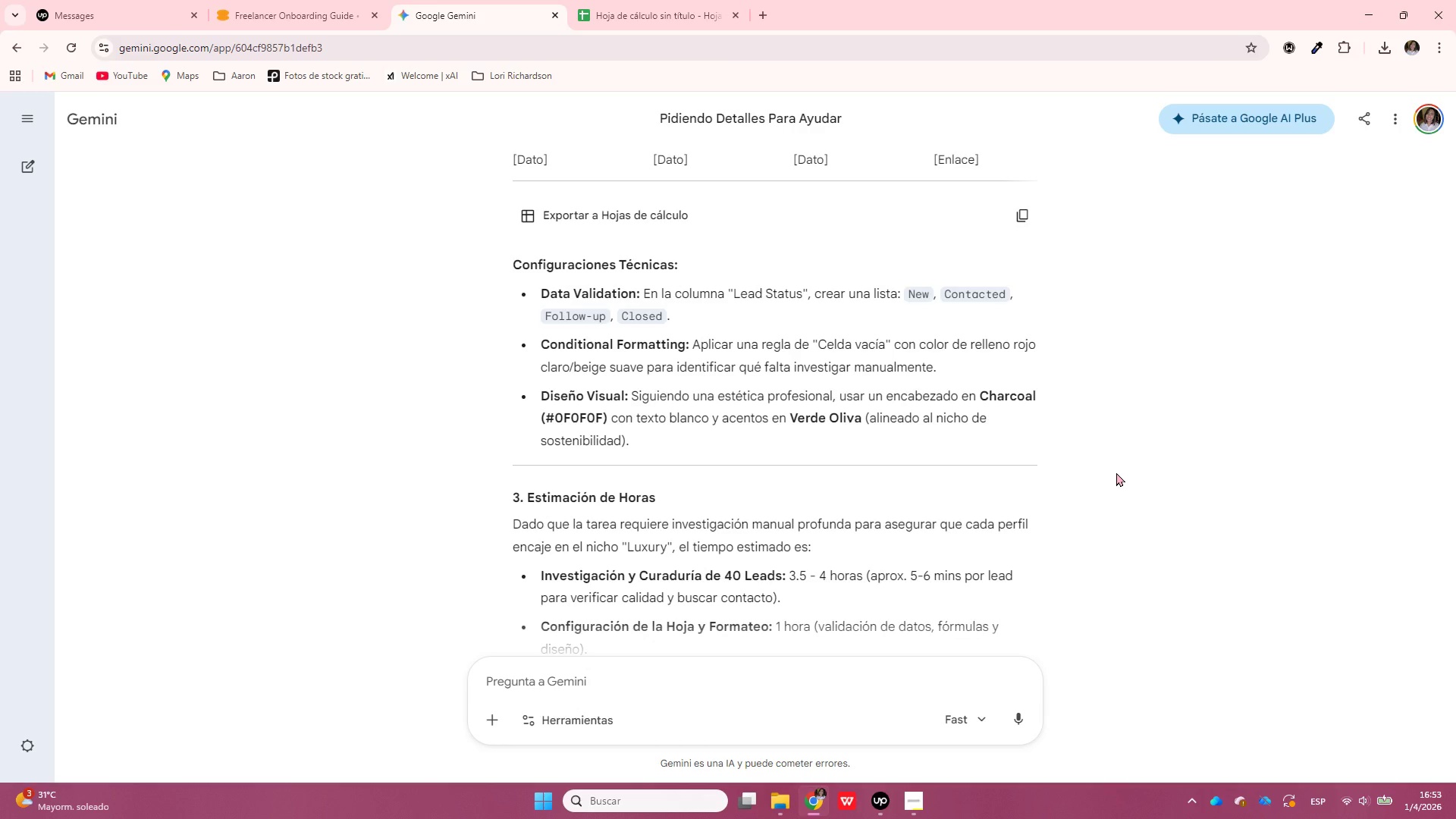 
scroll: coordinate [1108, 482], scroll_direction: up, amount: 1.0
 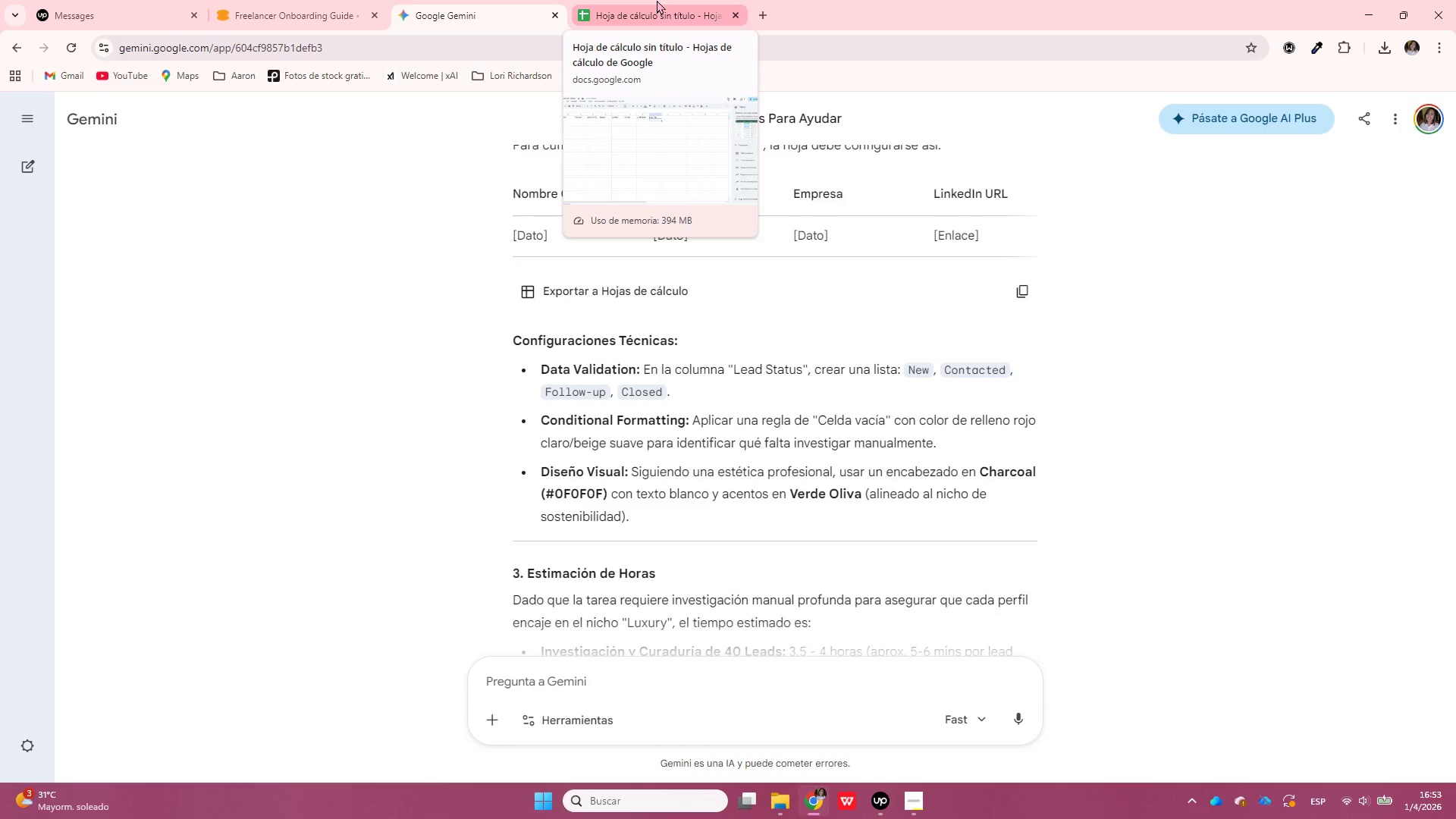 
wait(6.02)
 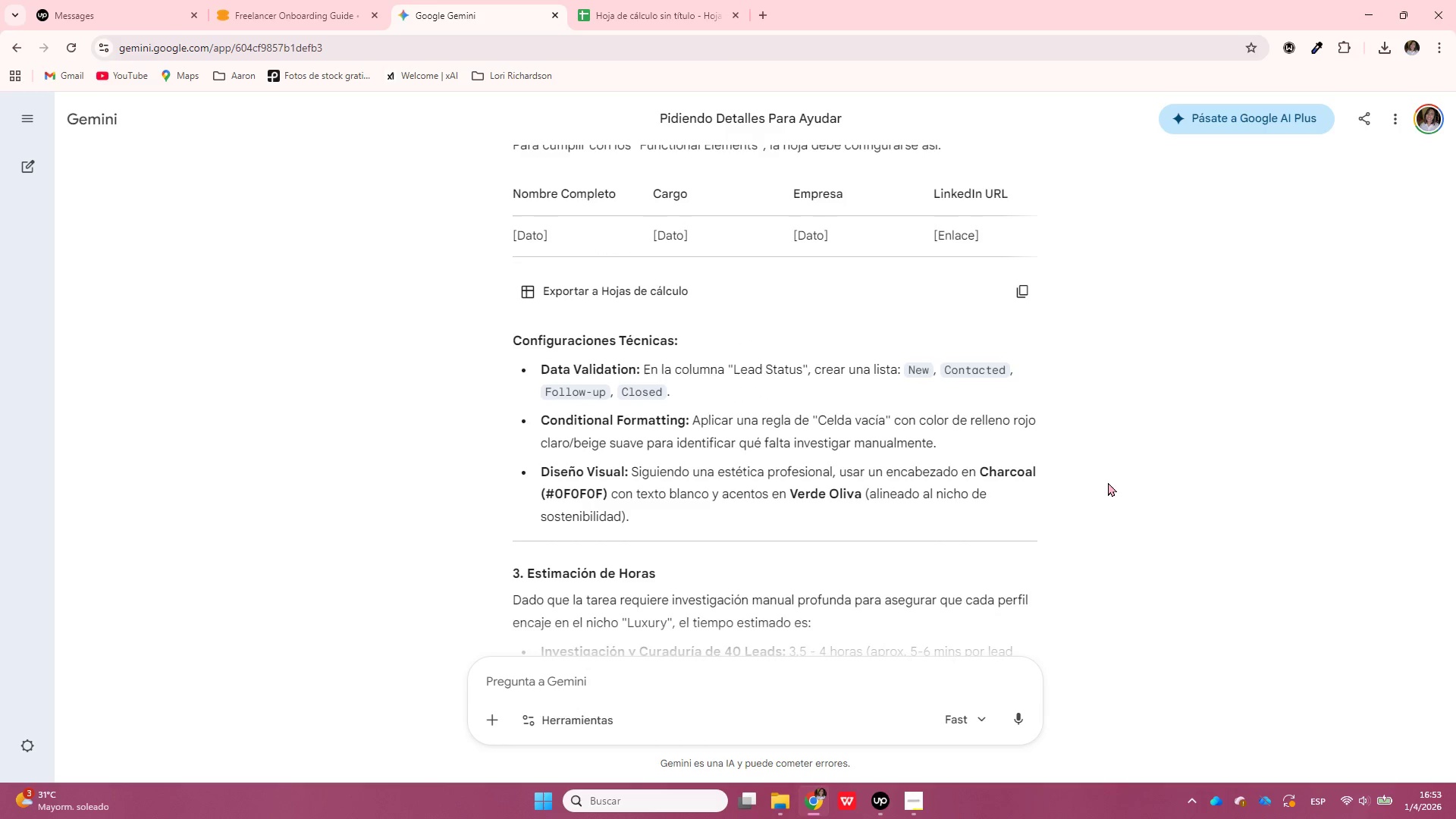 
left_click([657, 0])
 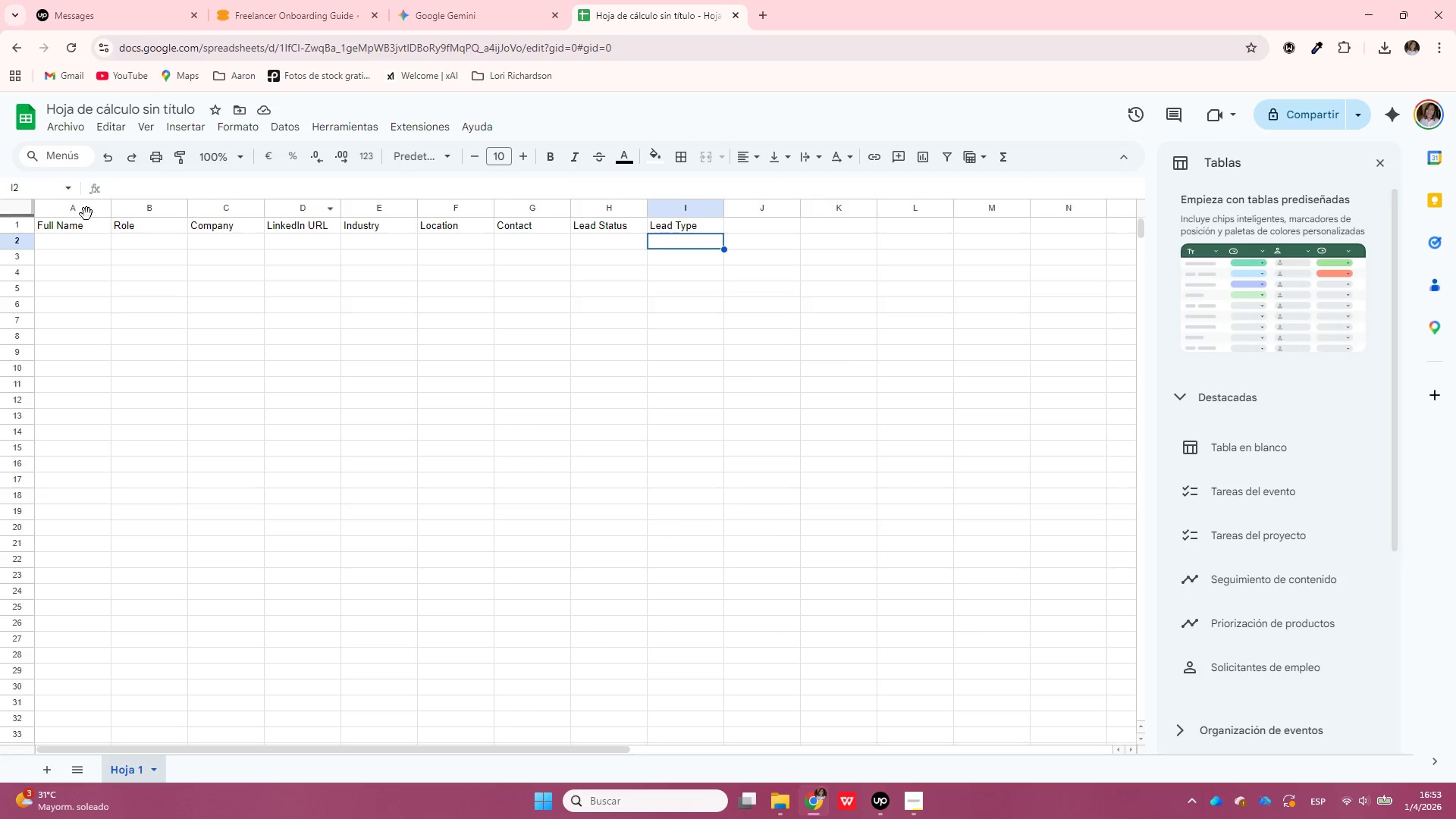 
scroll: coordinate [163, 324], scroll_direction: up, amount: 3.0
 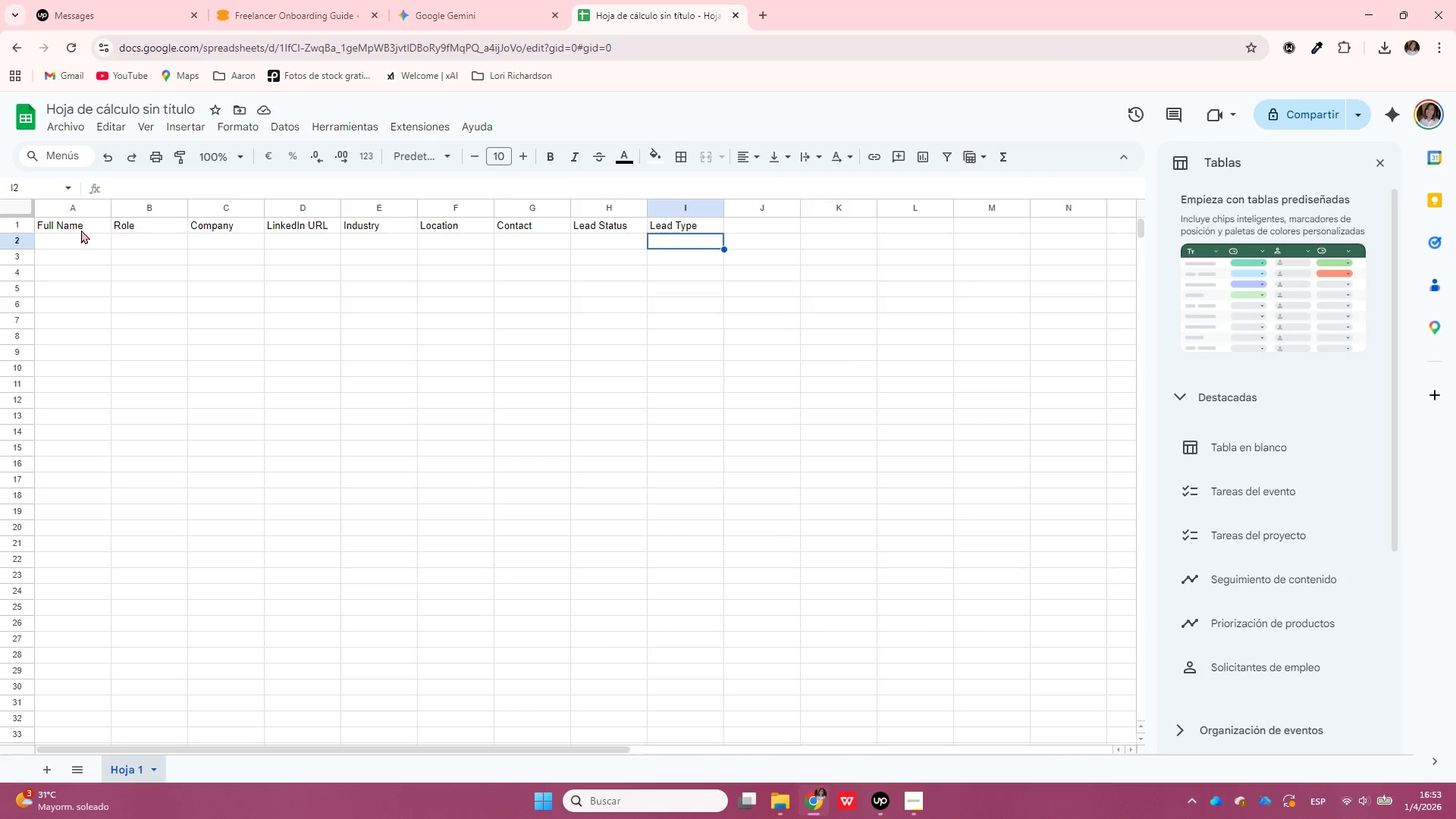 
left_click([81, 230])
 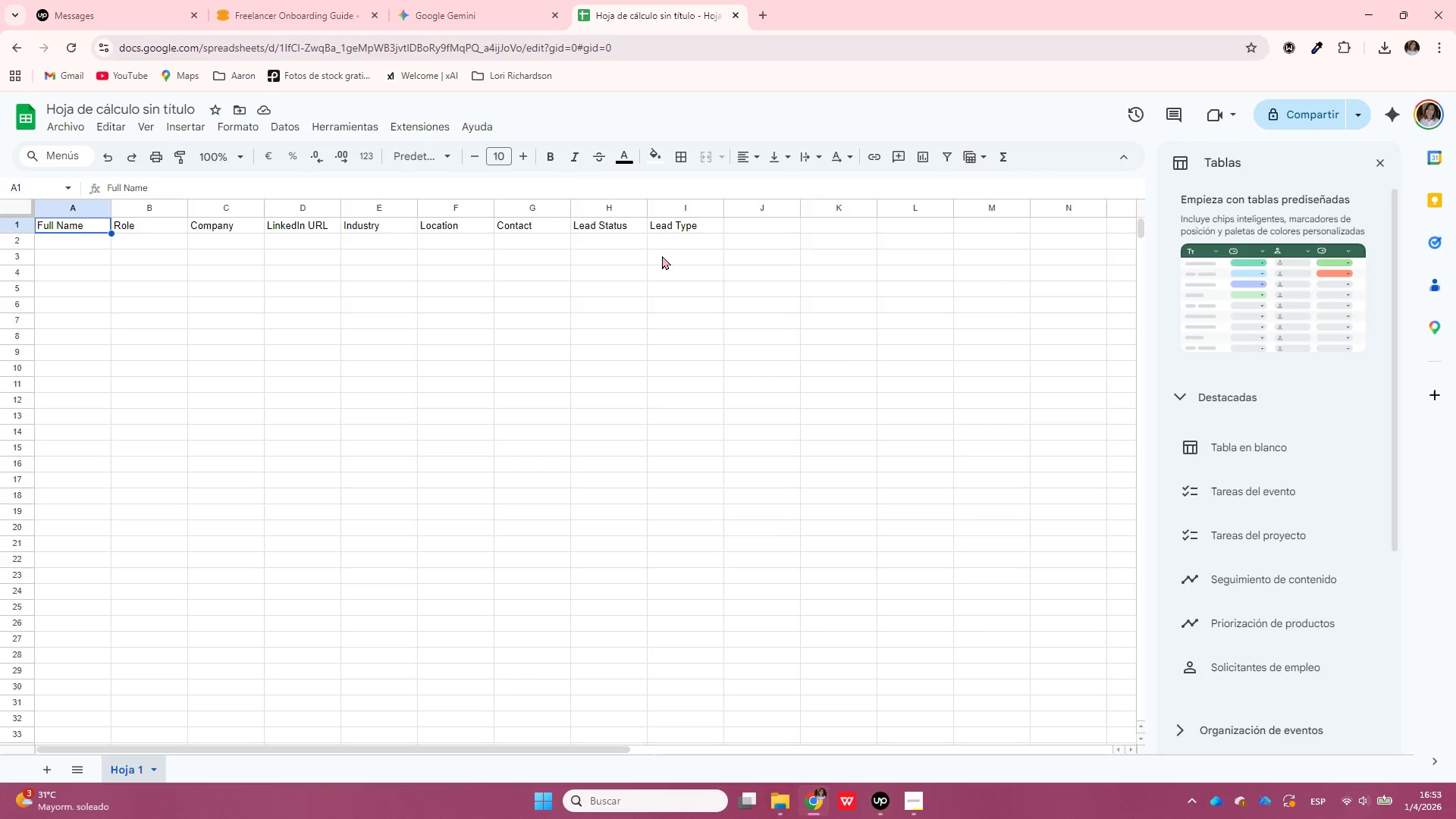 
hold_key(key=ShiftLeft, duration=0.81)
left_click([695, 233])
 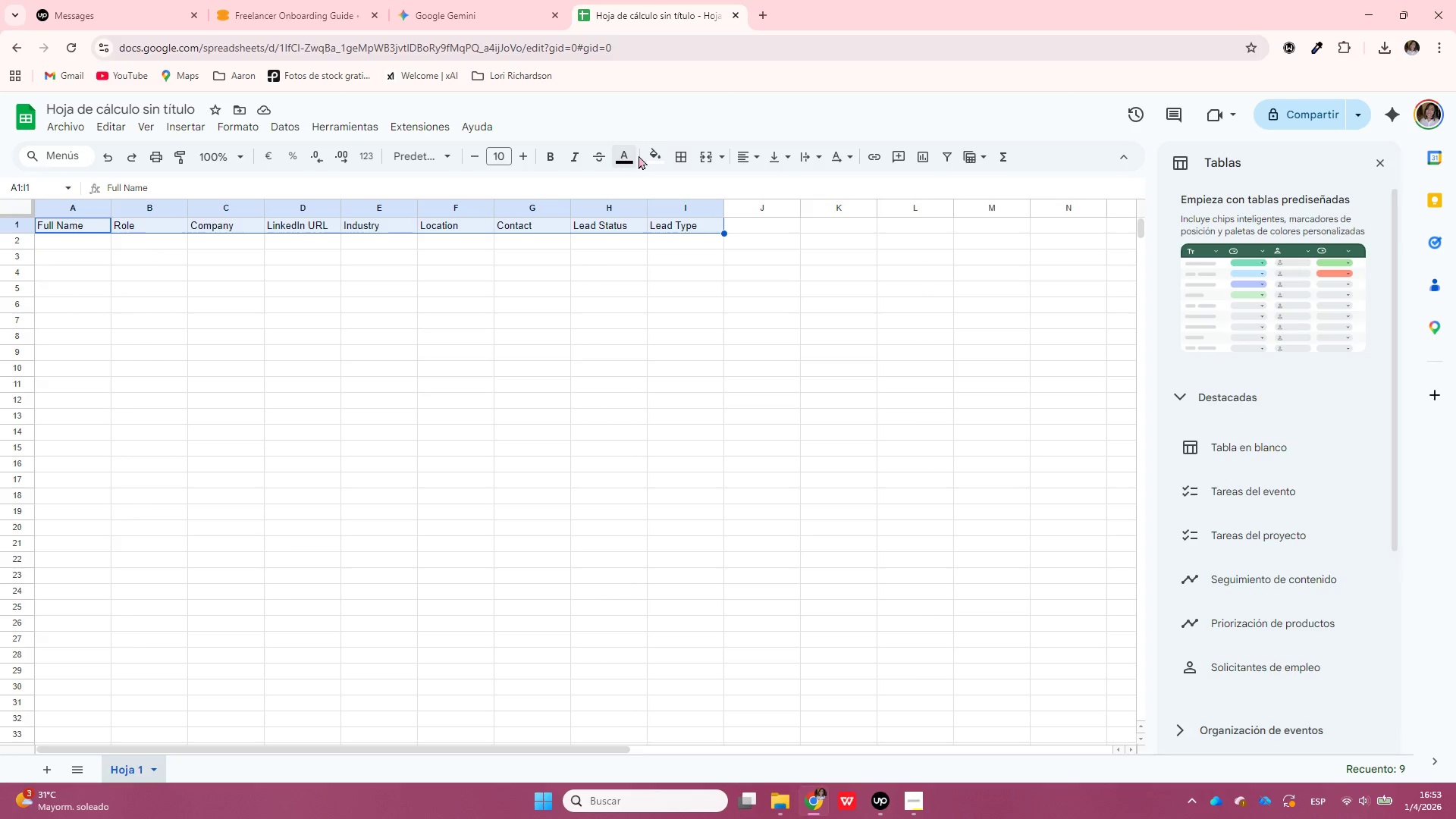 
left_click([658, 155])
 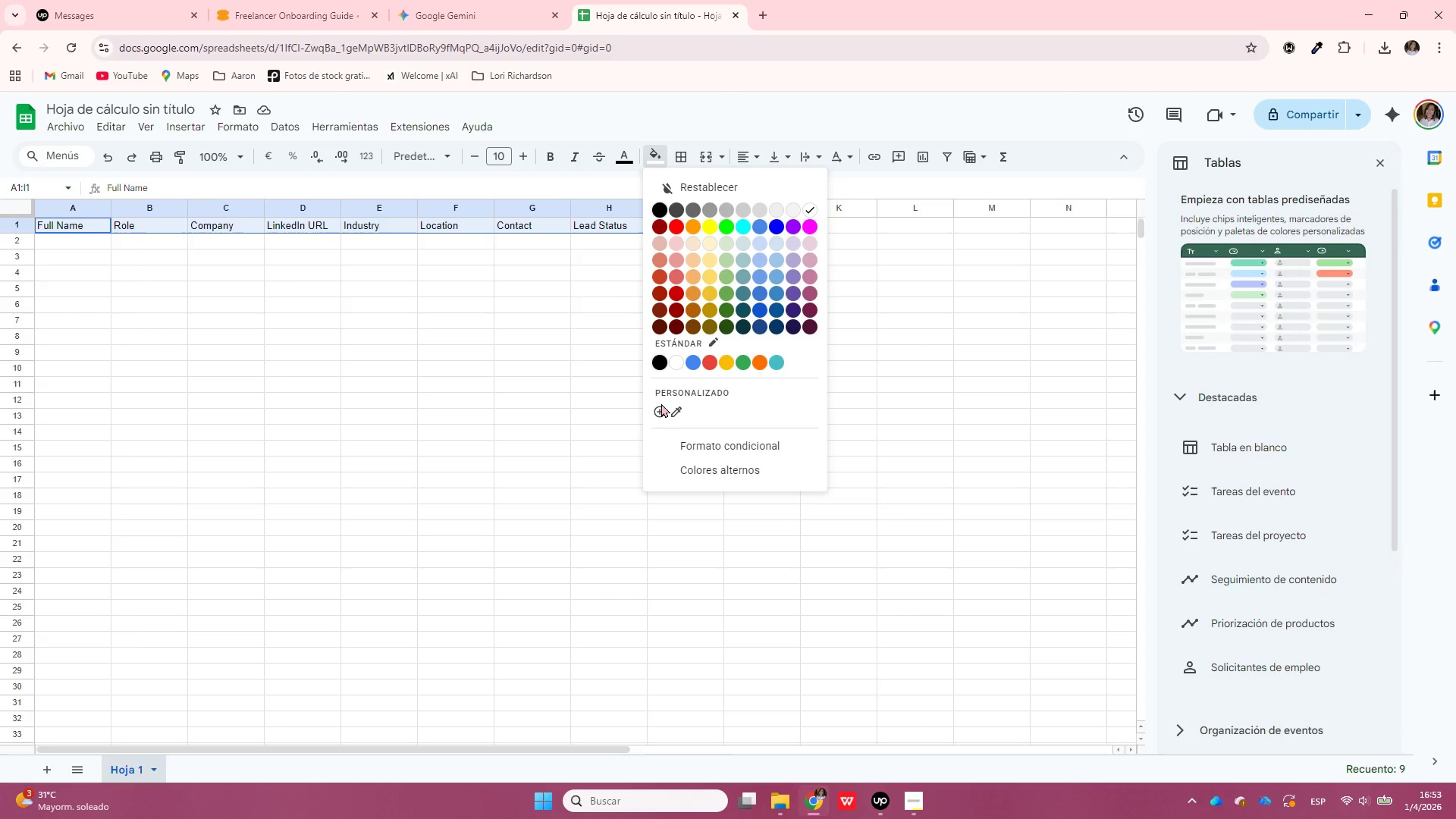 
left_click([658, 410])
 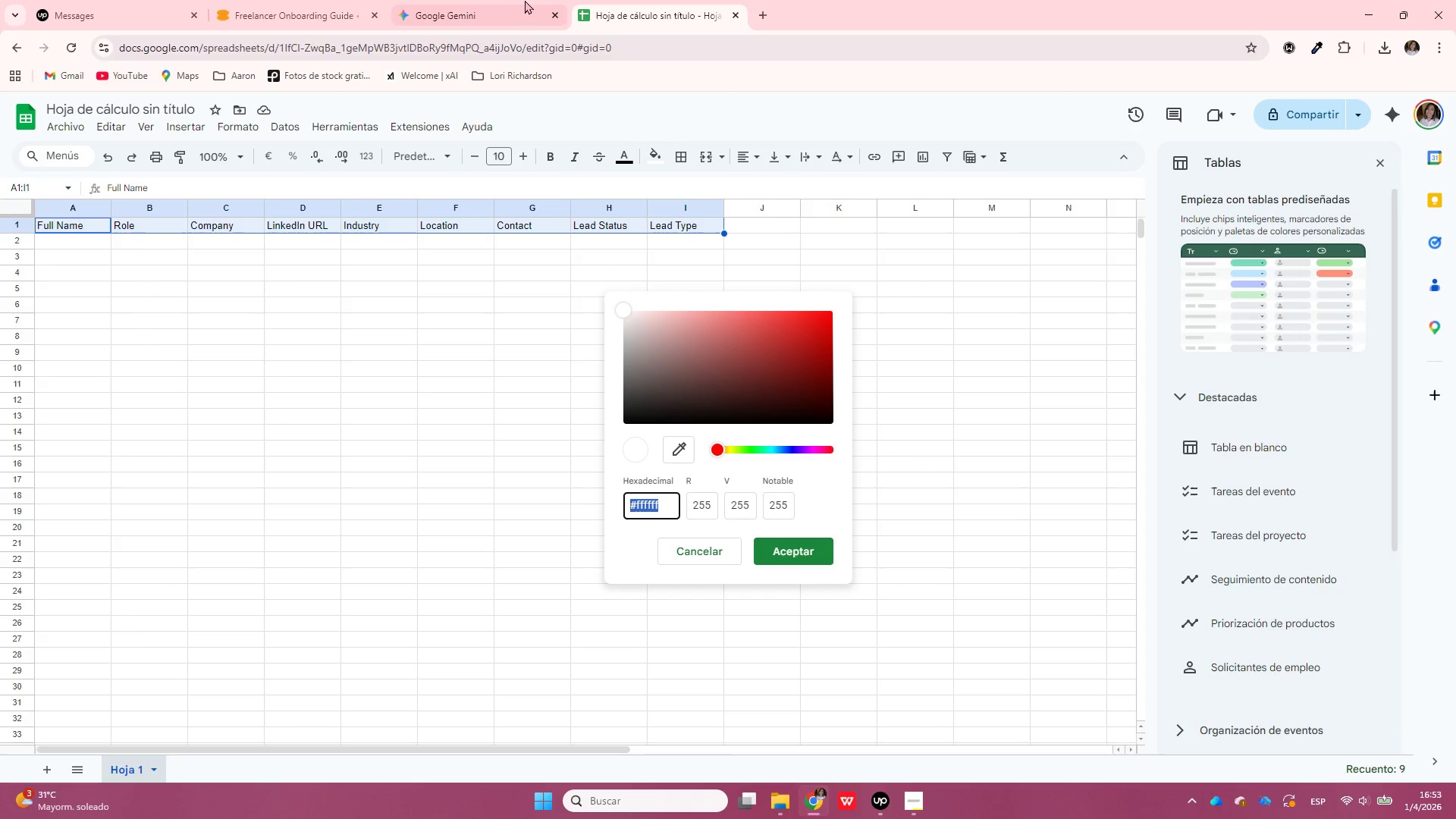 
left_click([463, 0])
 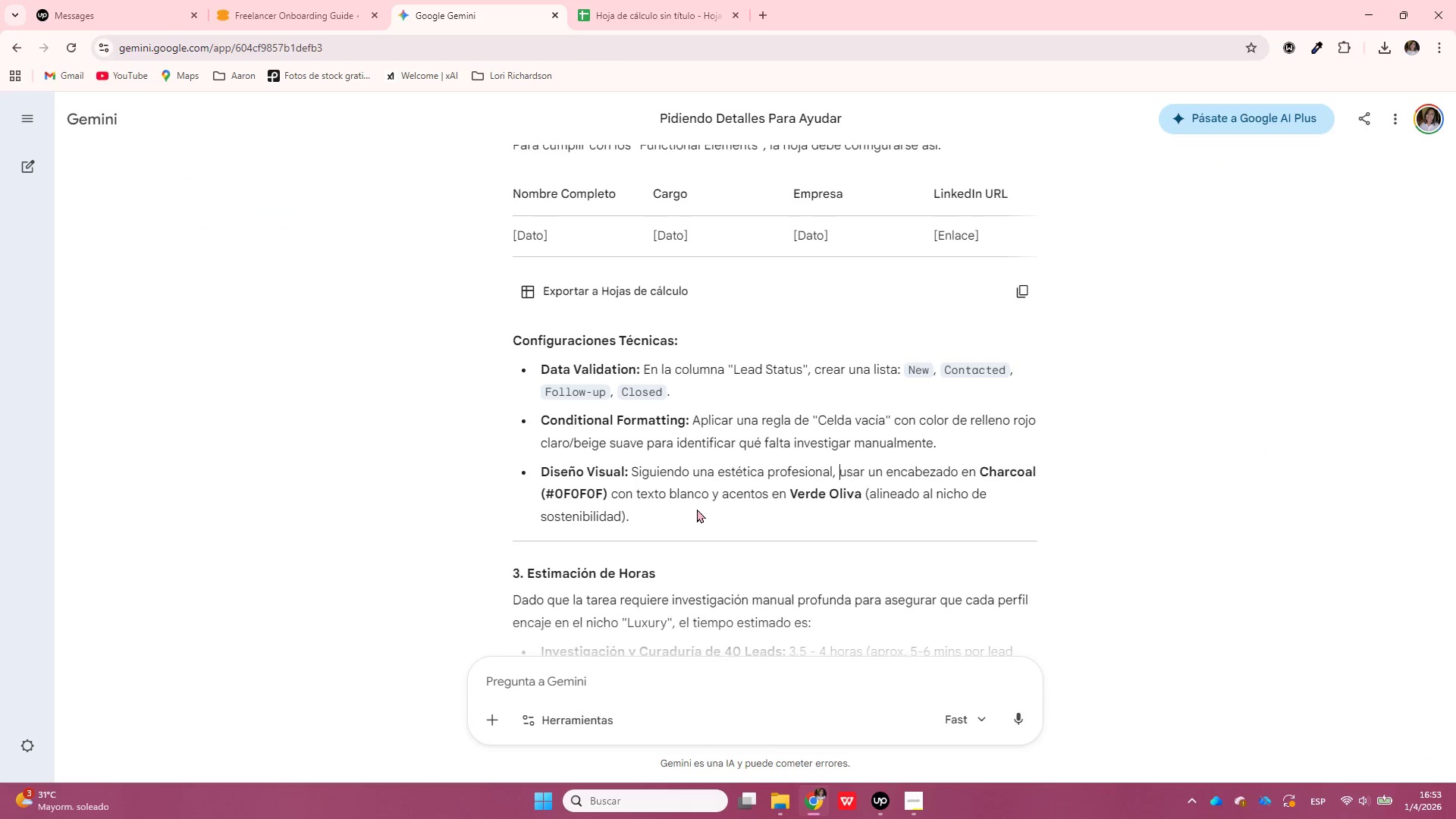 
left_click_drag(start_coordinate=[551, 492], to_coordinate=[601, 490])
 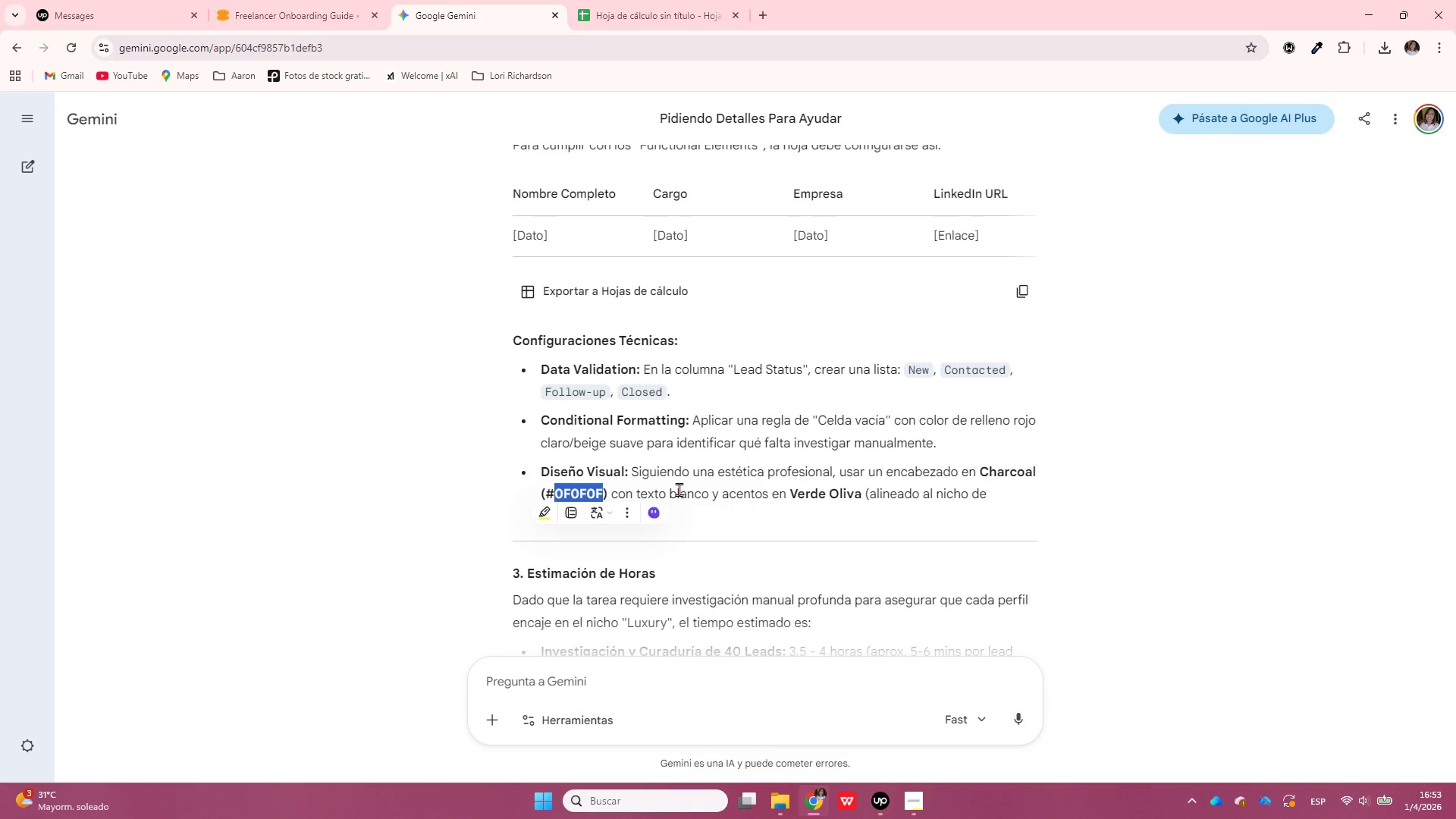 
key(Control+C)
 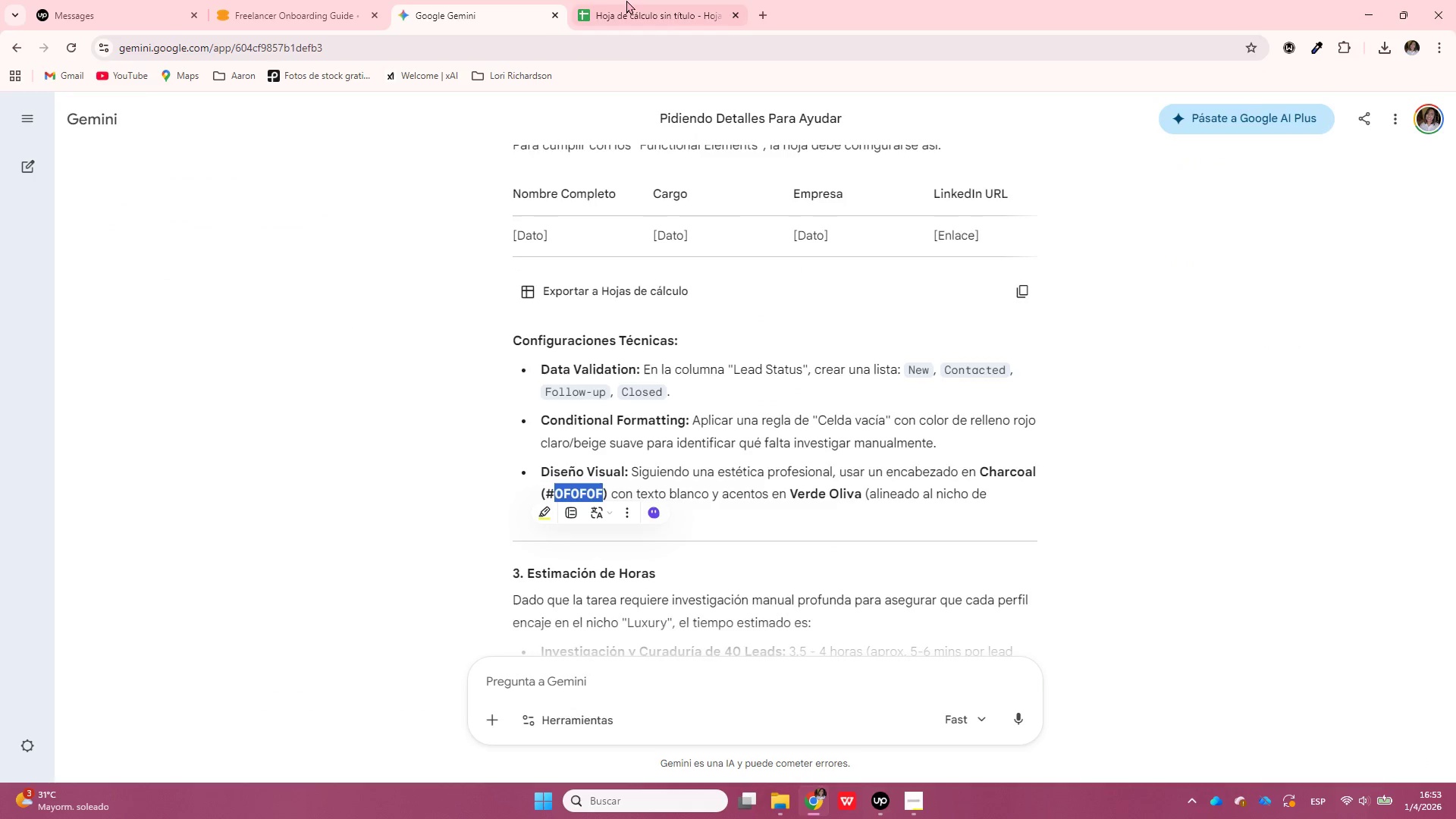 
left_click([629, 0])
 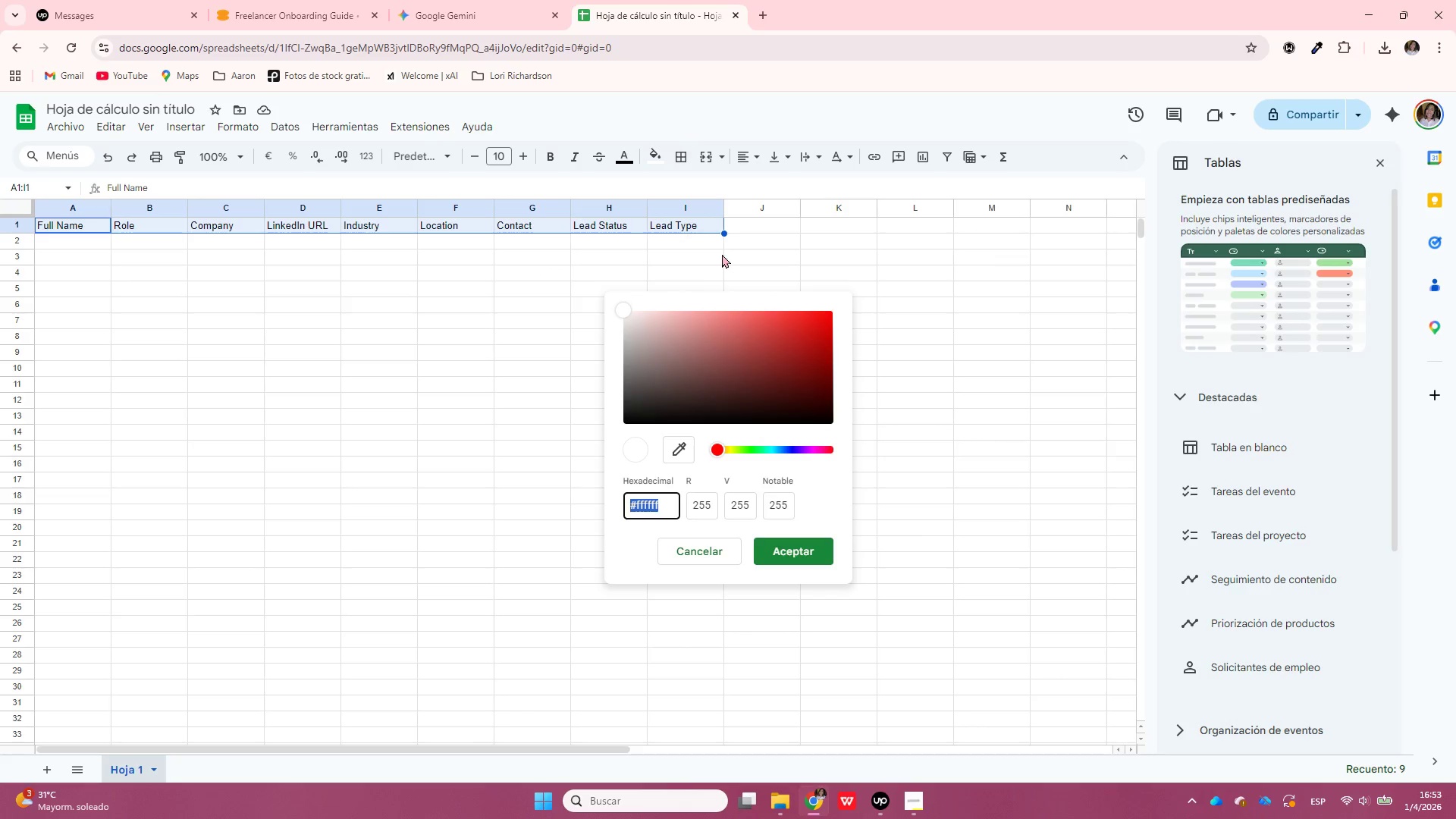 
key(Control+V)
 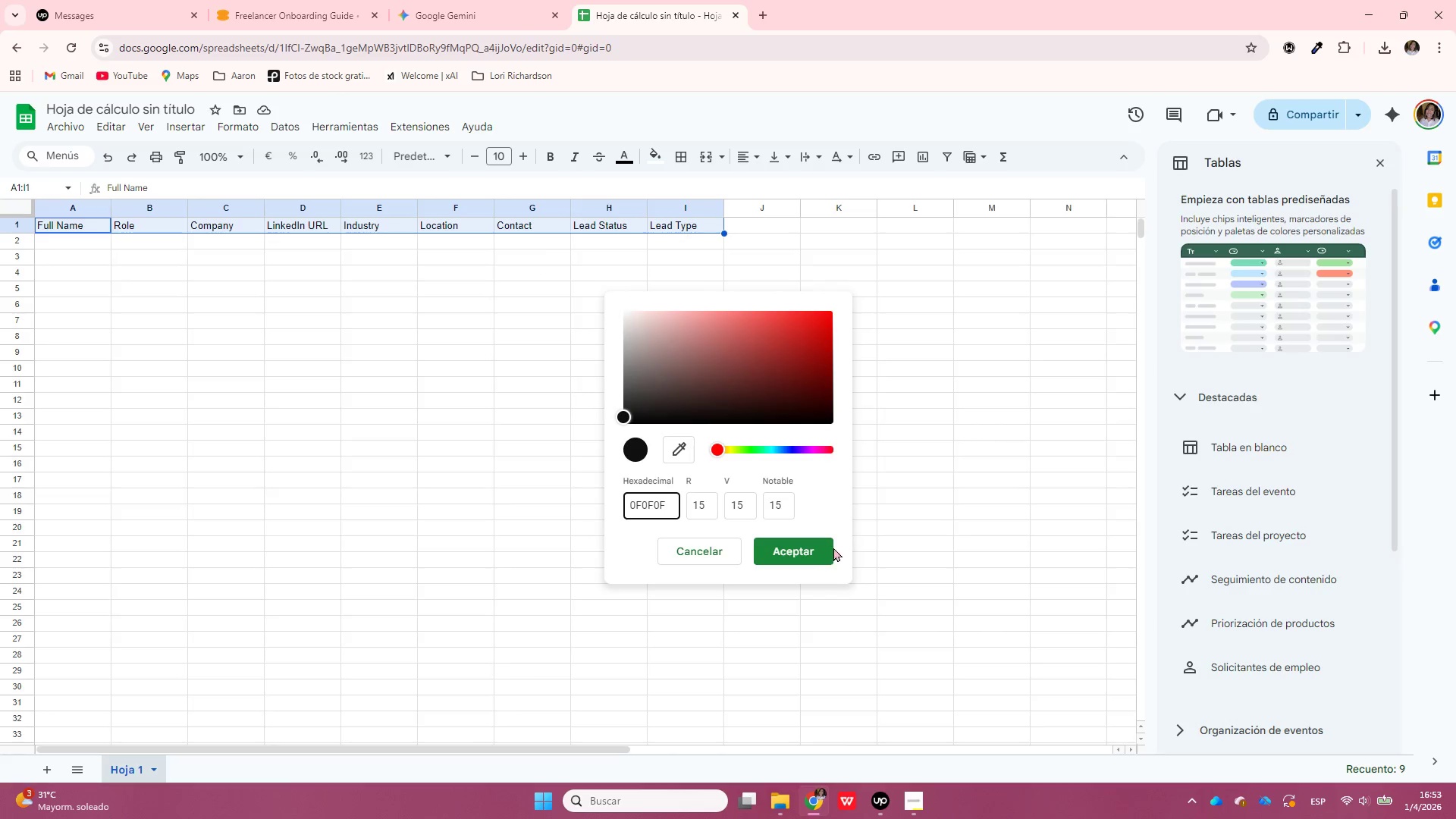 
left_click([819, 557])
 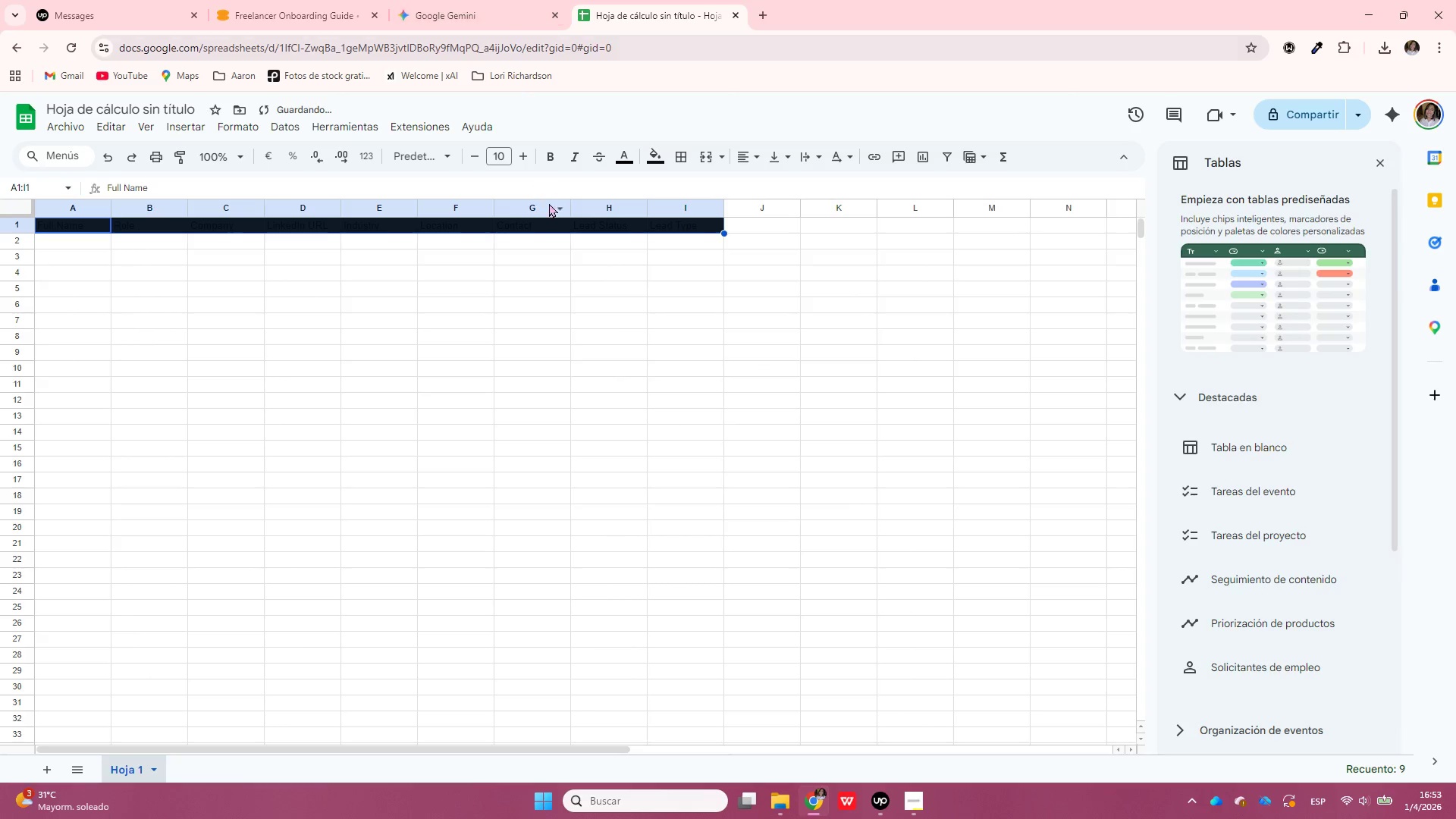 
left_click([627, 161])
 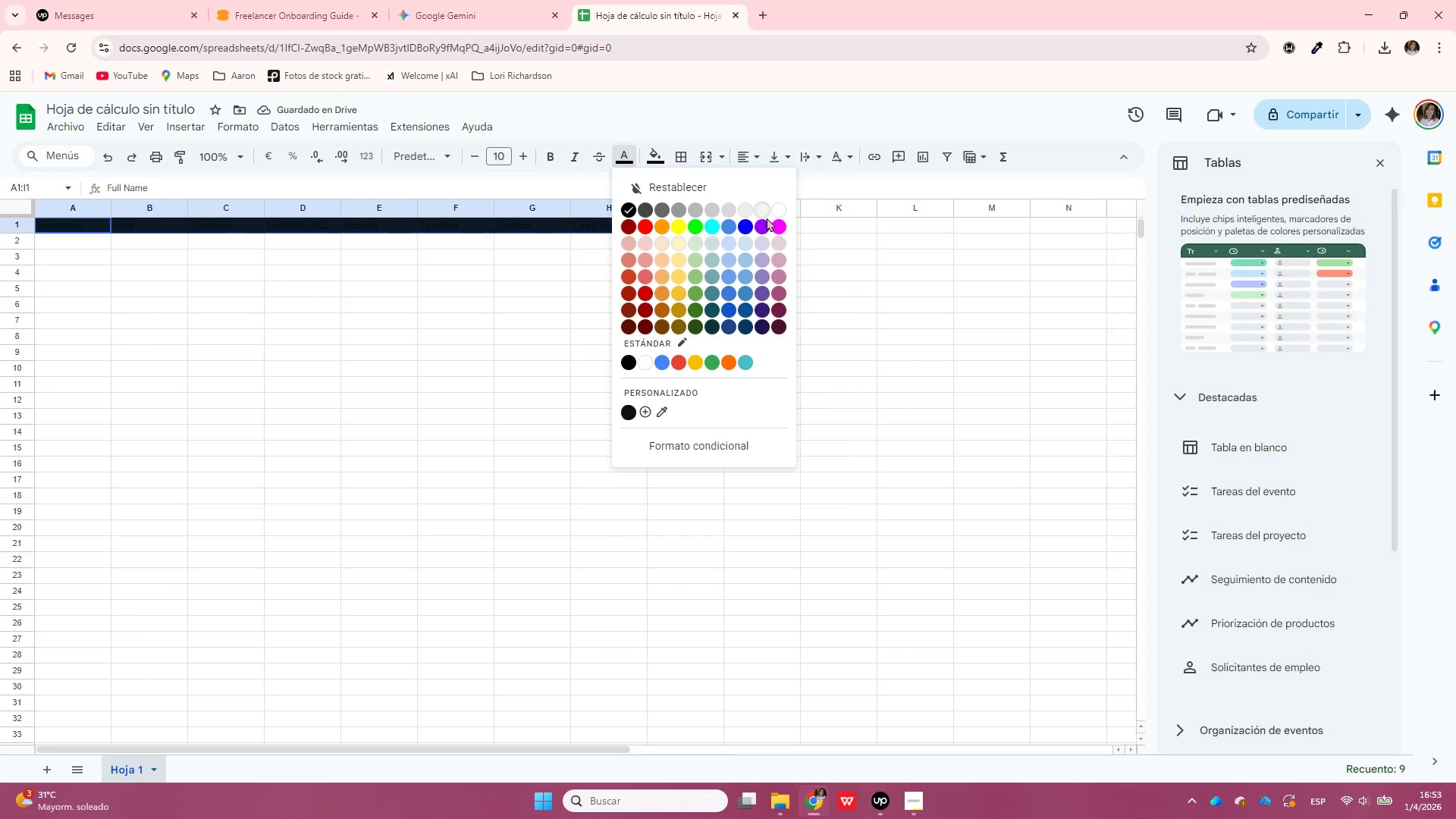 
left_click([778, 210])
 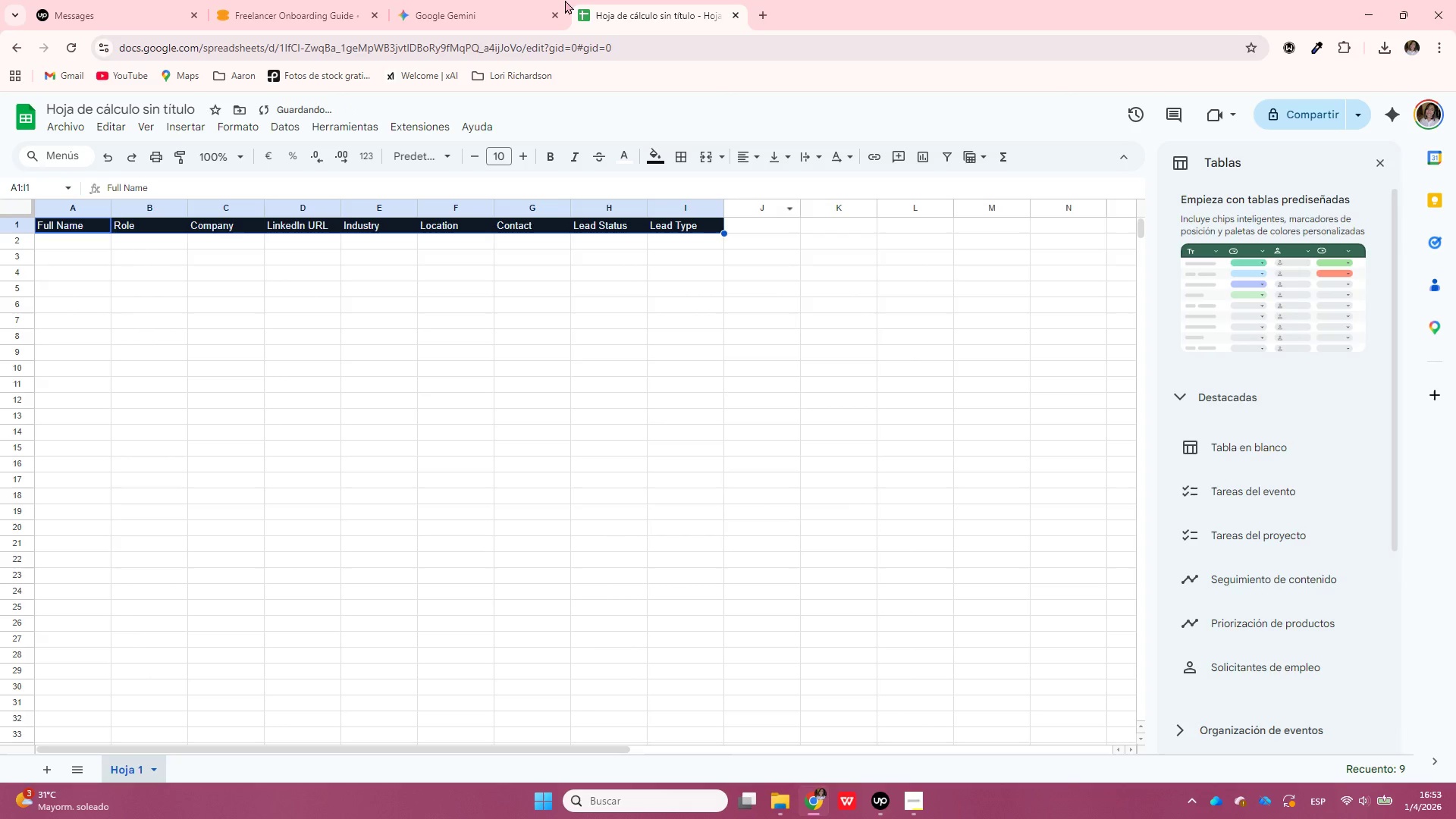 
left_click([481, 0])
 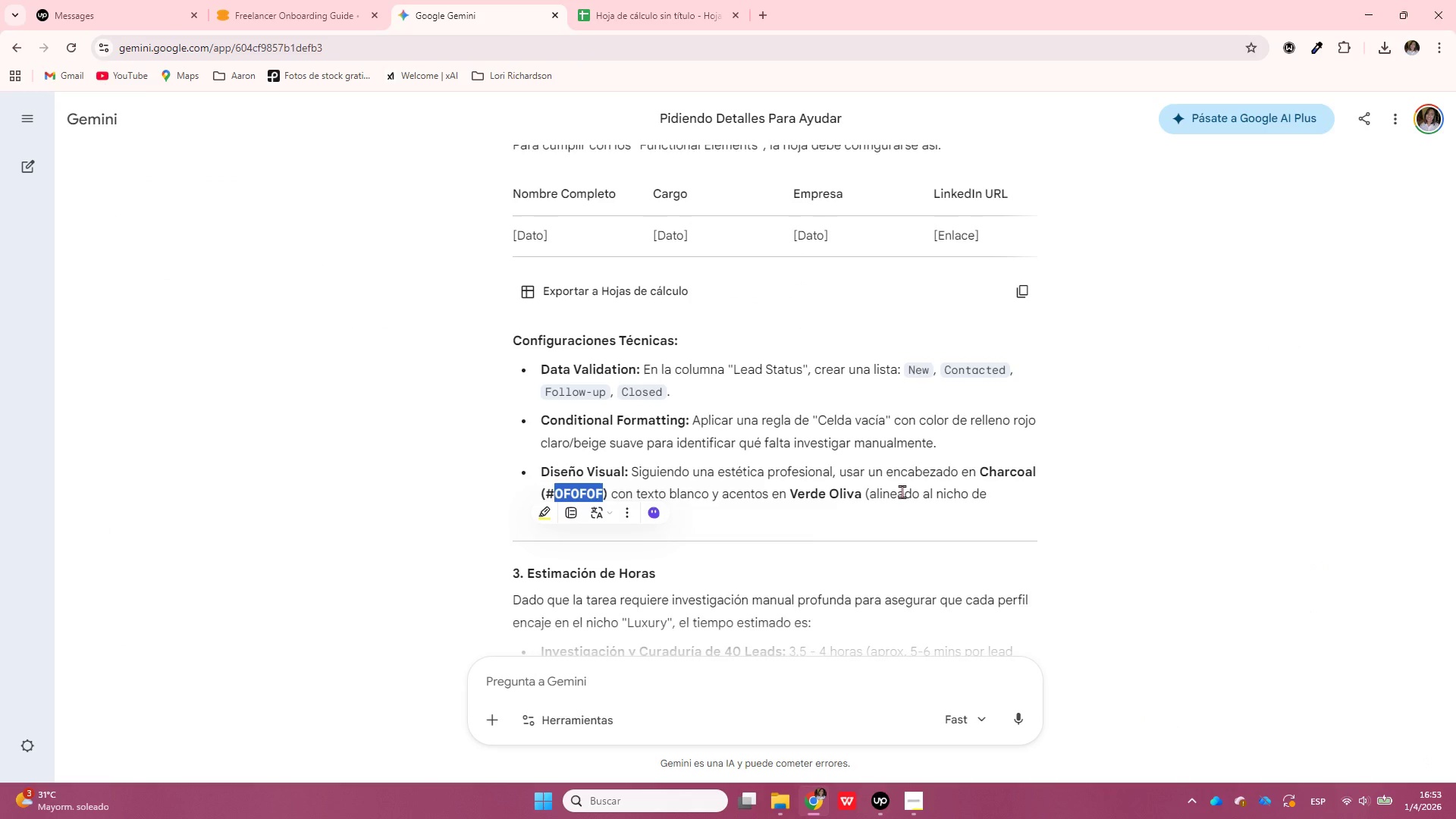 
left_click([907, 494])
 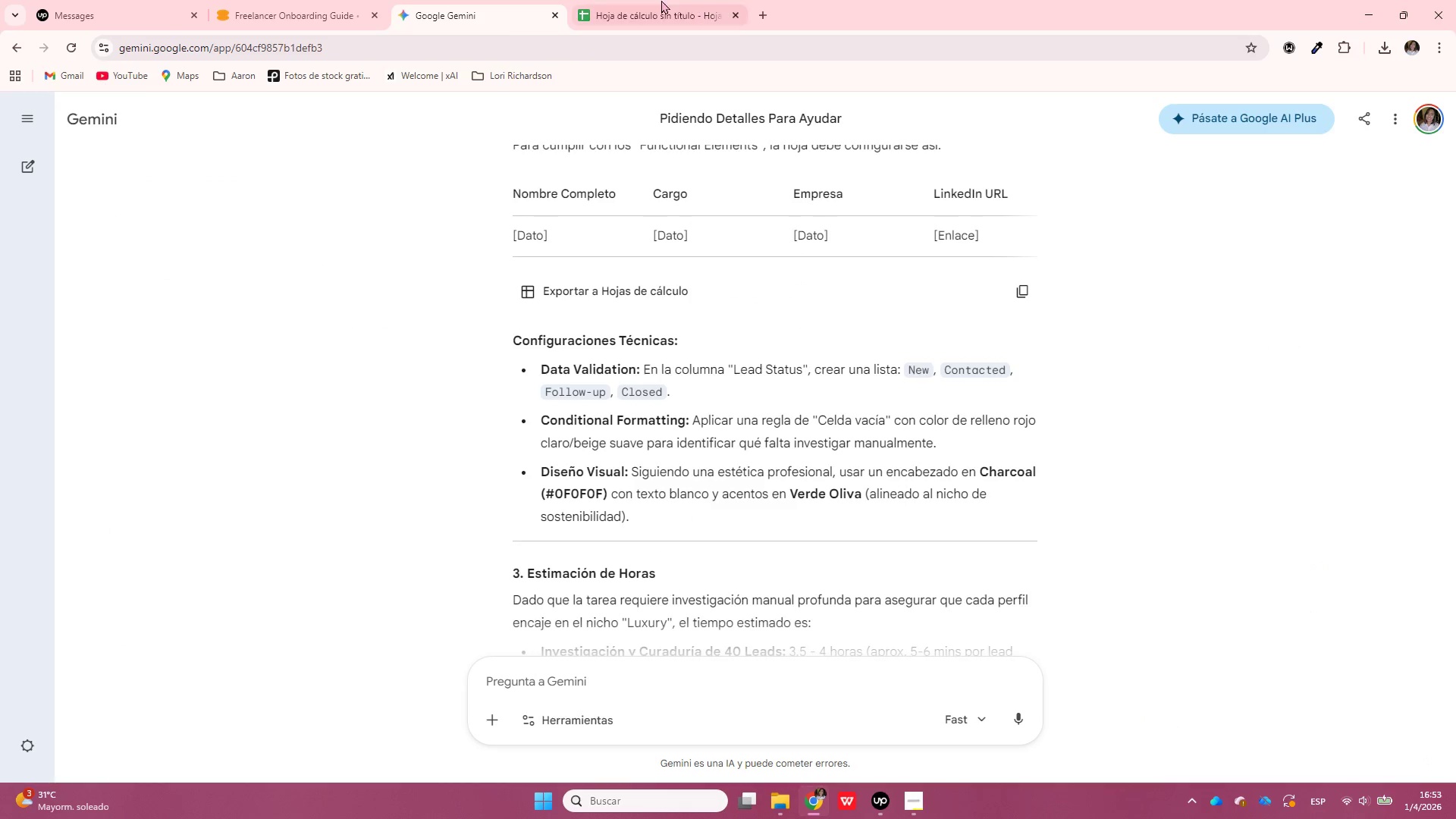 
left_click([608, 0])
 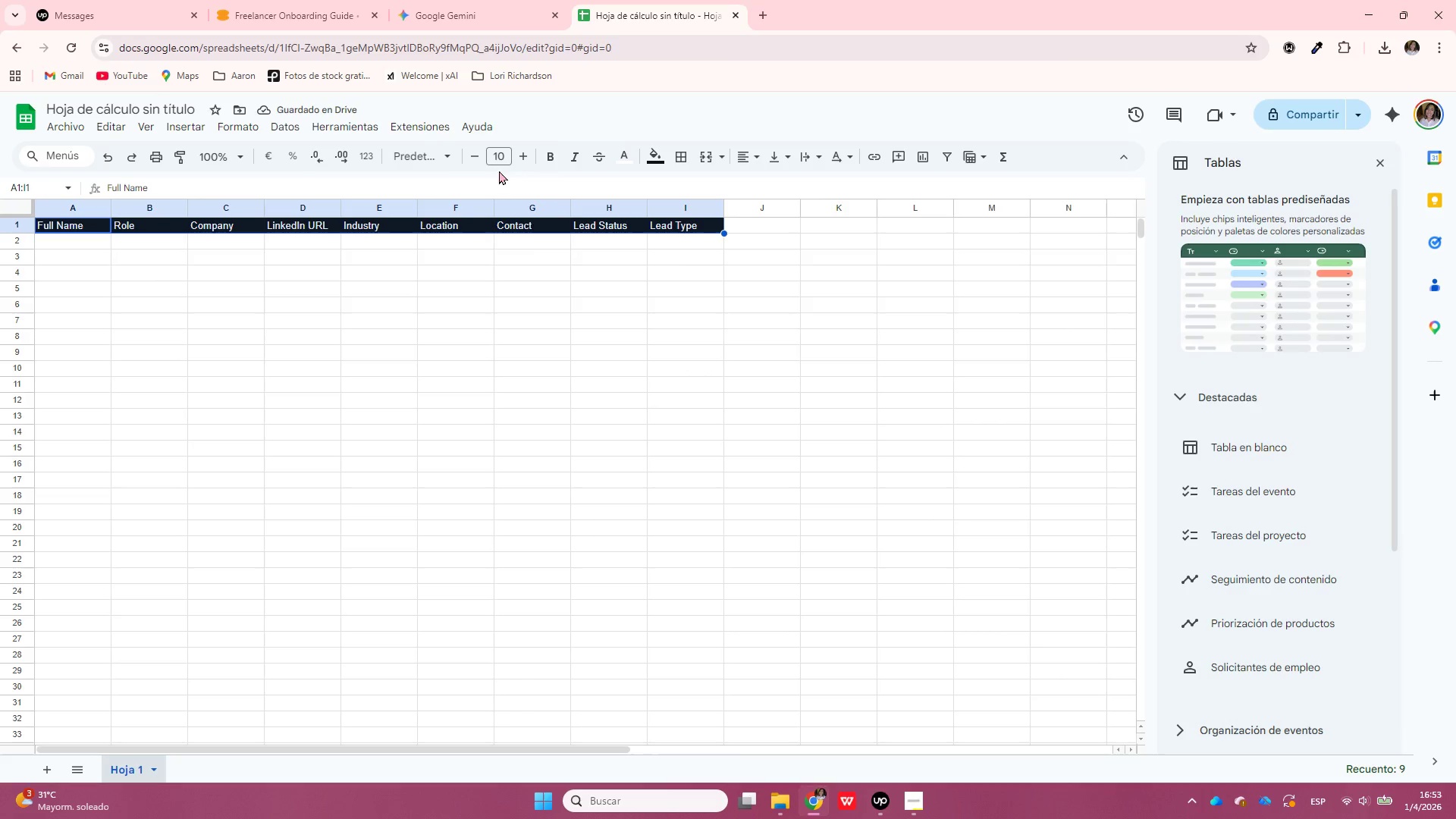 
left_click([549, 154])
 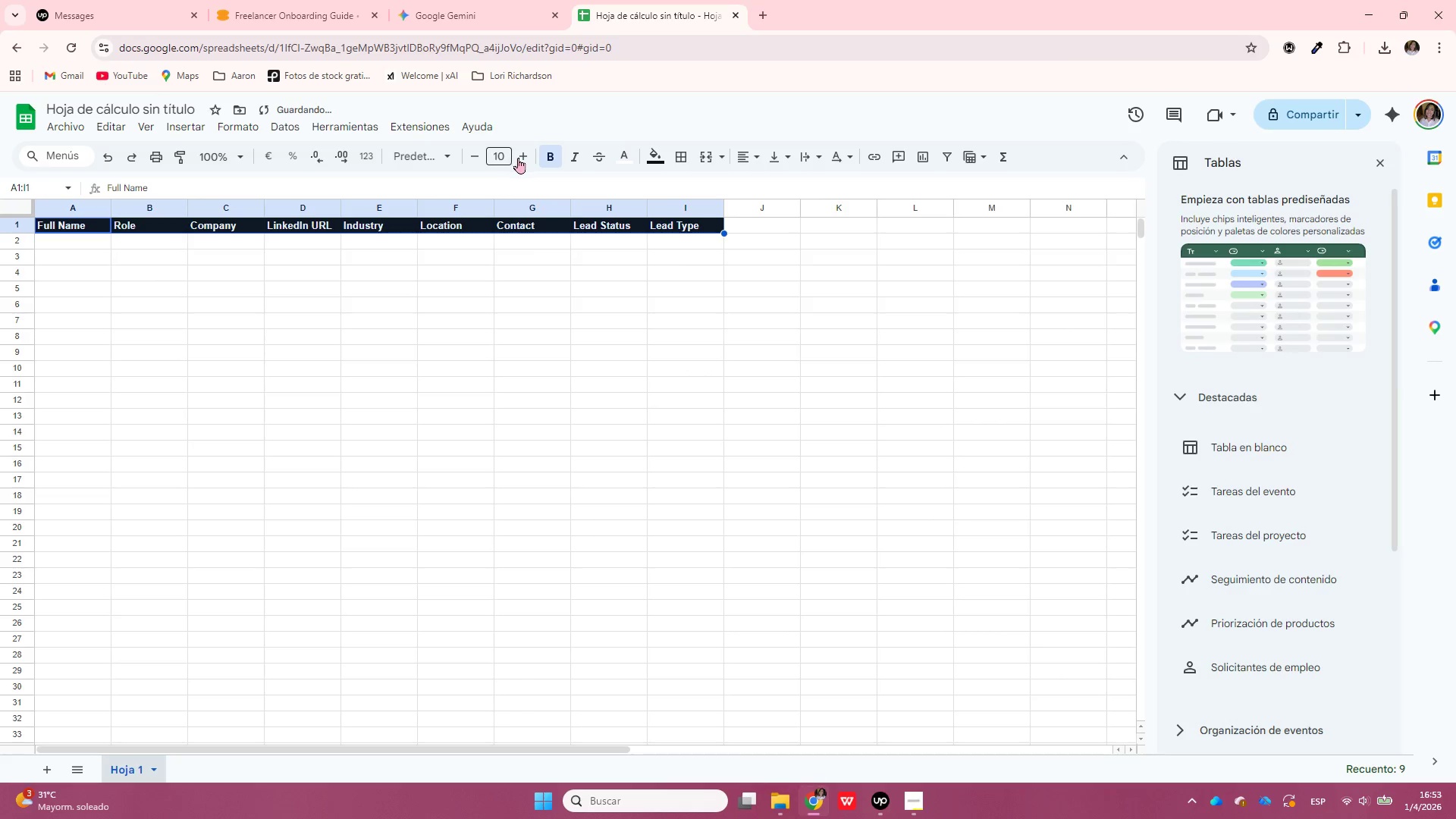 
double_click([523, 158])
 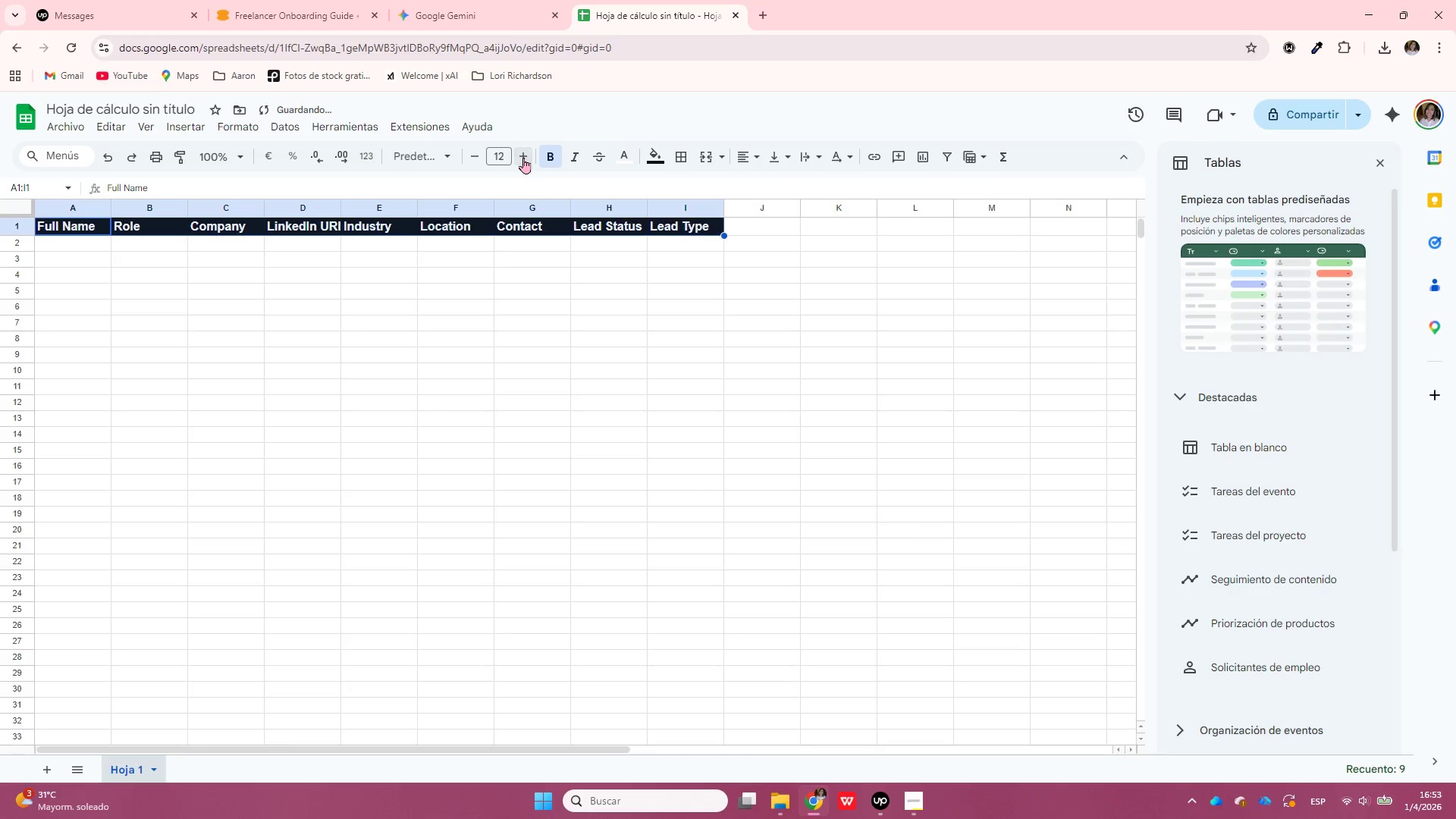 
triple_click([523, 158])
 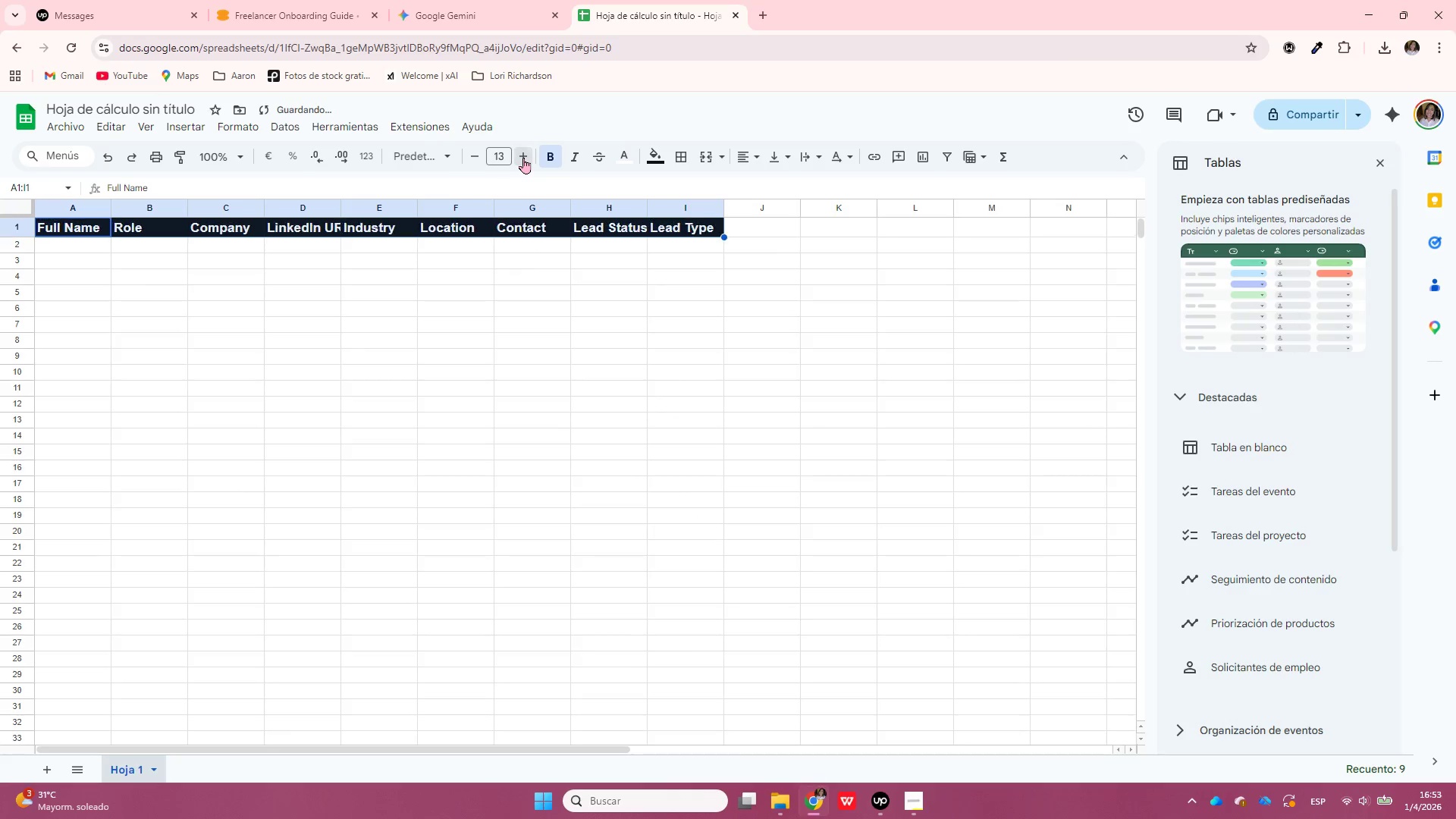 
triple_click([523, 158])
 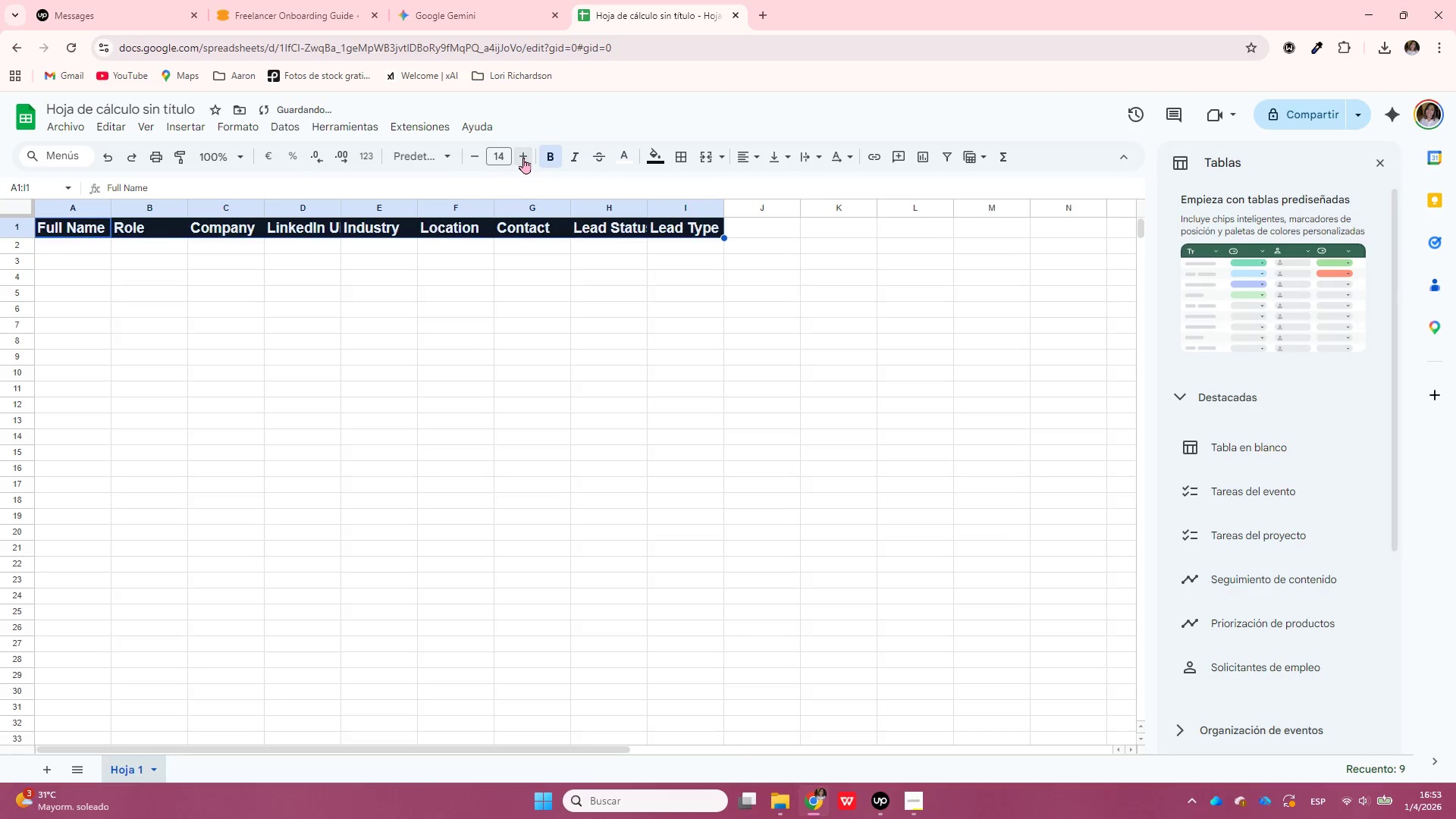 
triple_click([523, 158])
 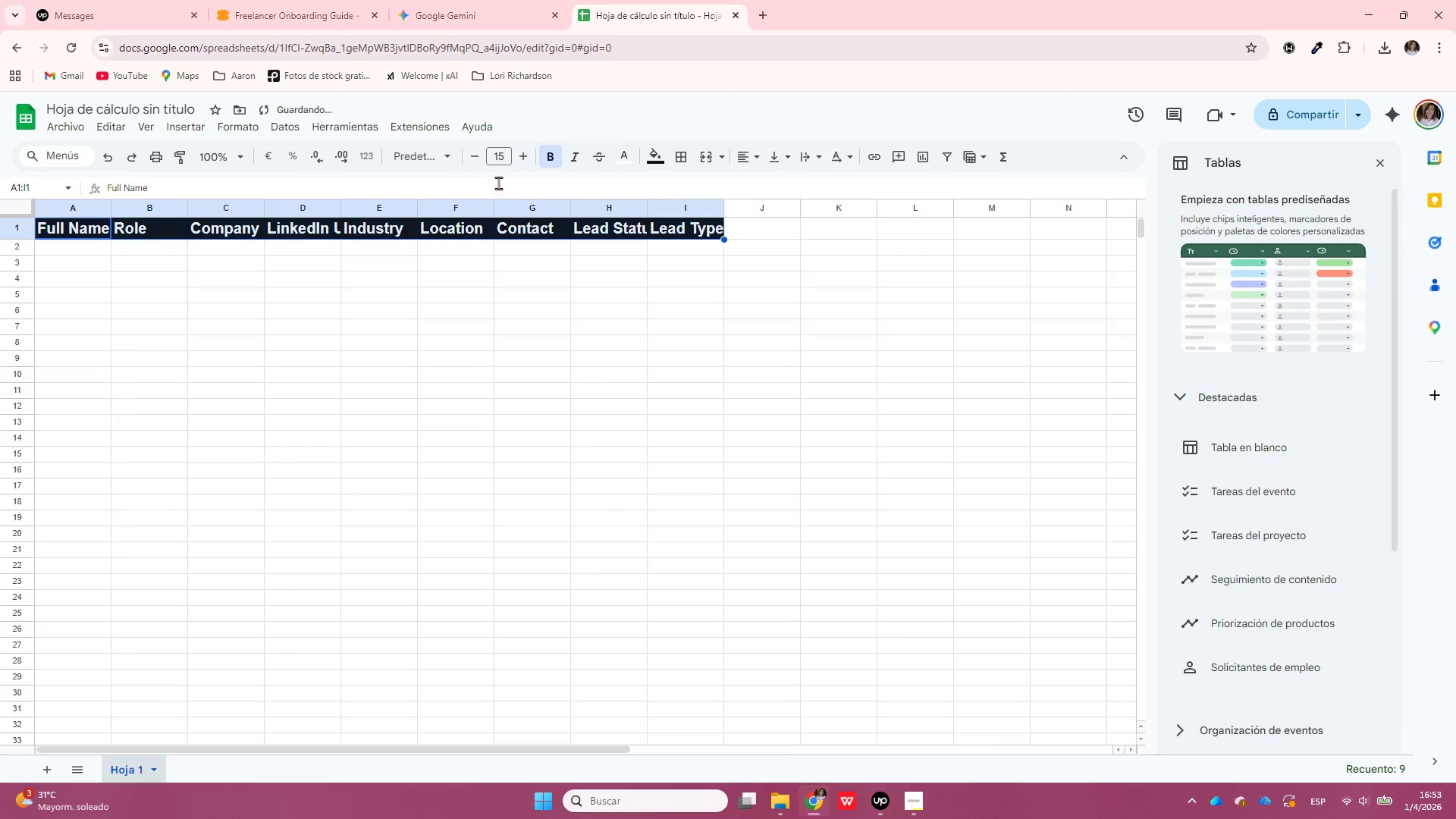 
left_click([226, 359])
 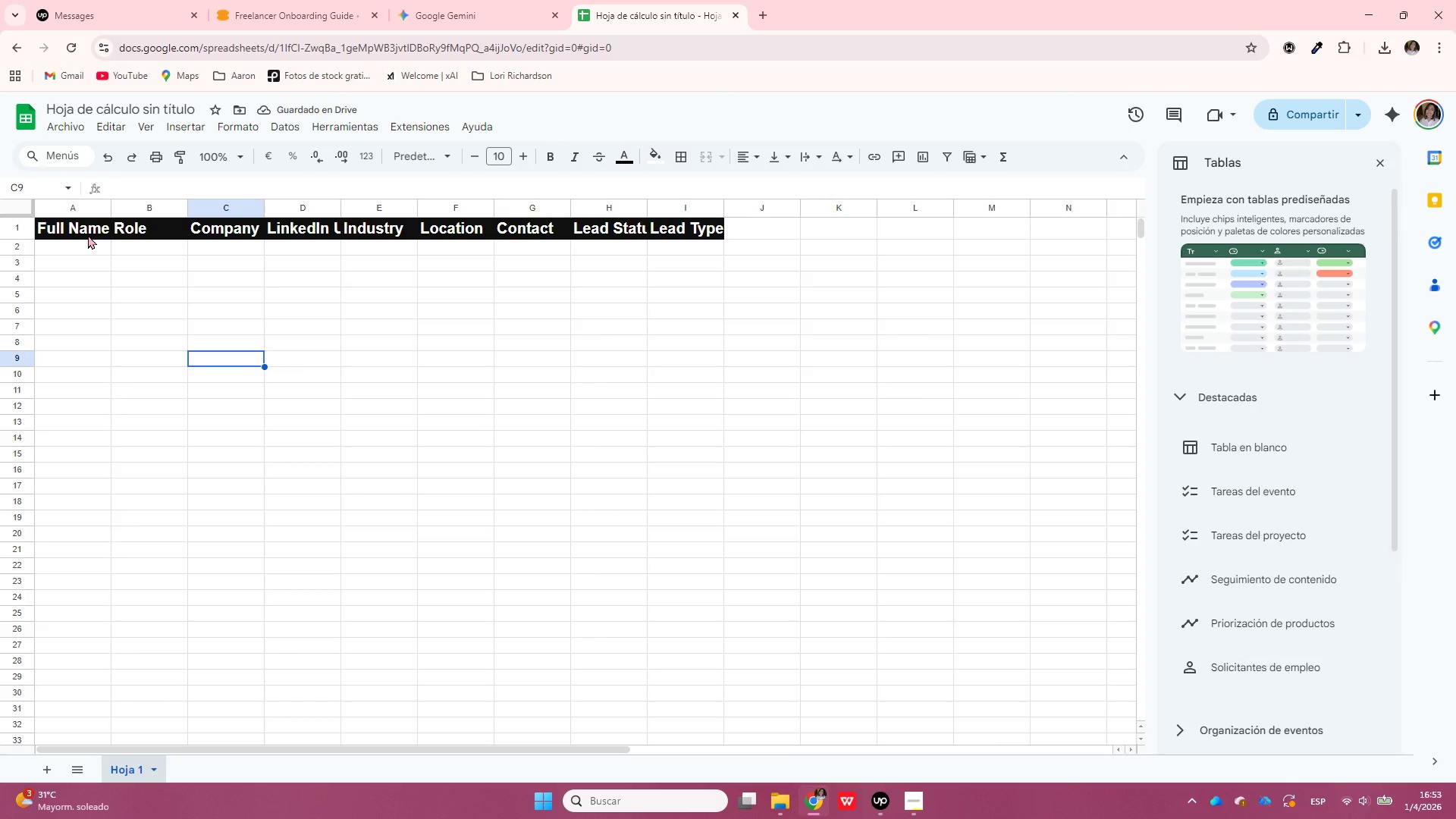 
left_click([77, 228])
 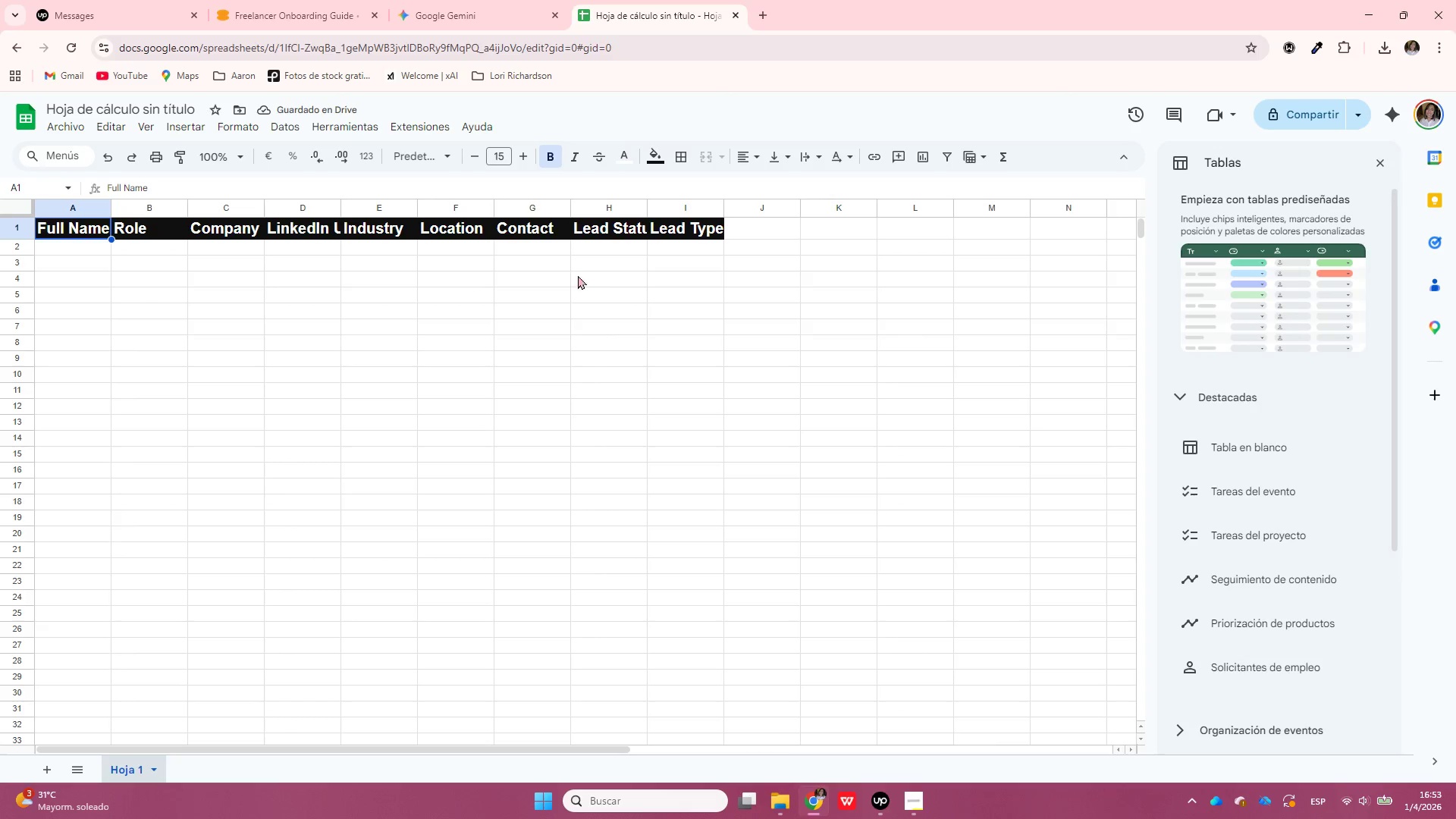 
hold_key(key=ShiftLeft, duration=0.84)
left_click([688, 235])
 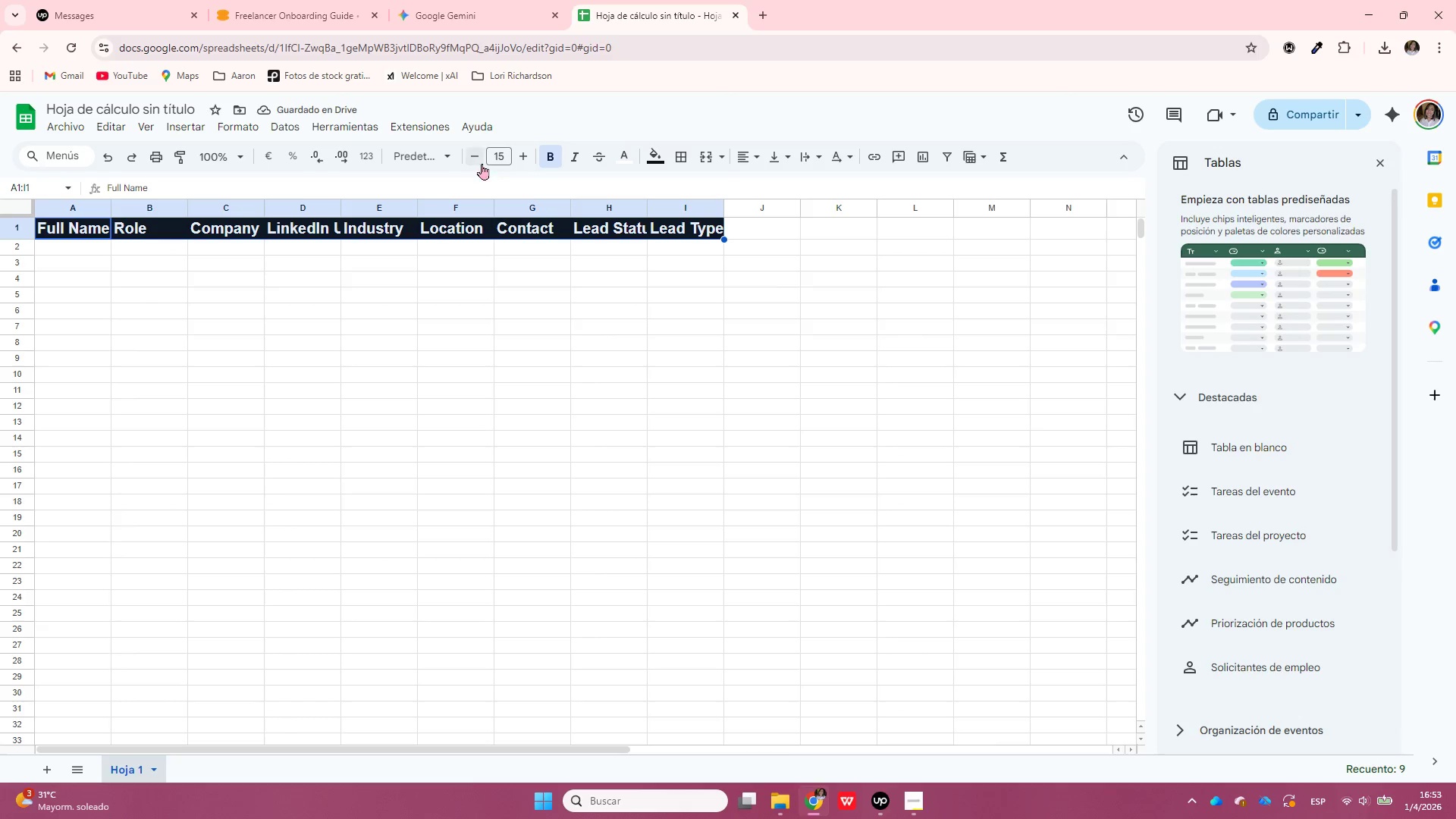 
double_click([482, 163])
 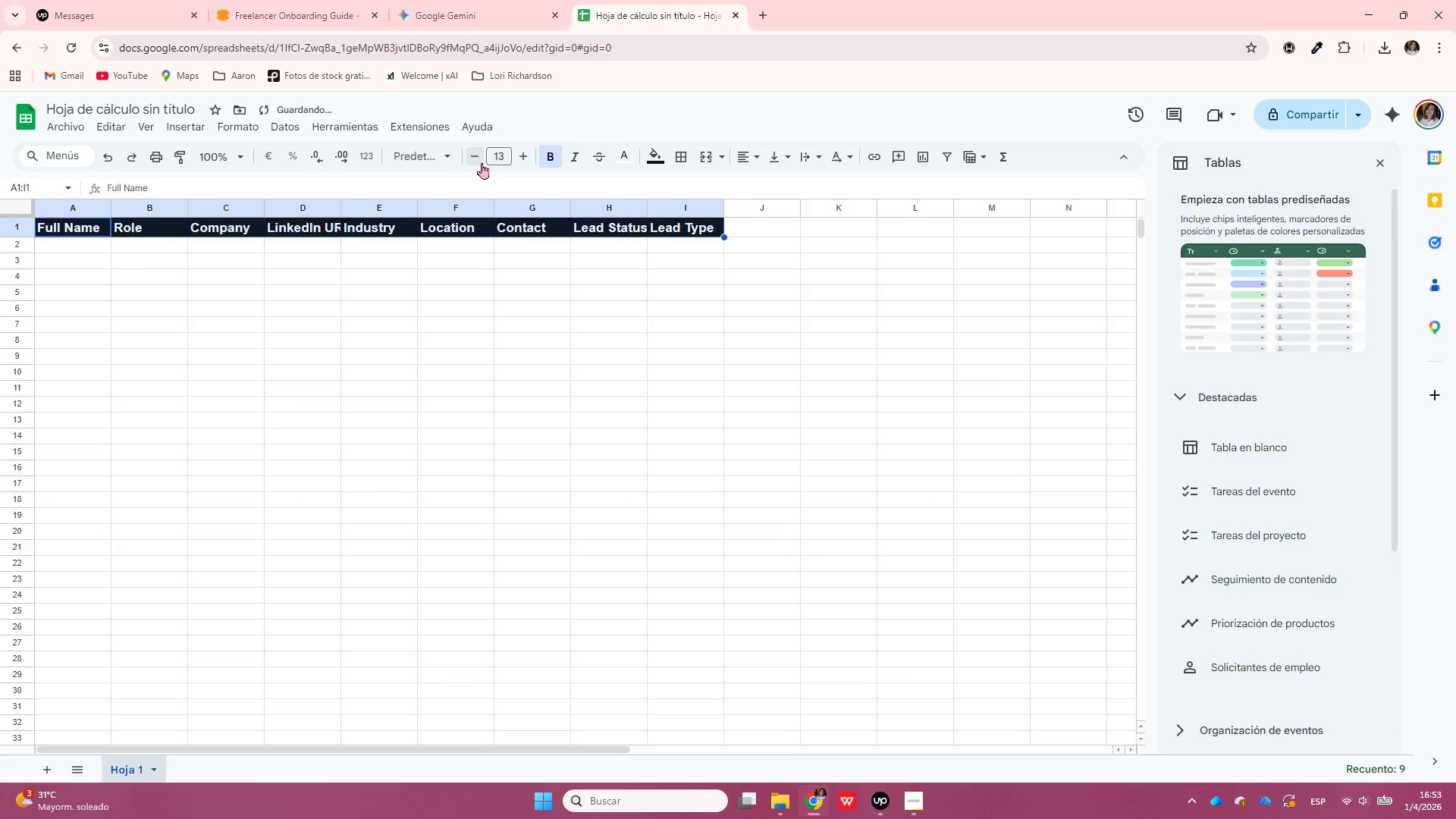 
left_click([482, 163])
 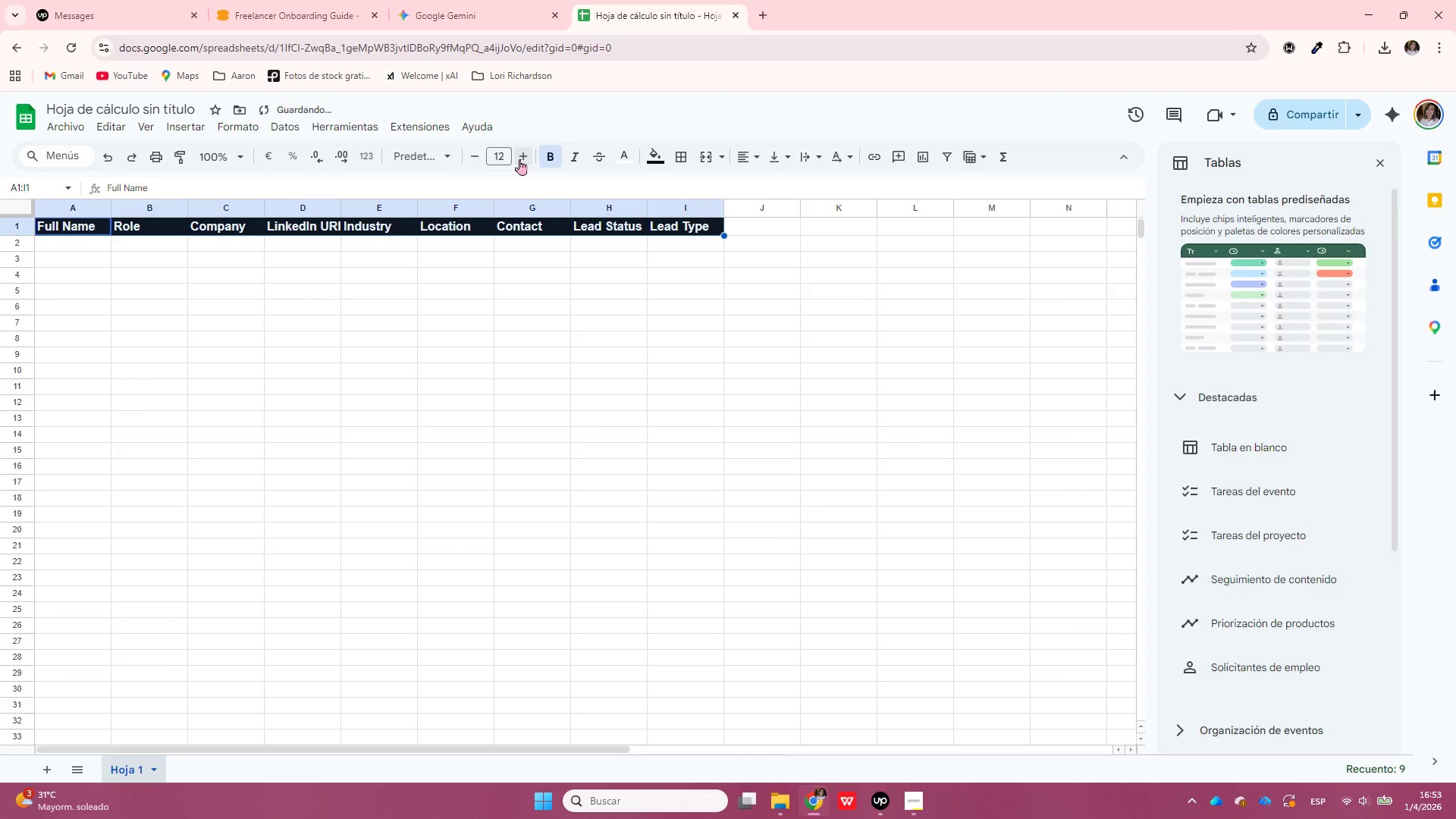 
left_click([526, 159])
 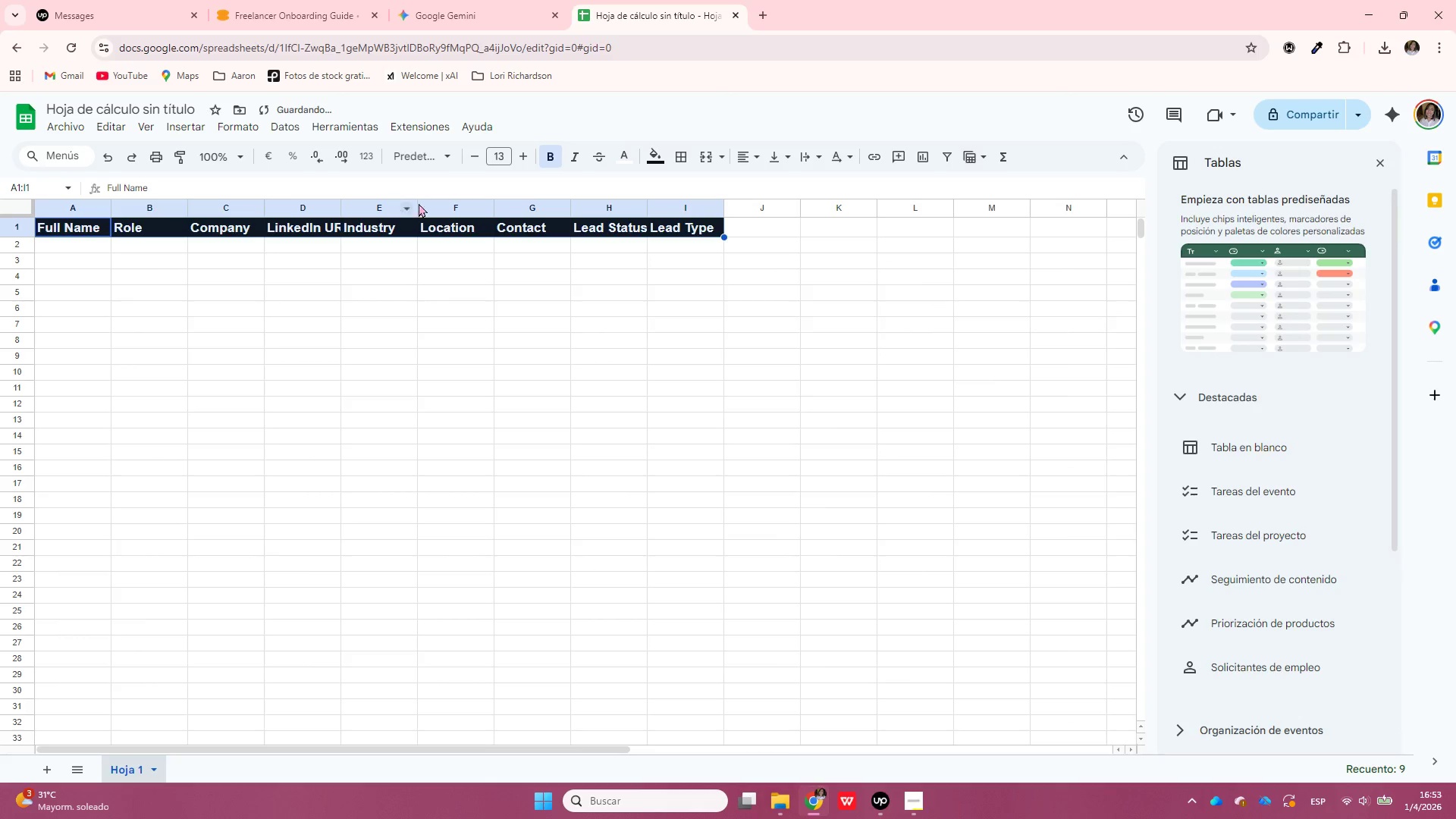 
left_click([335, 344])
 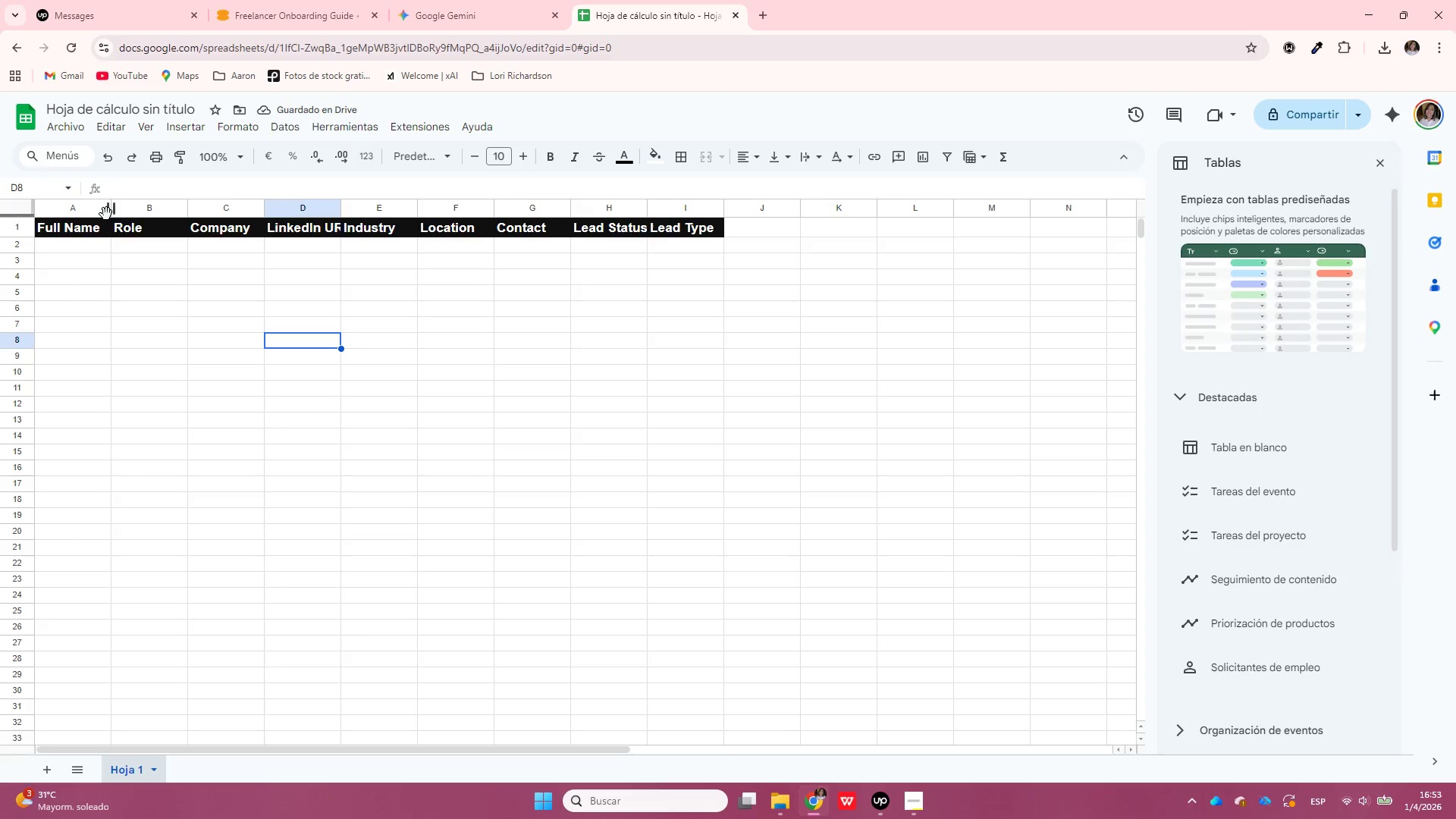 
left_click_drag(start_coordinate=[108, 212], to_coordinate=[180, 212])
 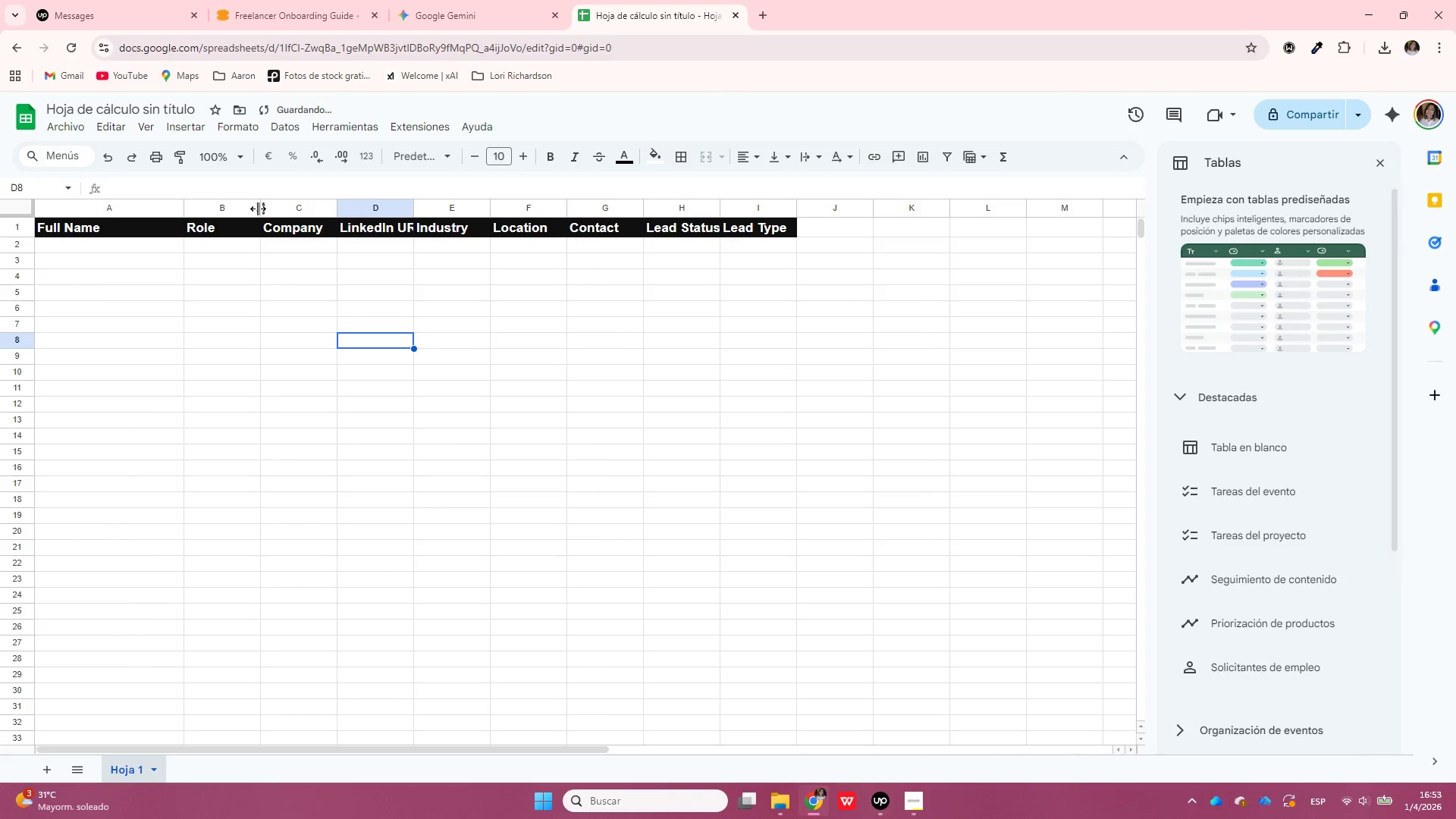 
left_click_drag(start_coordinate=[258, 209], to_coordinate=[293, 209])
 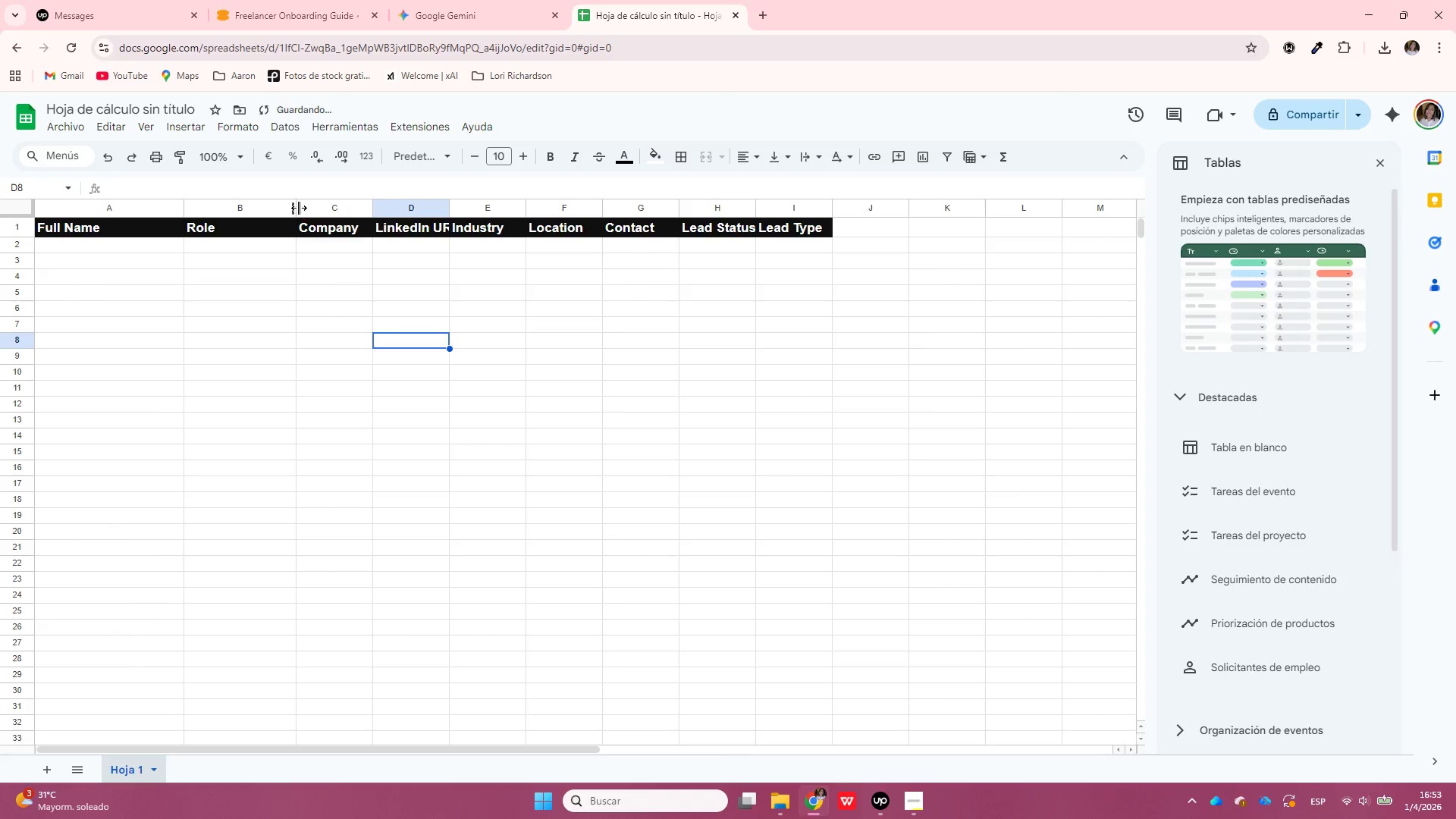 
left_click_drag(start_coordinate=[297, 208], to_coordinate=[333, 207])
 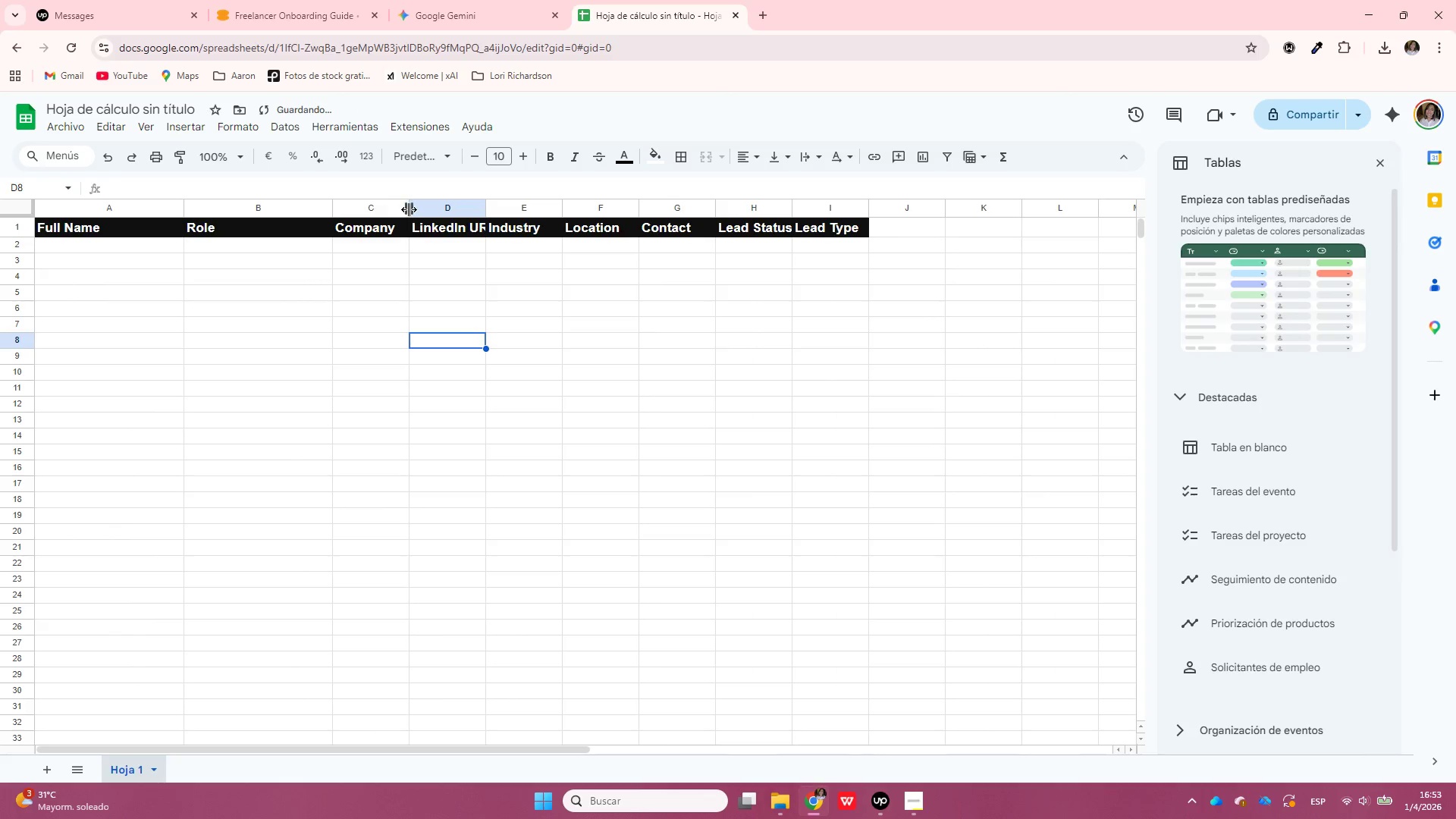 
left_click_drag(start_coordinate=[409, 209], to_coordinate=[474, 210])
 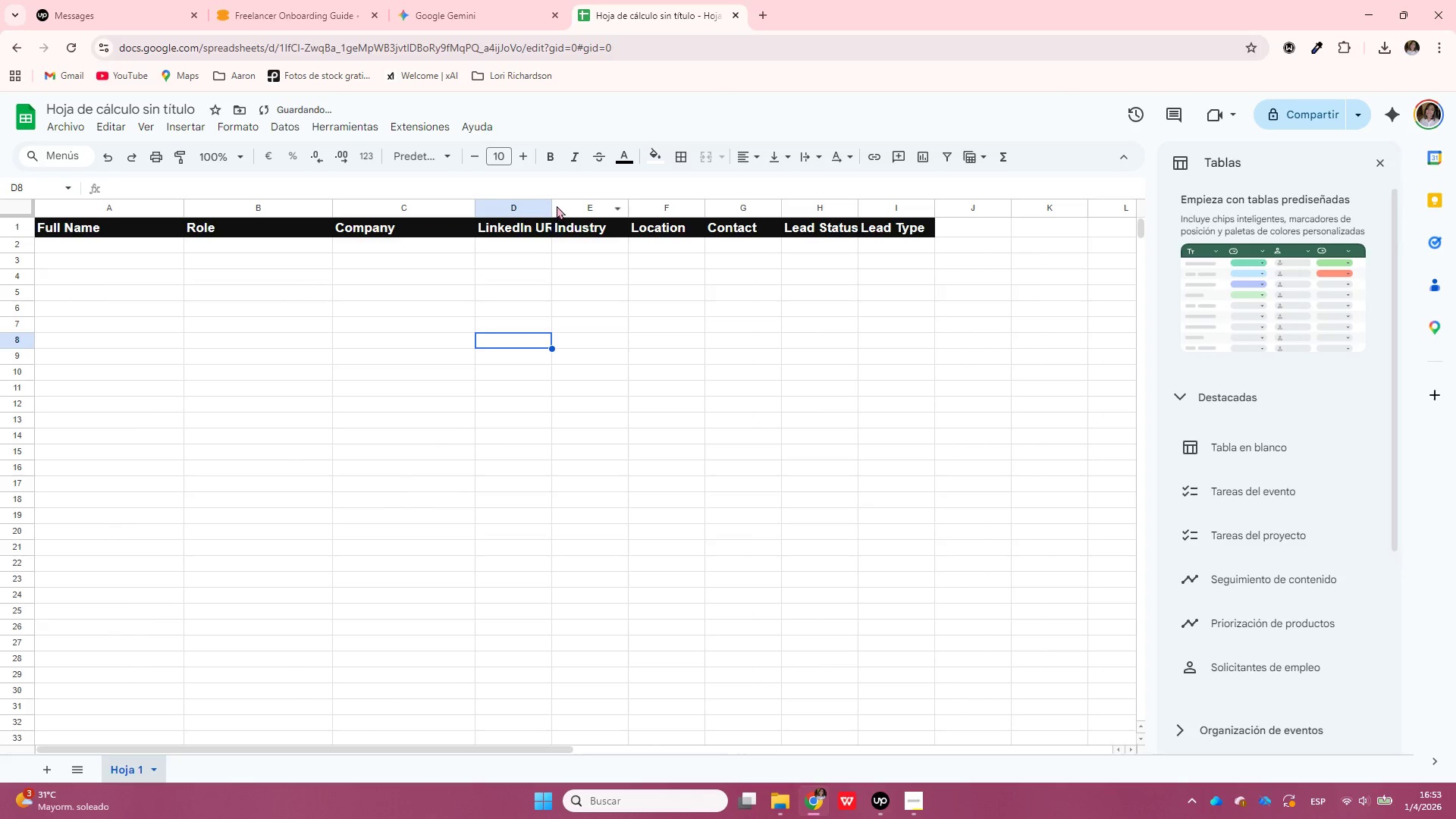 
left_click_drag(start_coordinate=[548, 206], to_coordinate=[589, 205])
 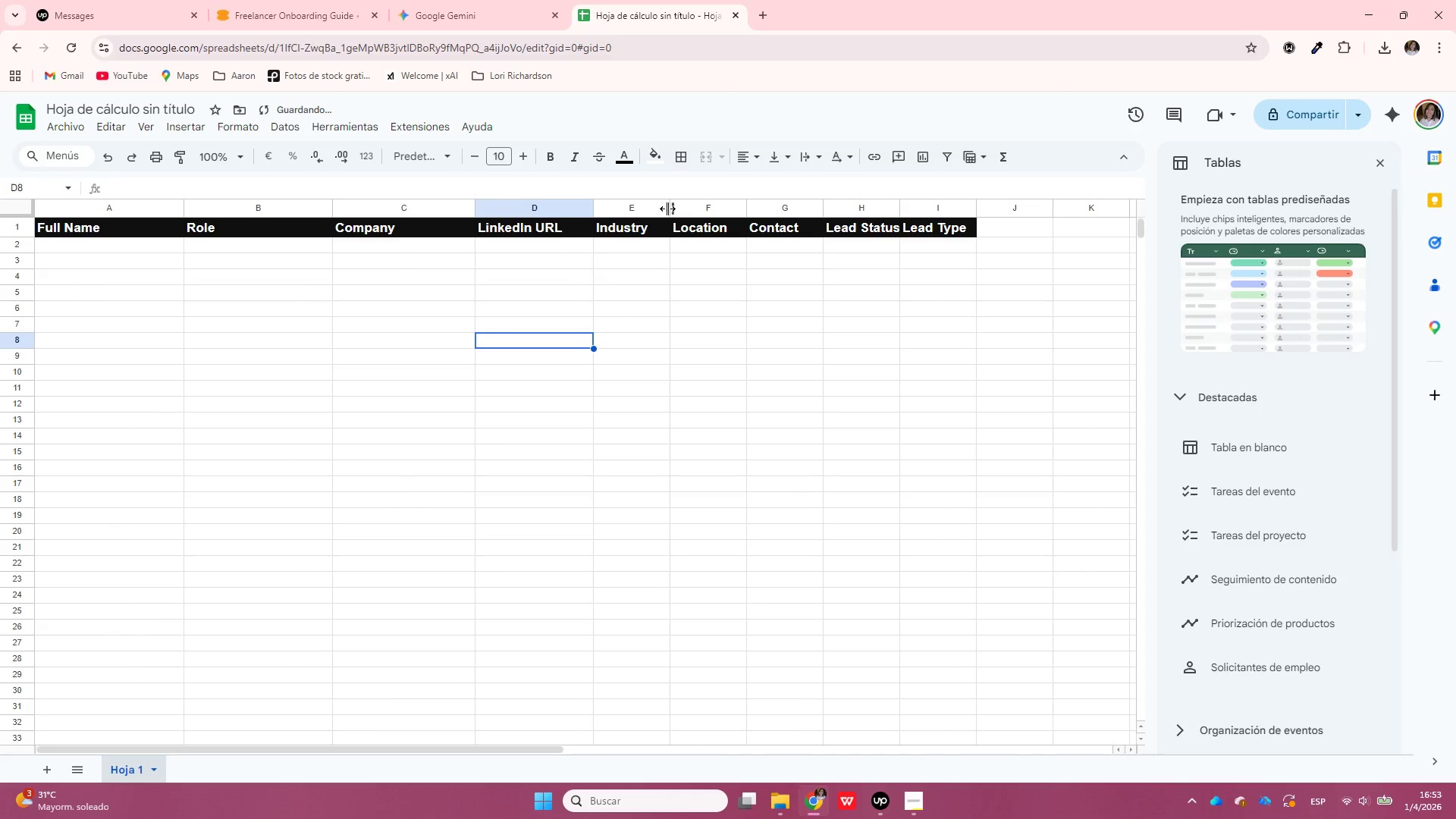 
left_click_drag(start_coordinate=[669, 210], to_coordinate=[725, 210])
 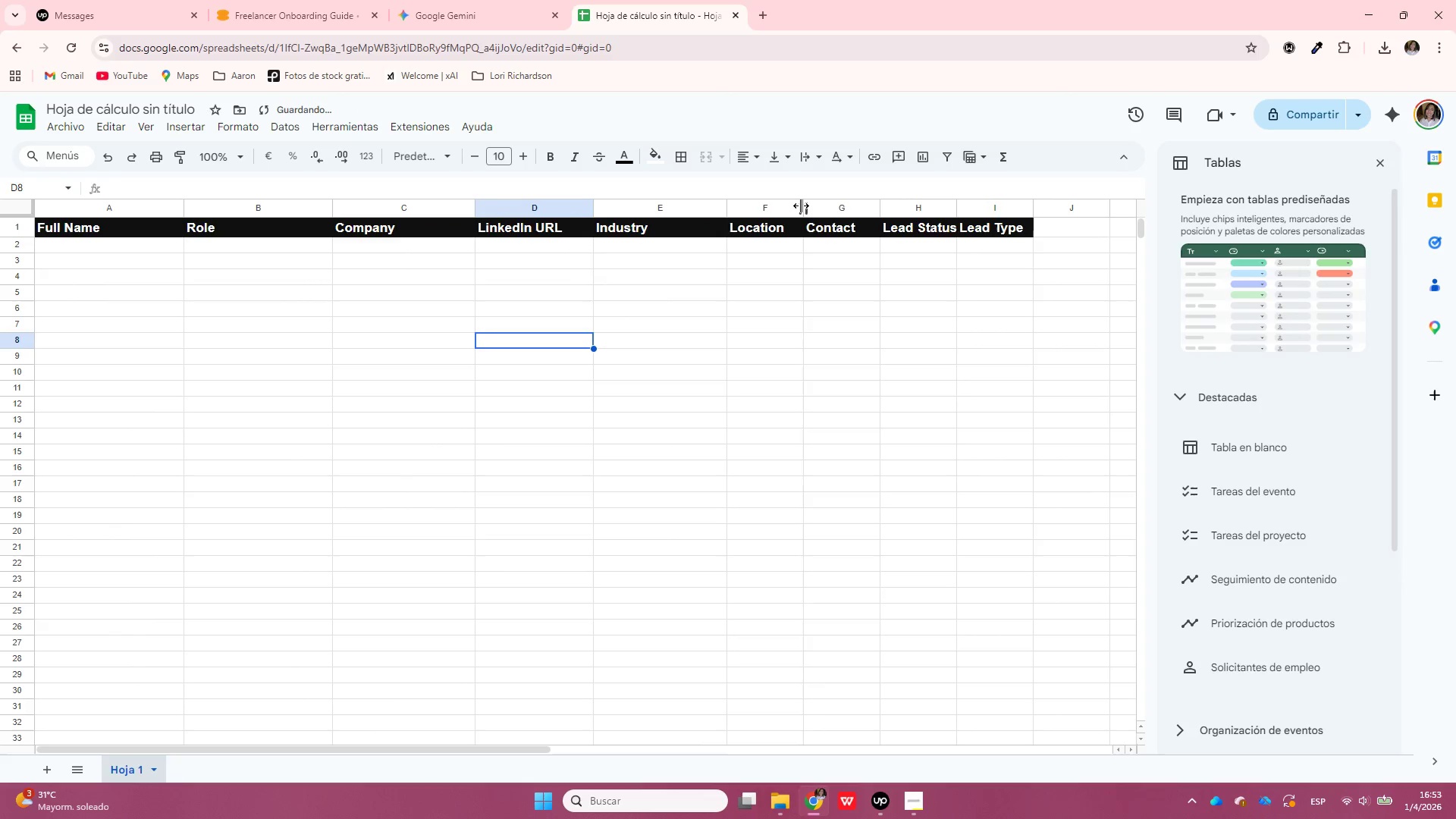 
left_click_drag(start_coordinate=[801, 206], to_coordinate=[846, 206])
 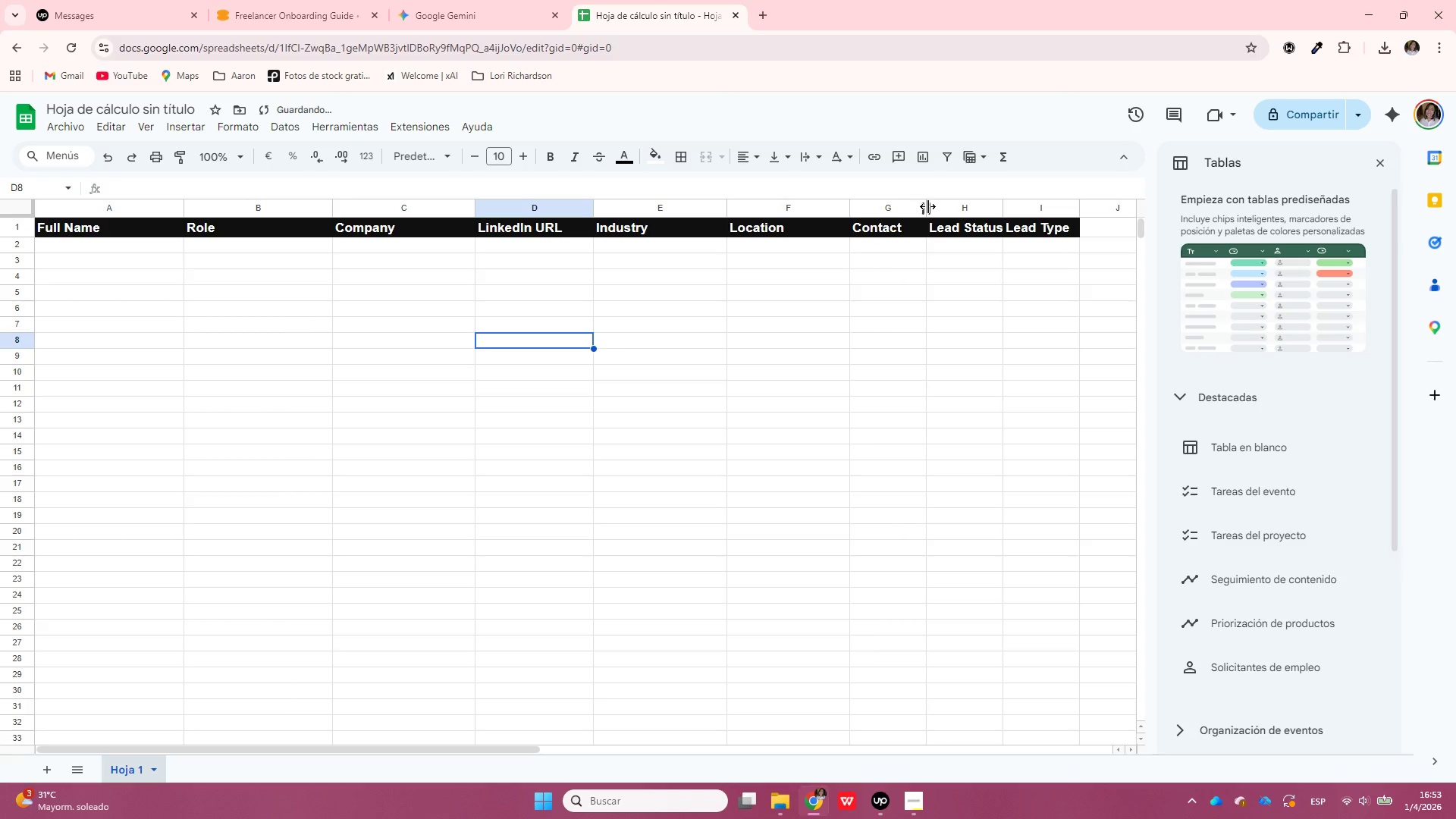 
left_click_drag(start_coordinate=[927, 206], to_coordinate=[1015, 203])
 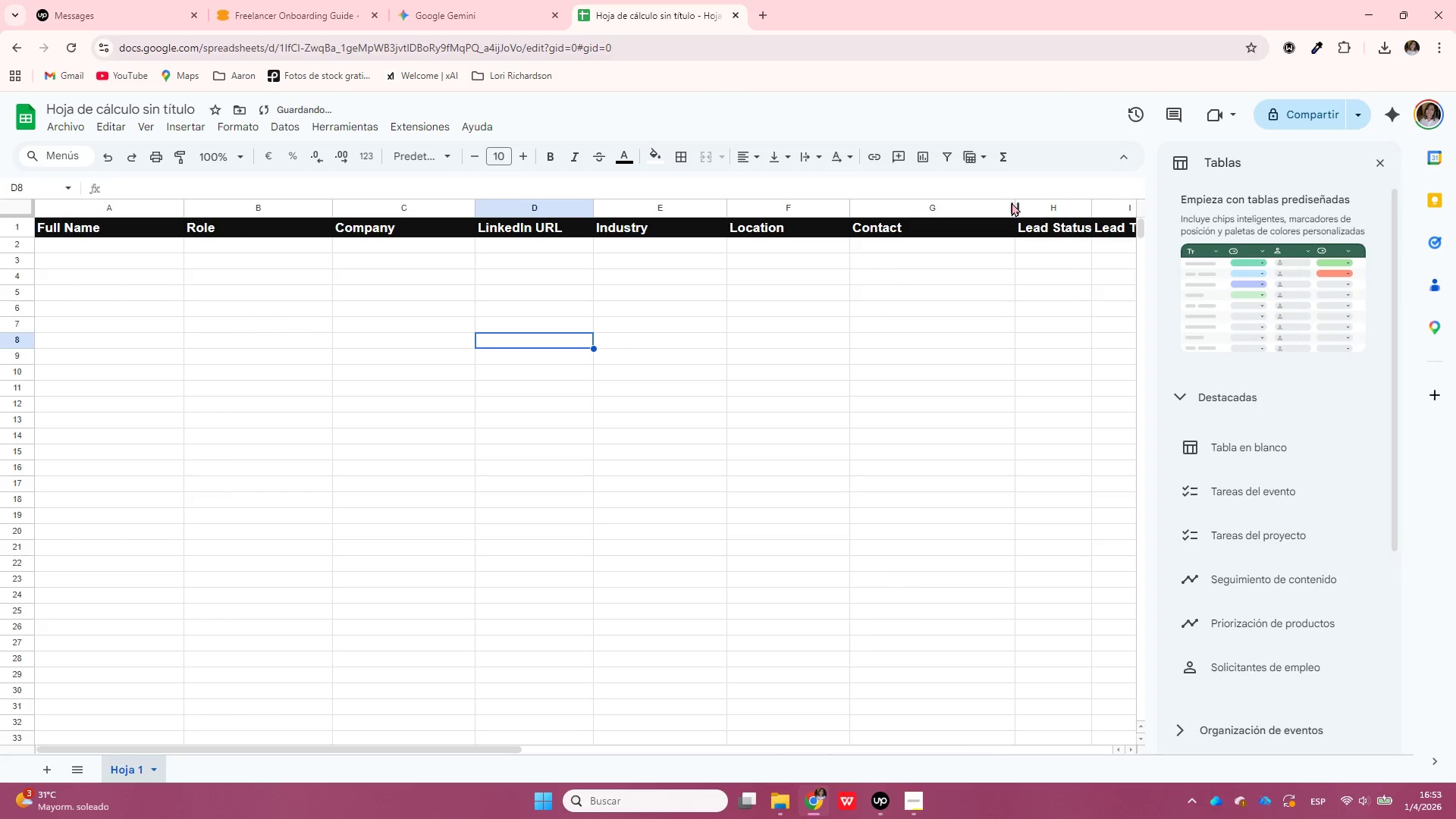 
left_click_drag(start_coordinate=[1012, 202], to_coordinate=[972, 207])
 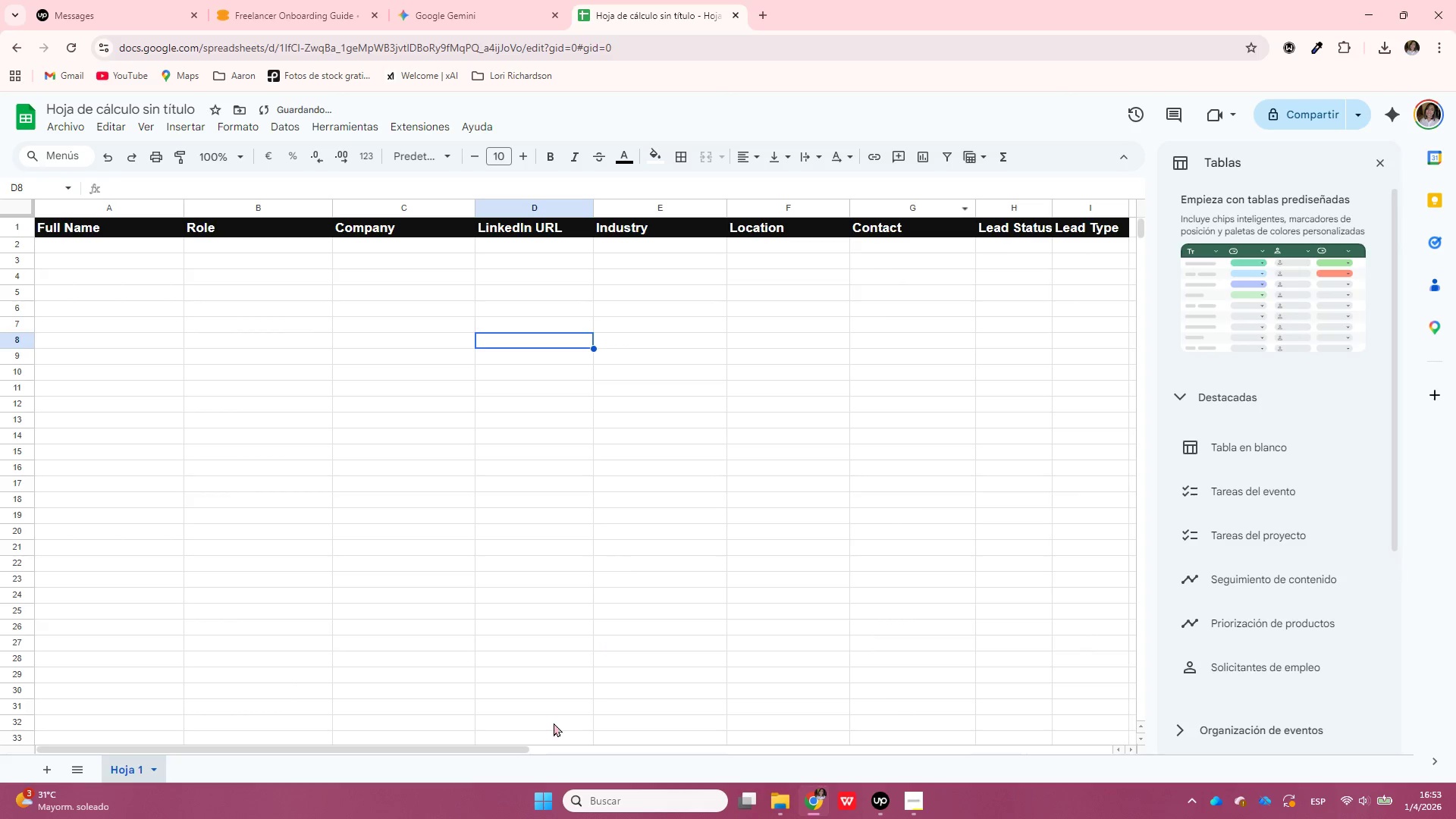 
left_click_drag(start_coordinate=[522, 752], to_coordinate=[623, 748])
 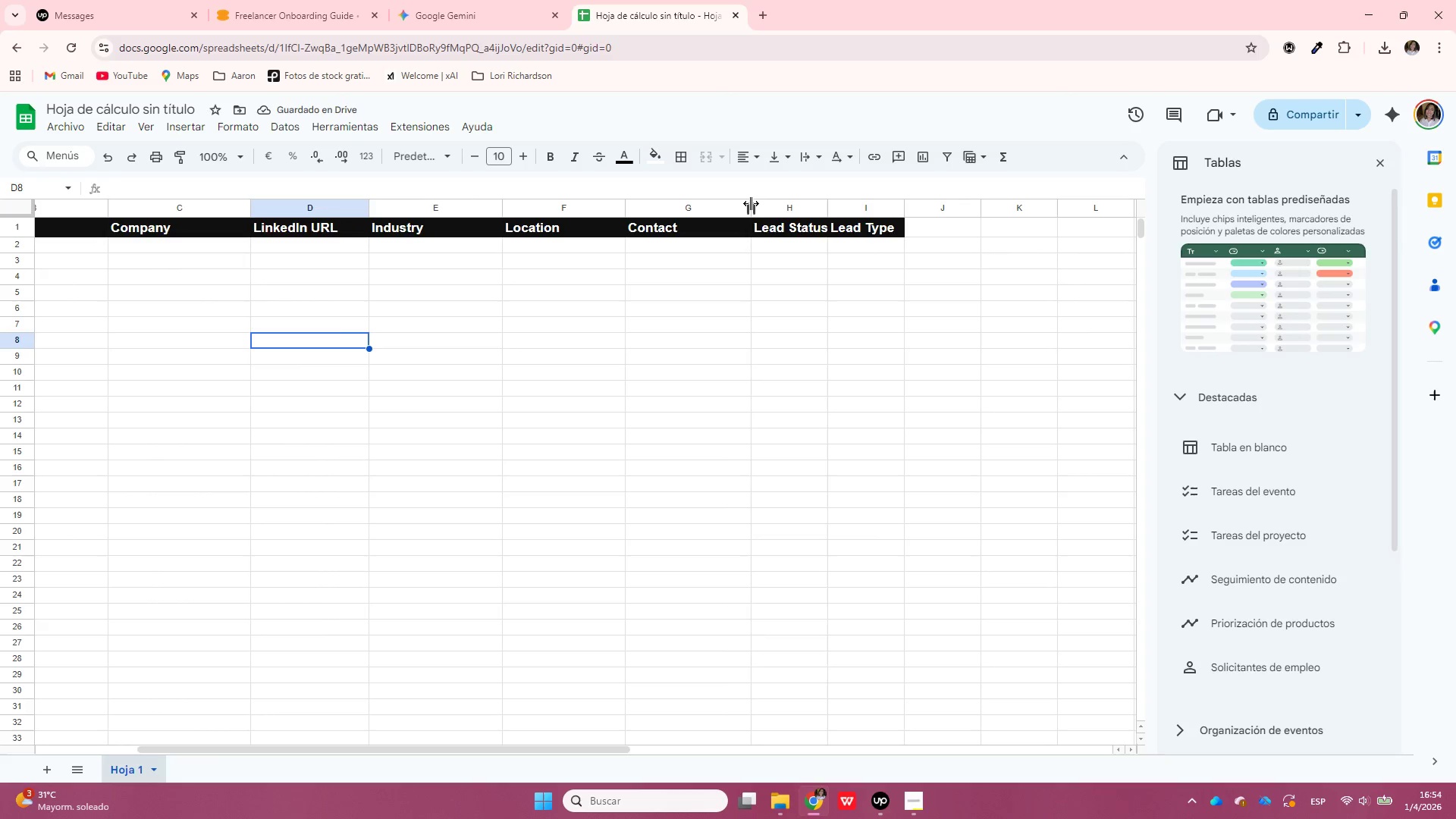 
left_click_drag(start_coordinate=[749, 203], to_coordinate=[768, 200])
 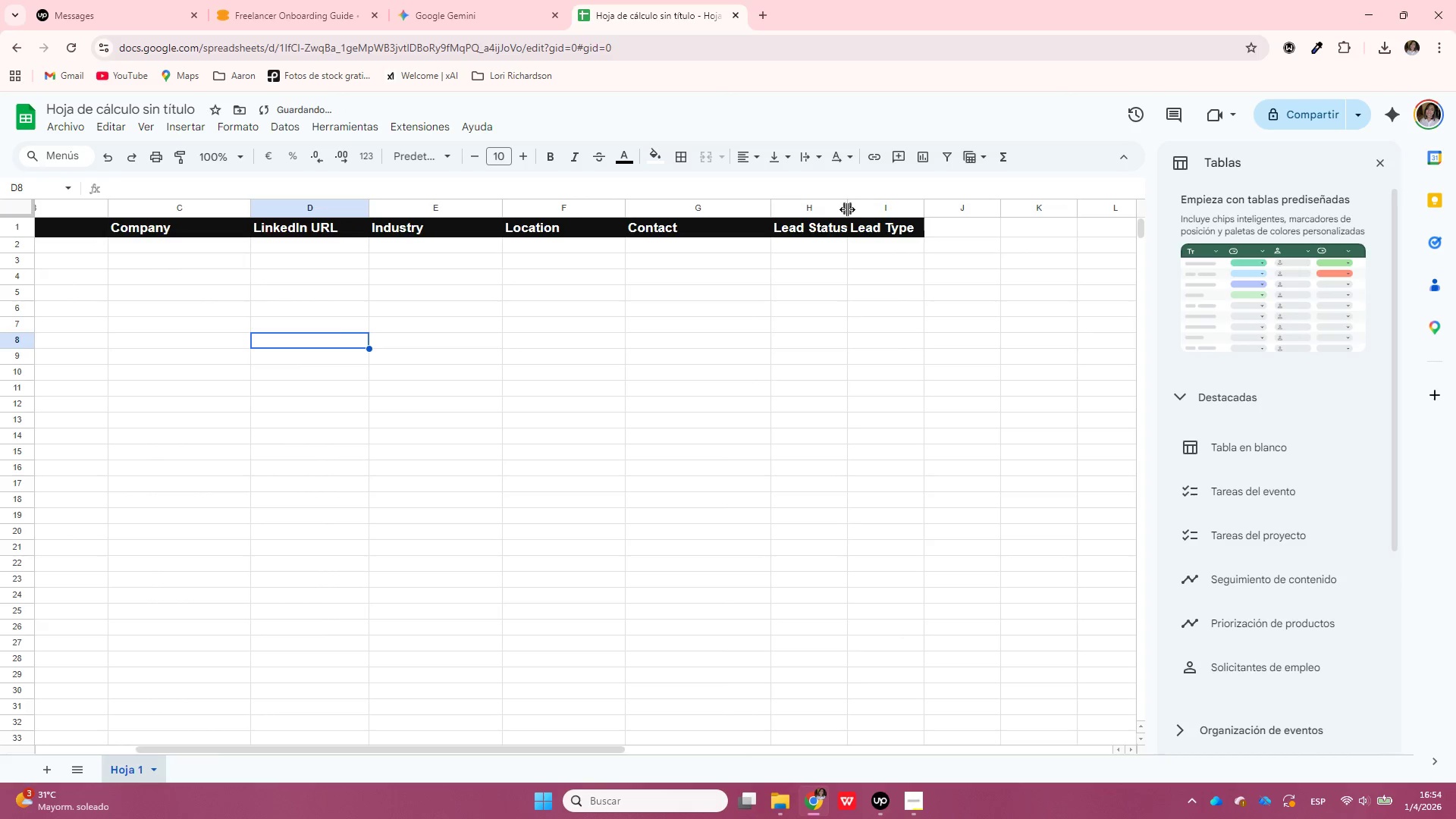 
left_click_drag(start_coordinate=[849, 210], to_coordinate=[908, 211])
 